 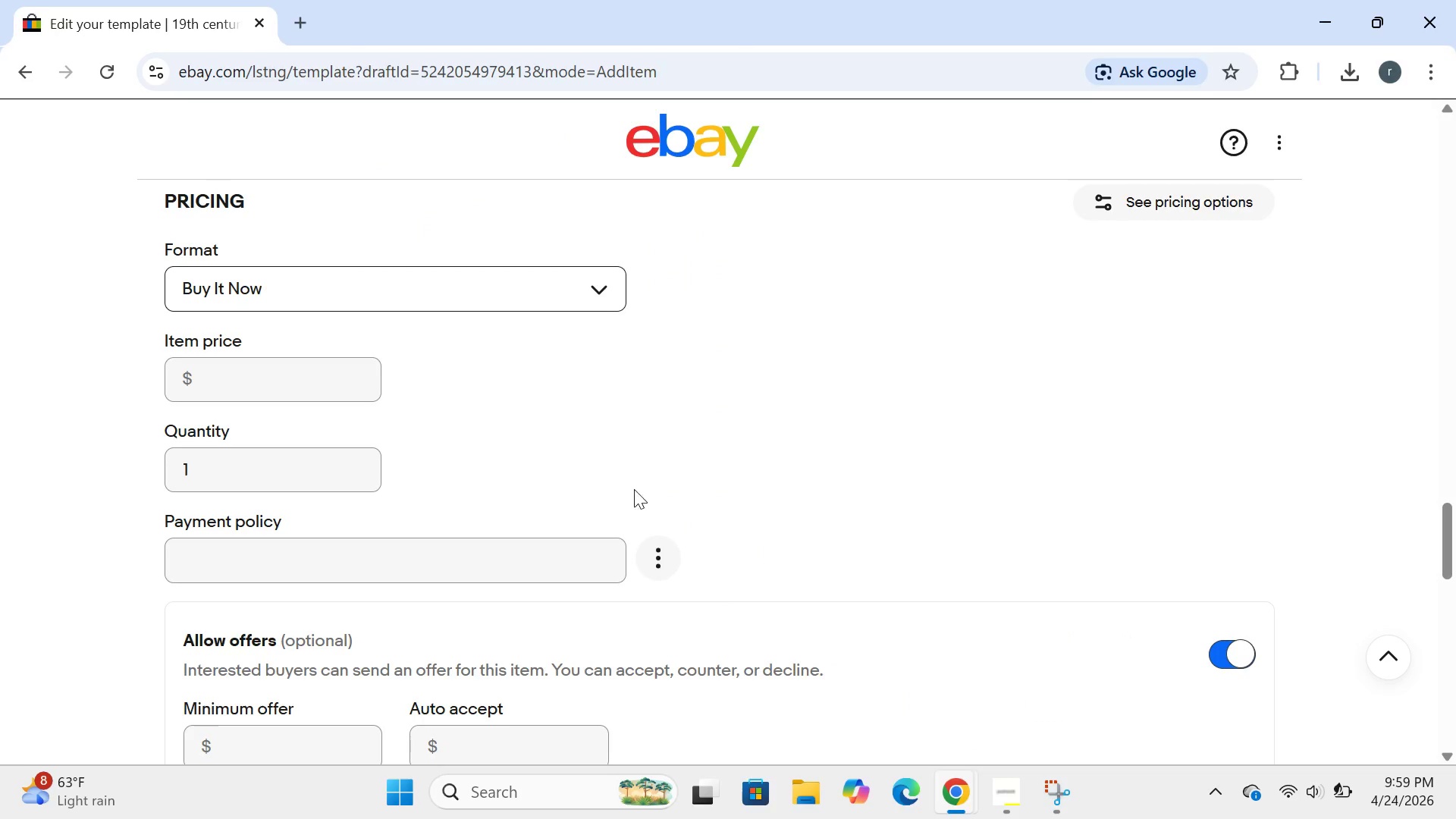 
left_click([272, 384])
 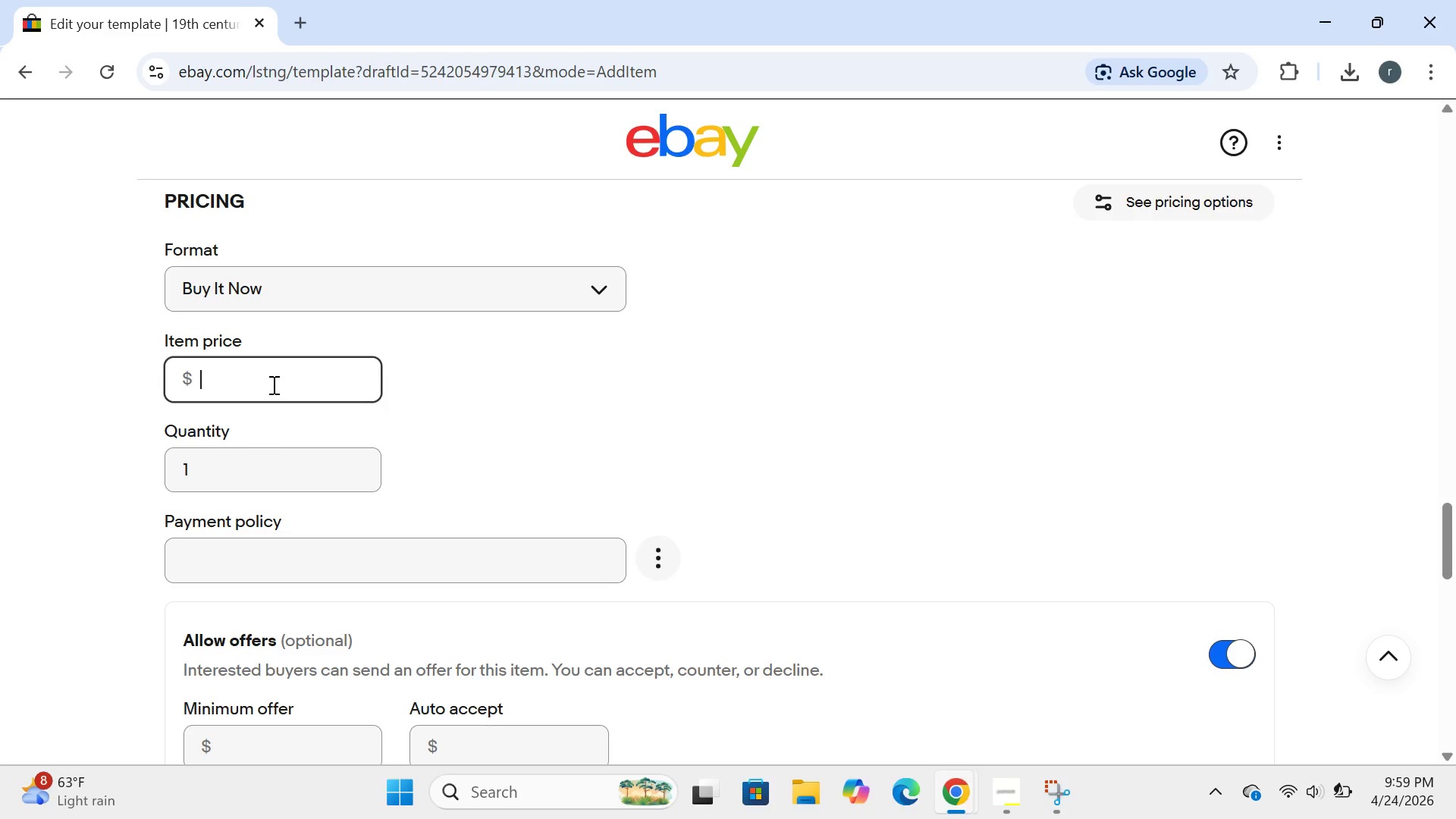 
type(195)
 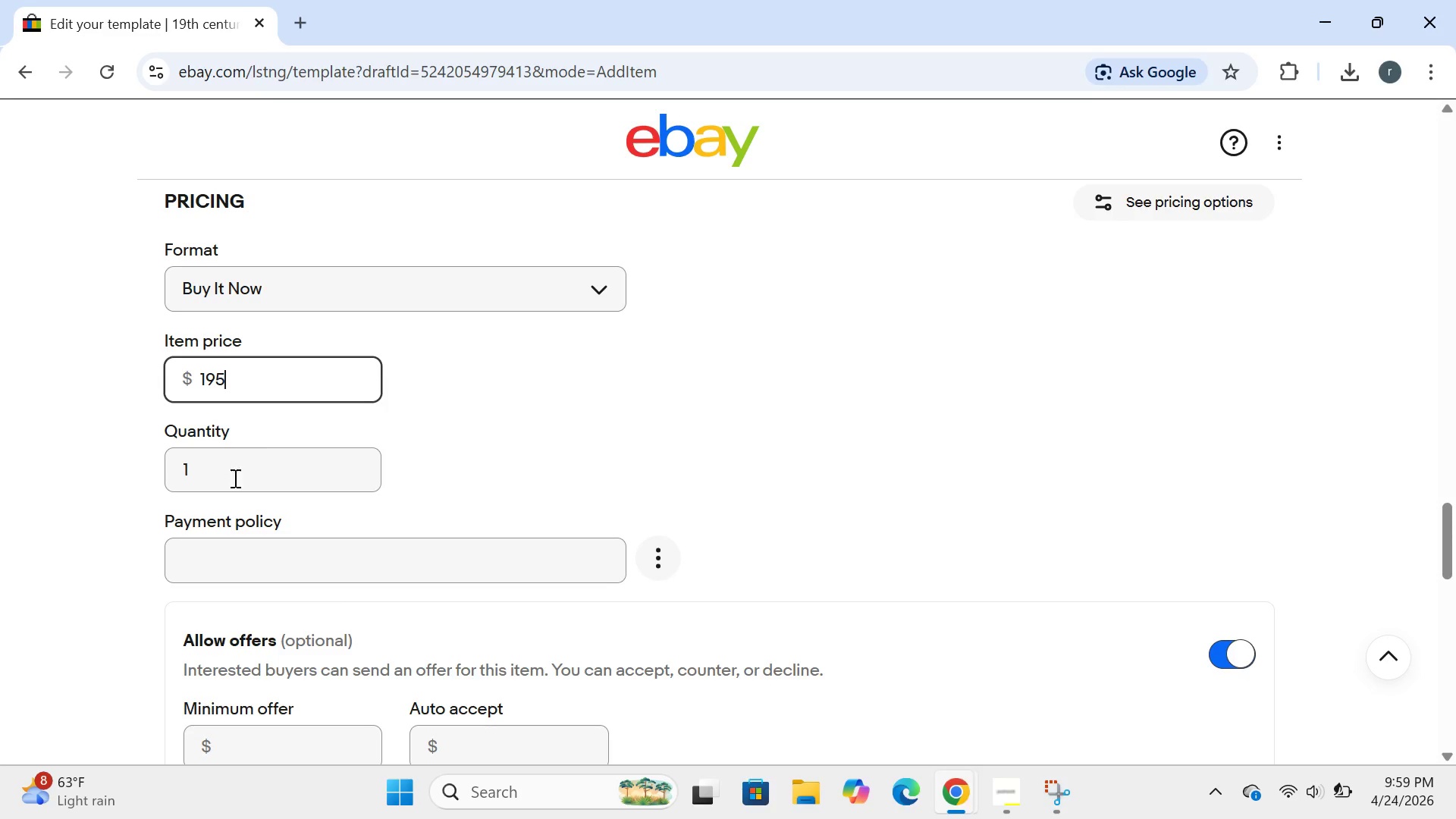 
mouse_move([249, 494])
 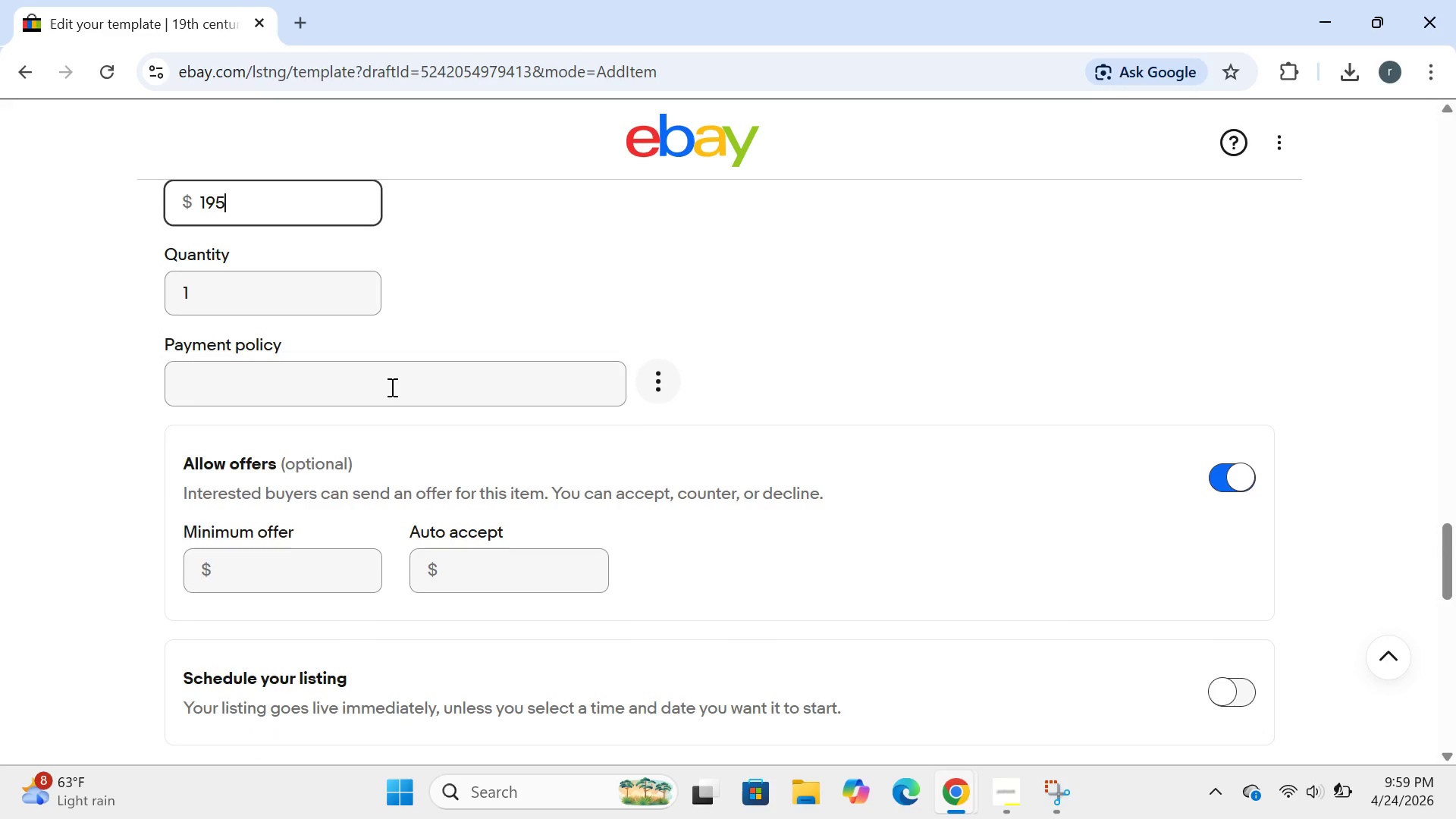 
left_click([391, 387])
 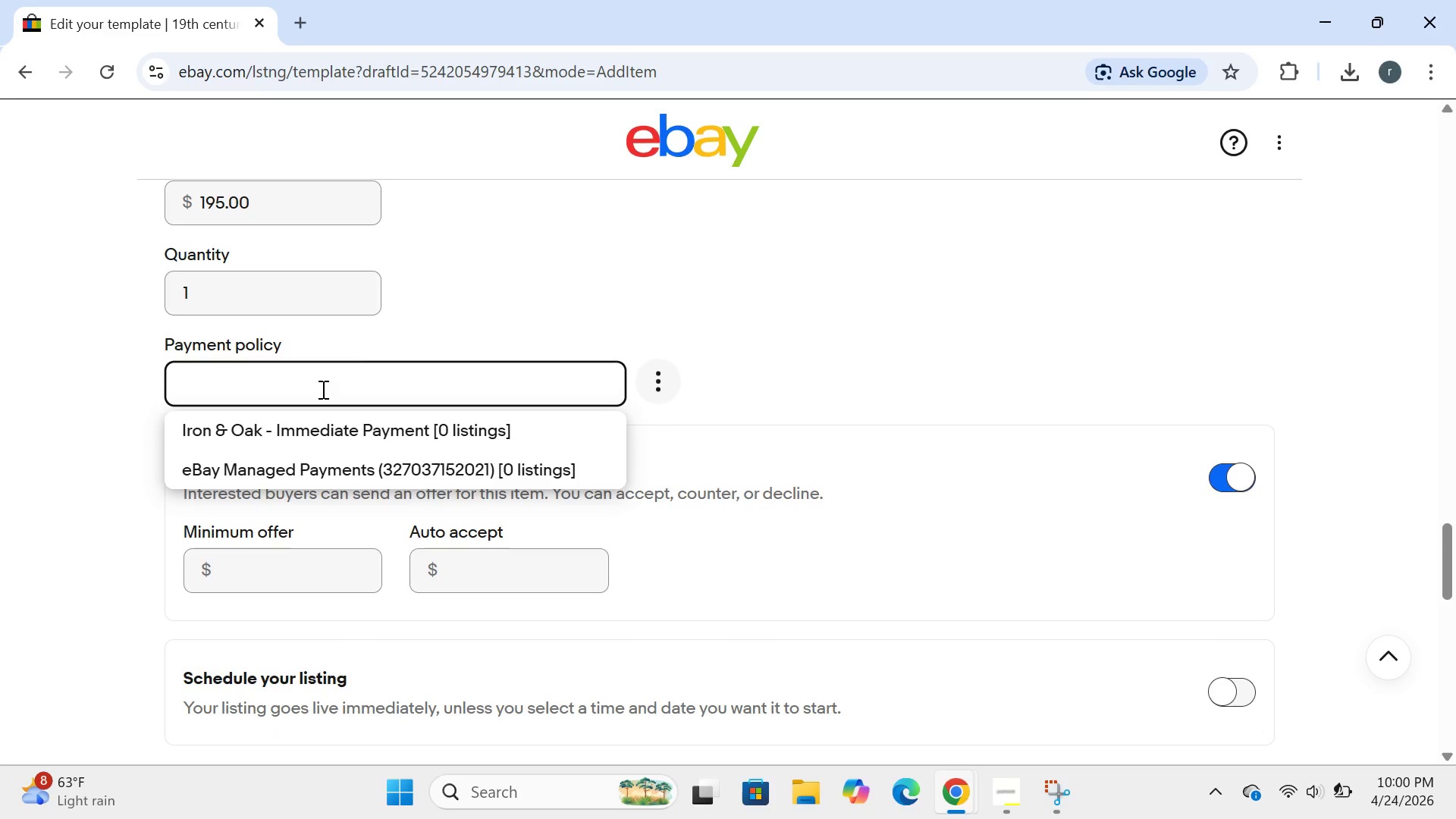 
left_click([485, 270])
 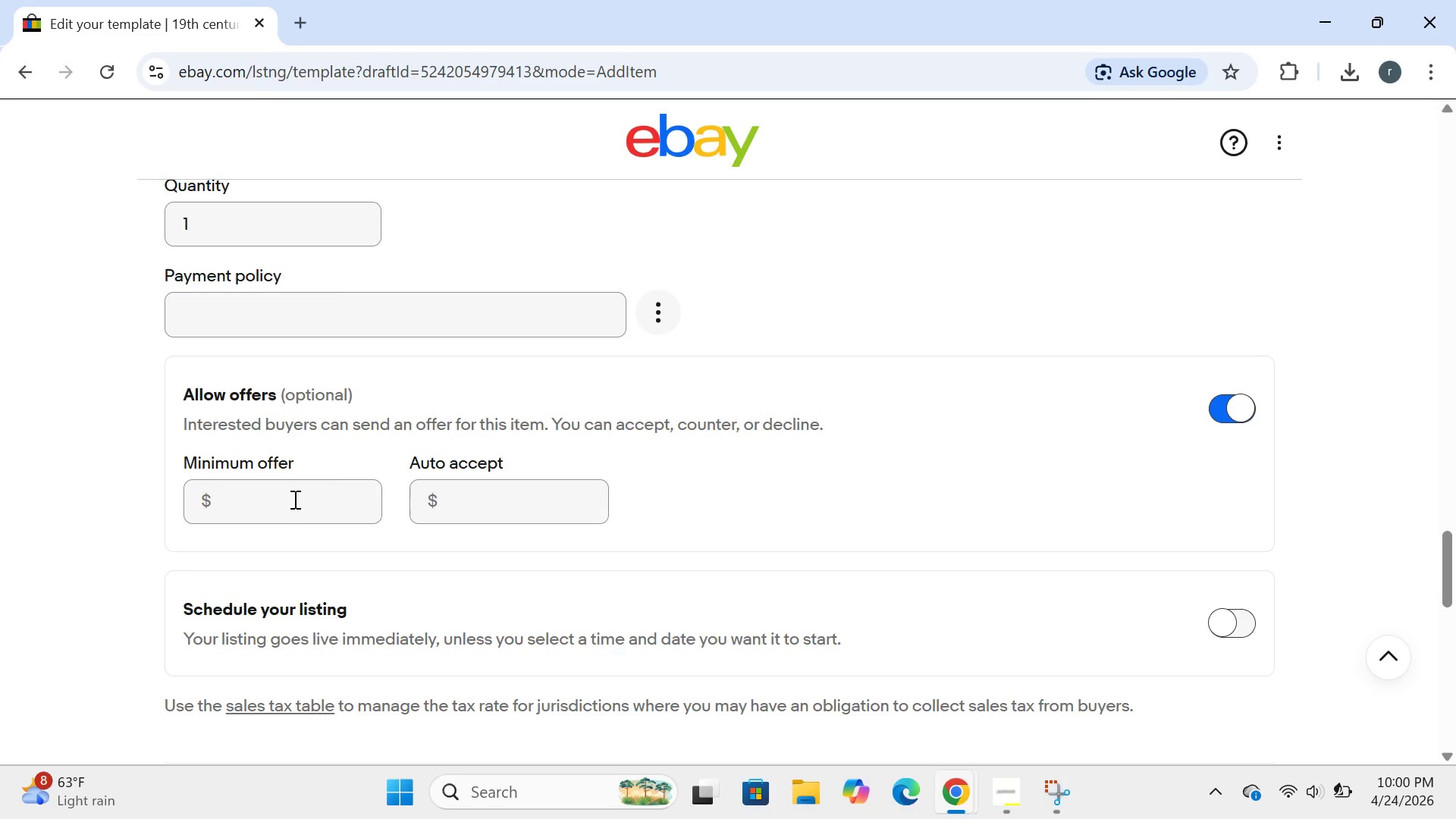 
left_click([290, 499])
 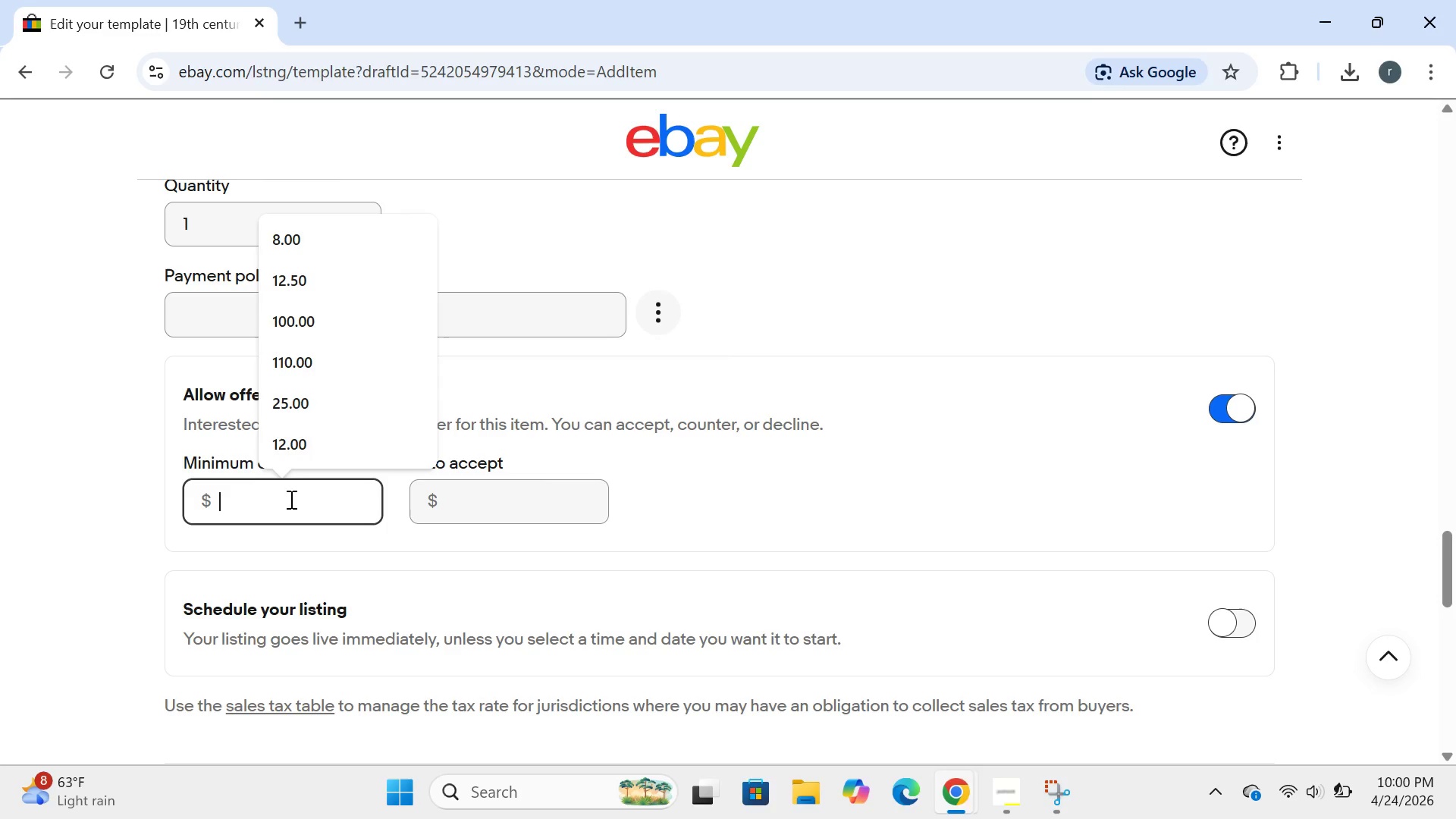 
type(140)
 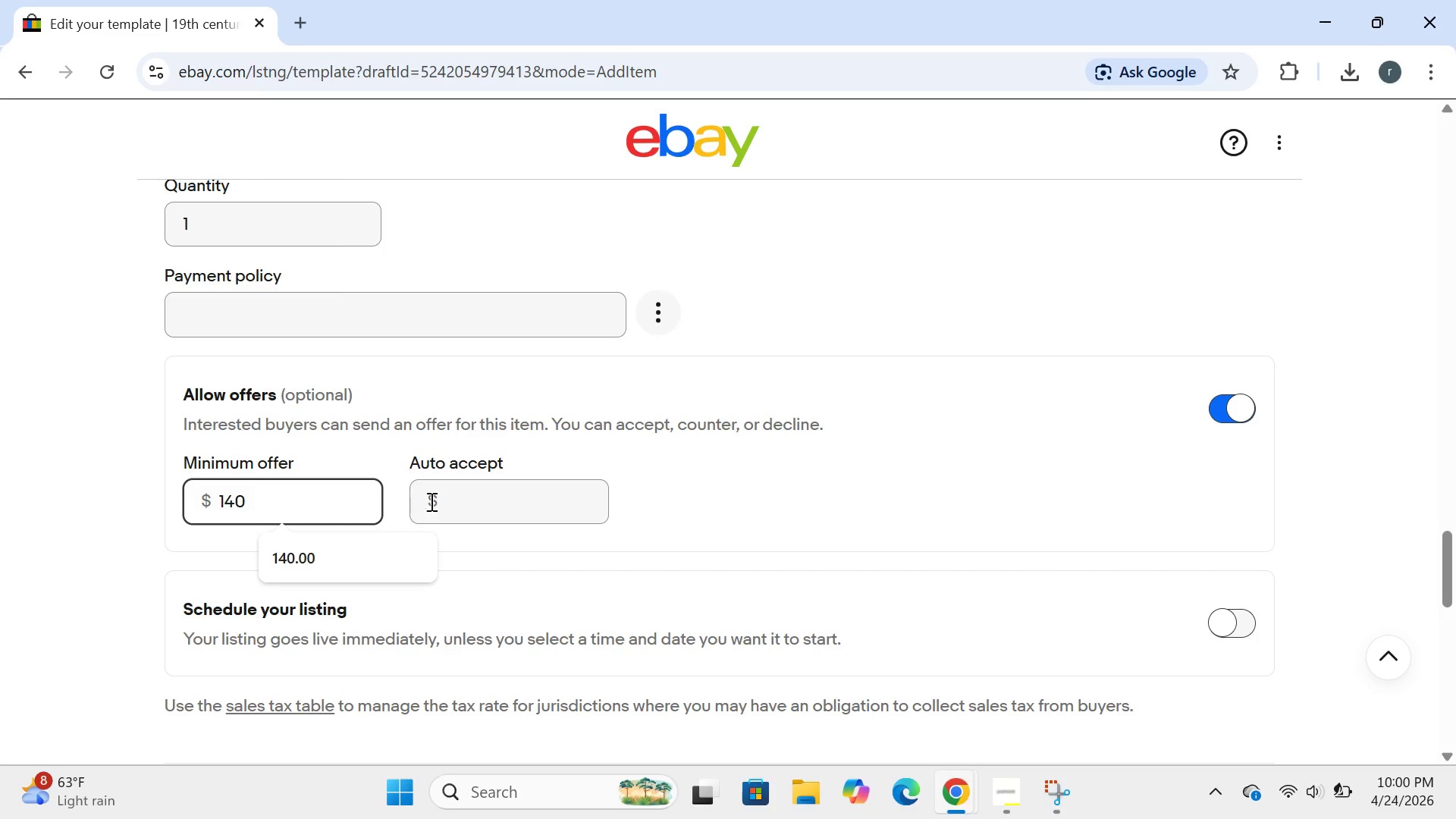 
left_click([456, 501])
 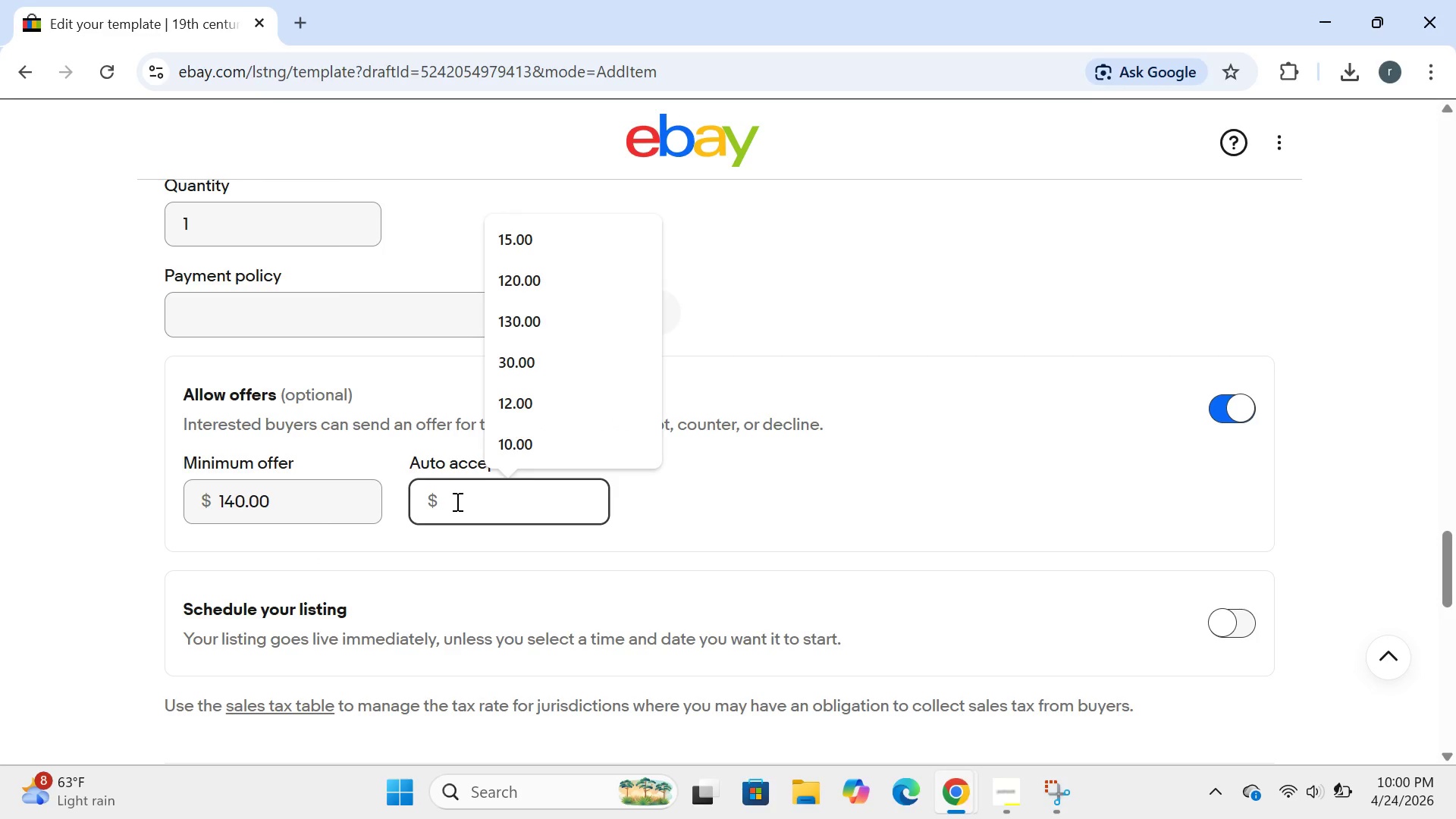 
type(170)
 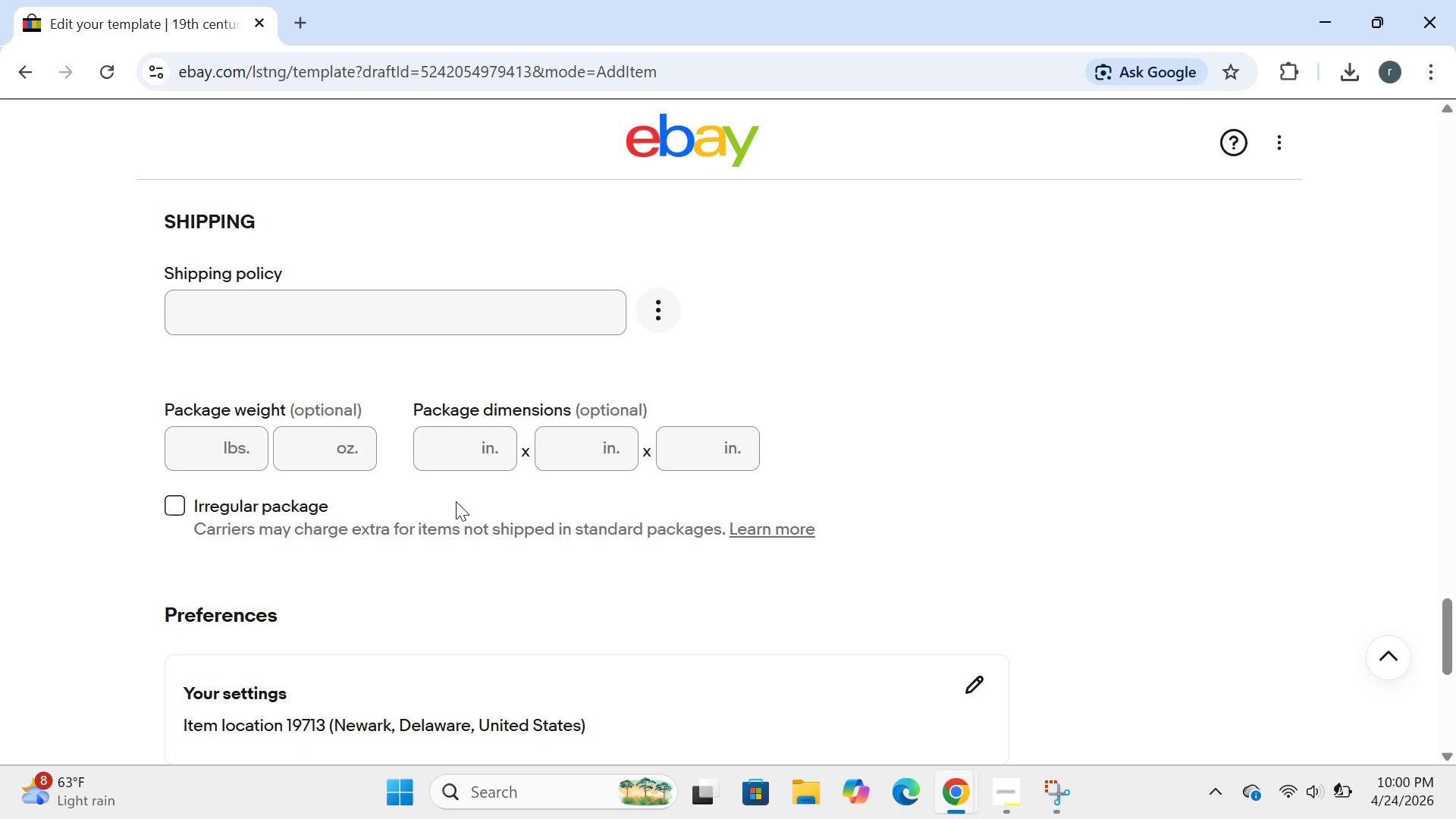 
wait(30.78)
 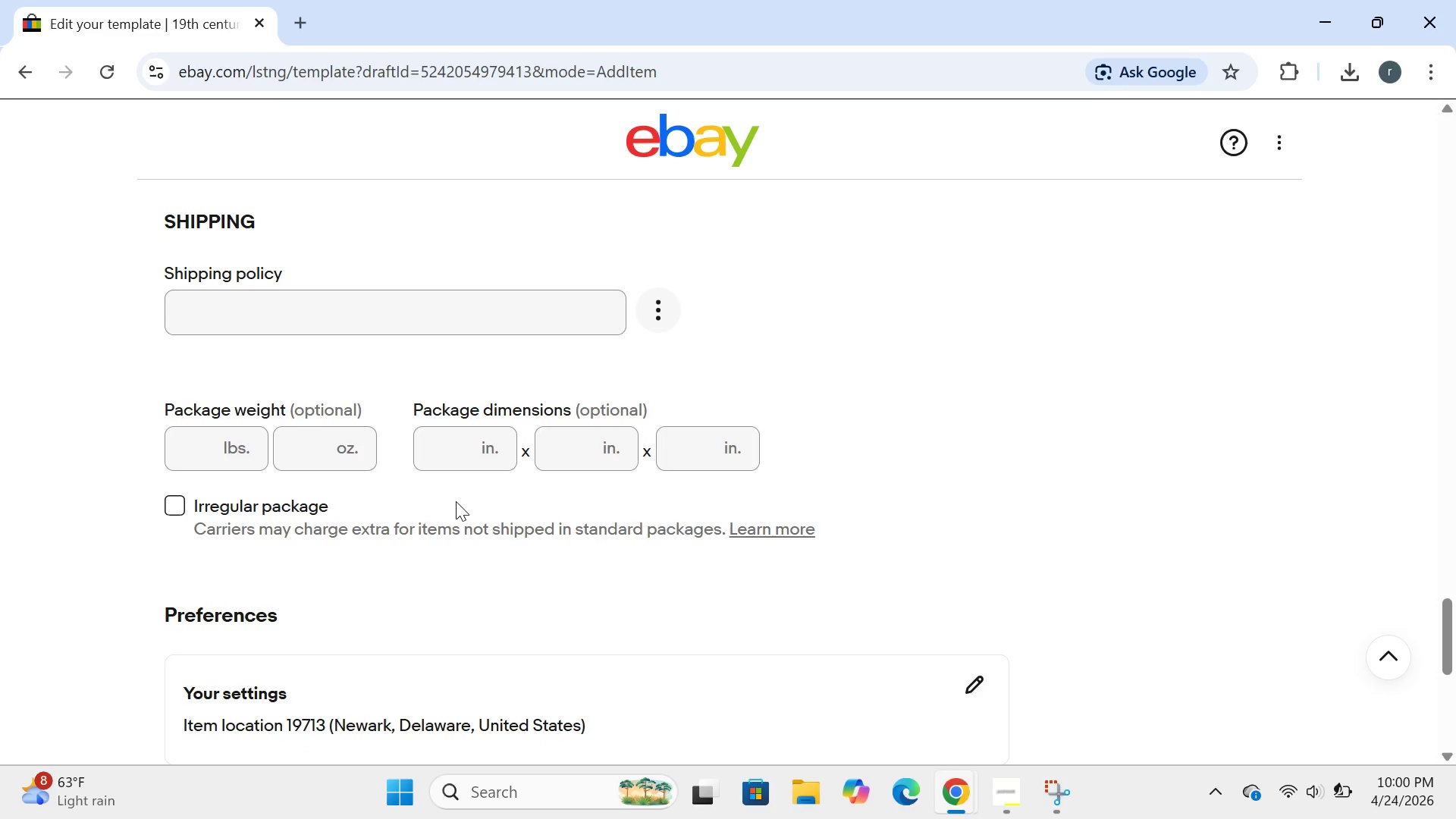 
left_click([195, 441])
 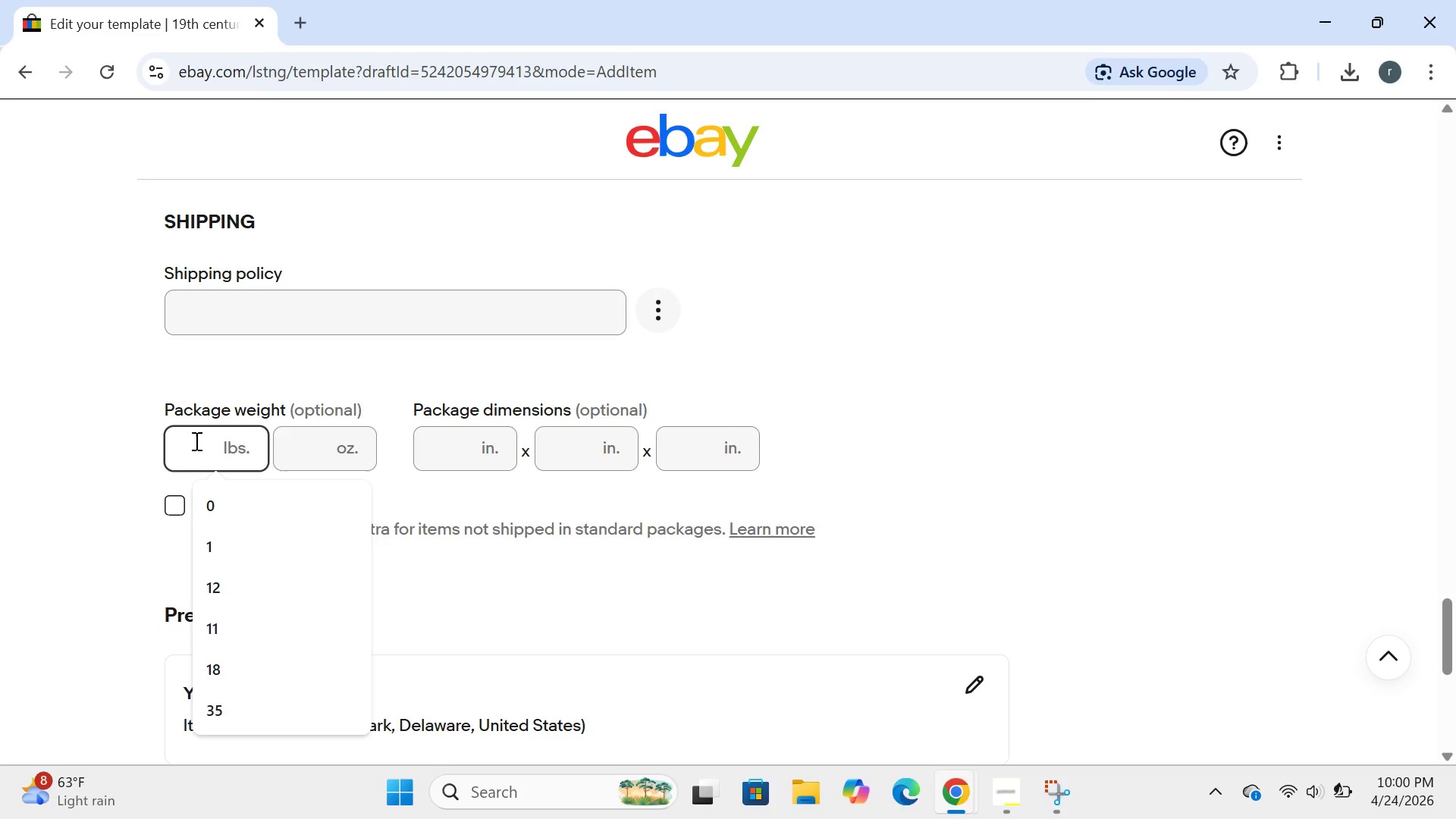 
key(2)
 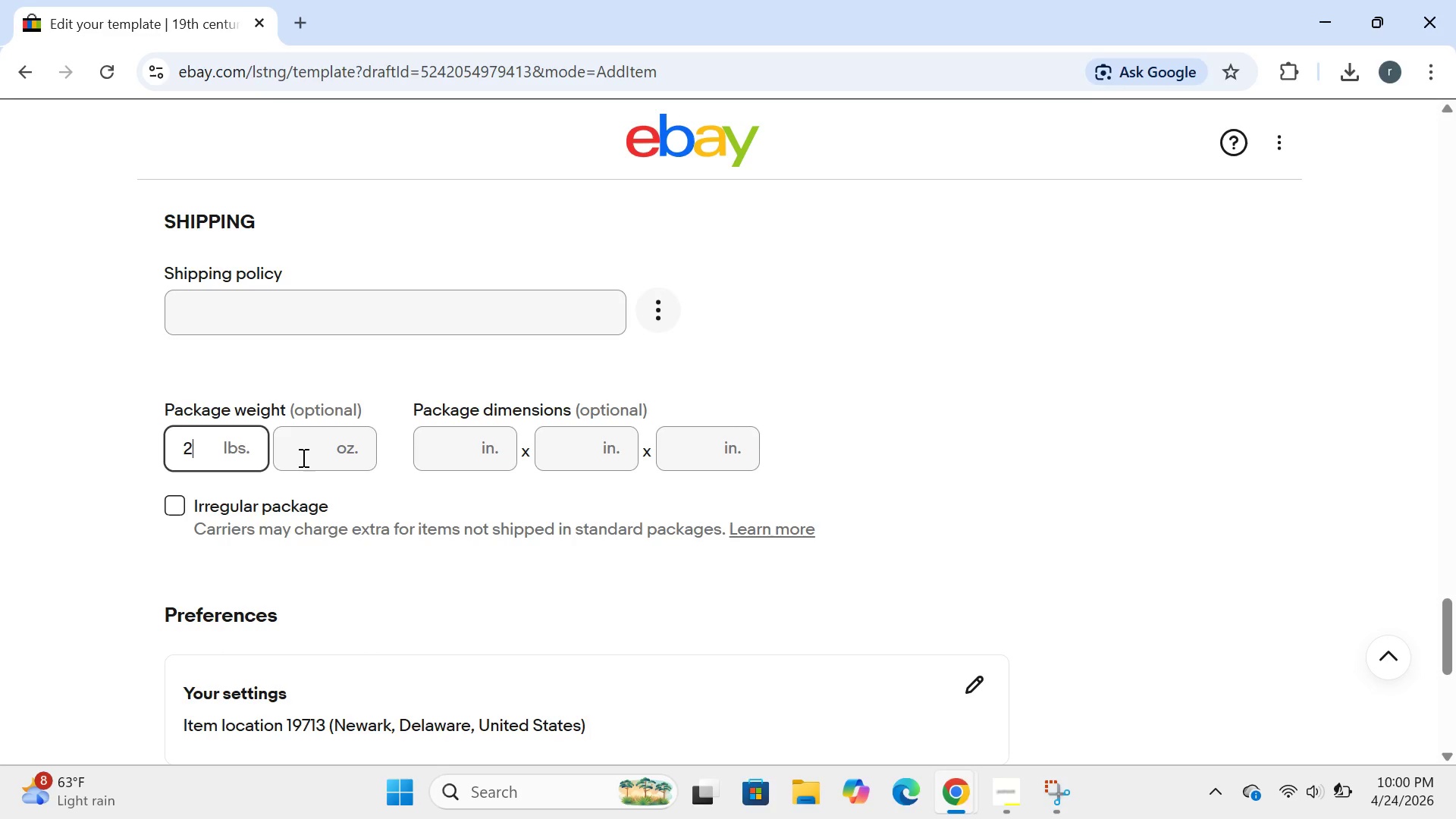 
left_click([305, 457])
 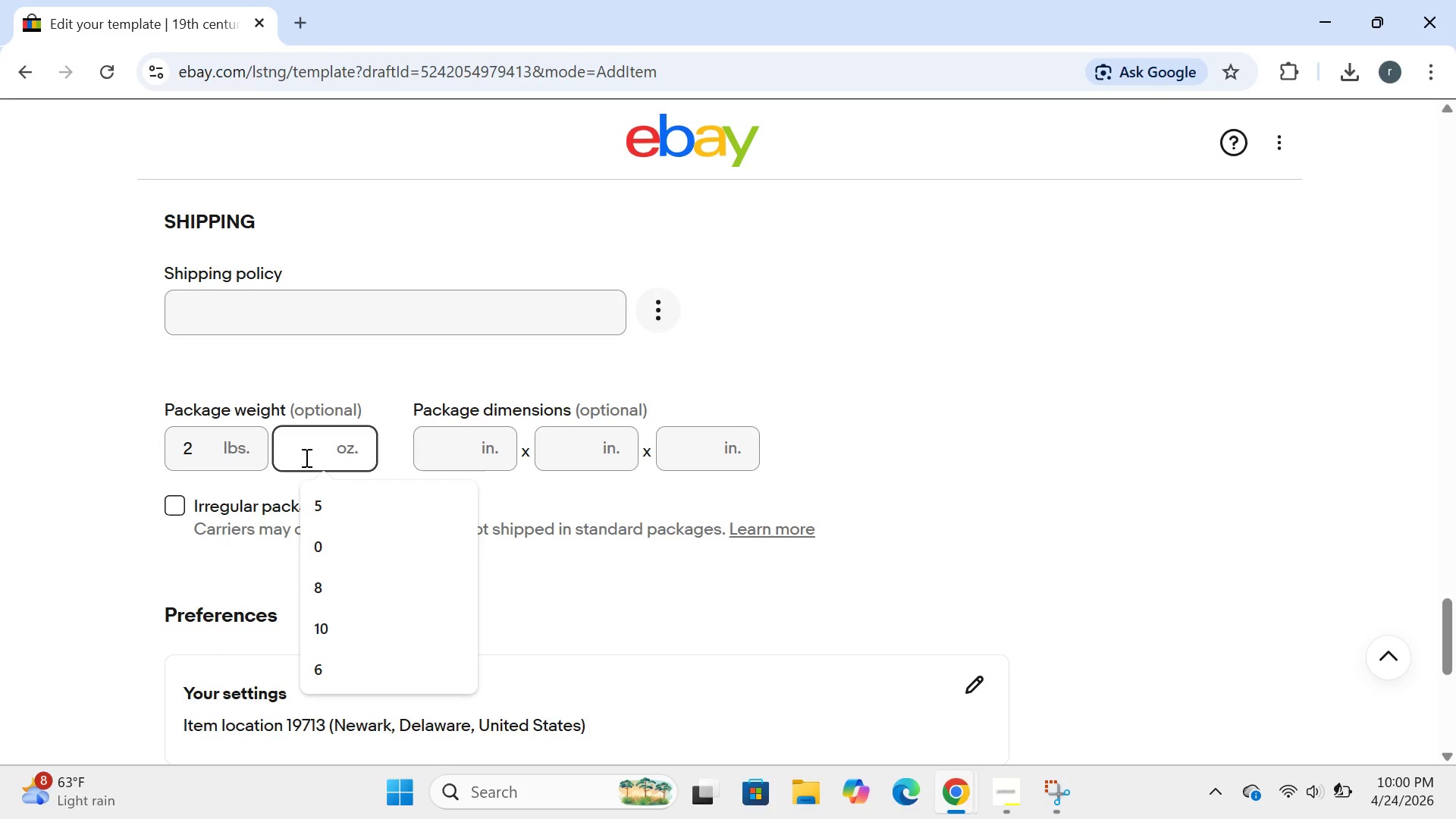 
key(0)
 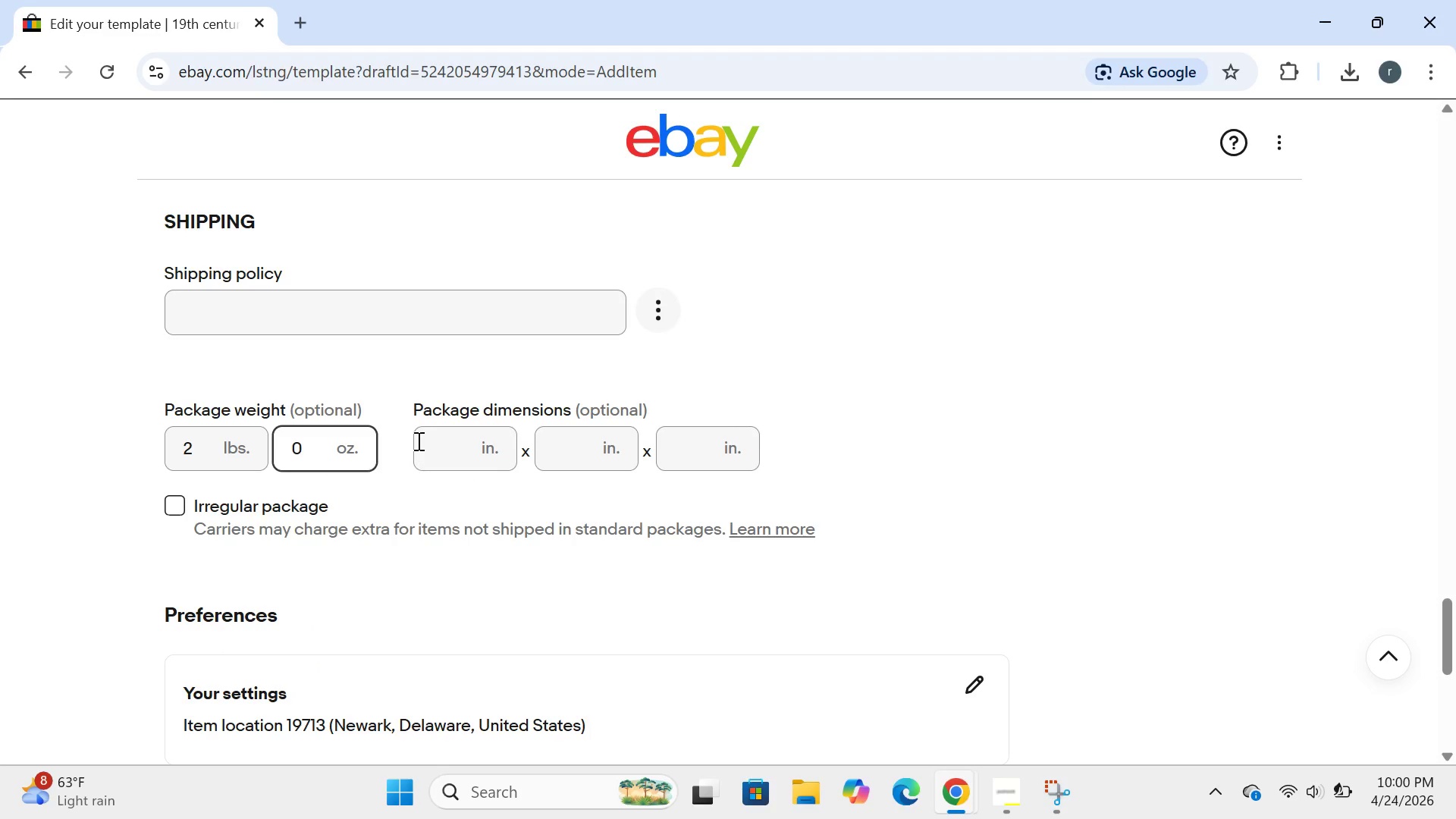 
left_click([444, 443])
 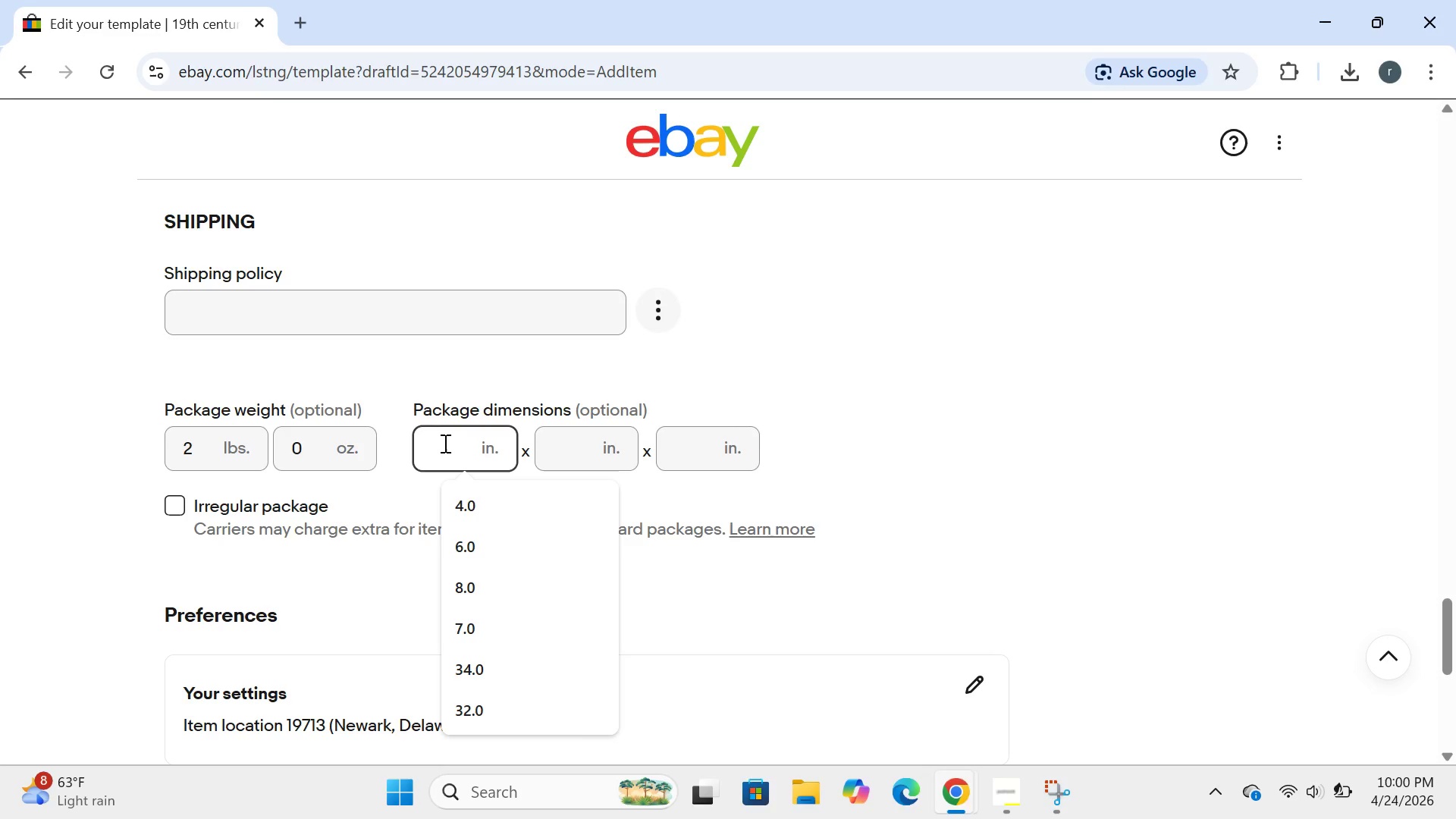 
type(12)
 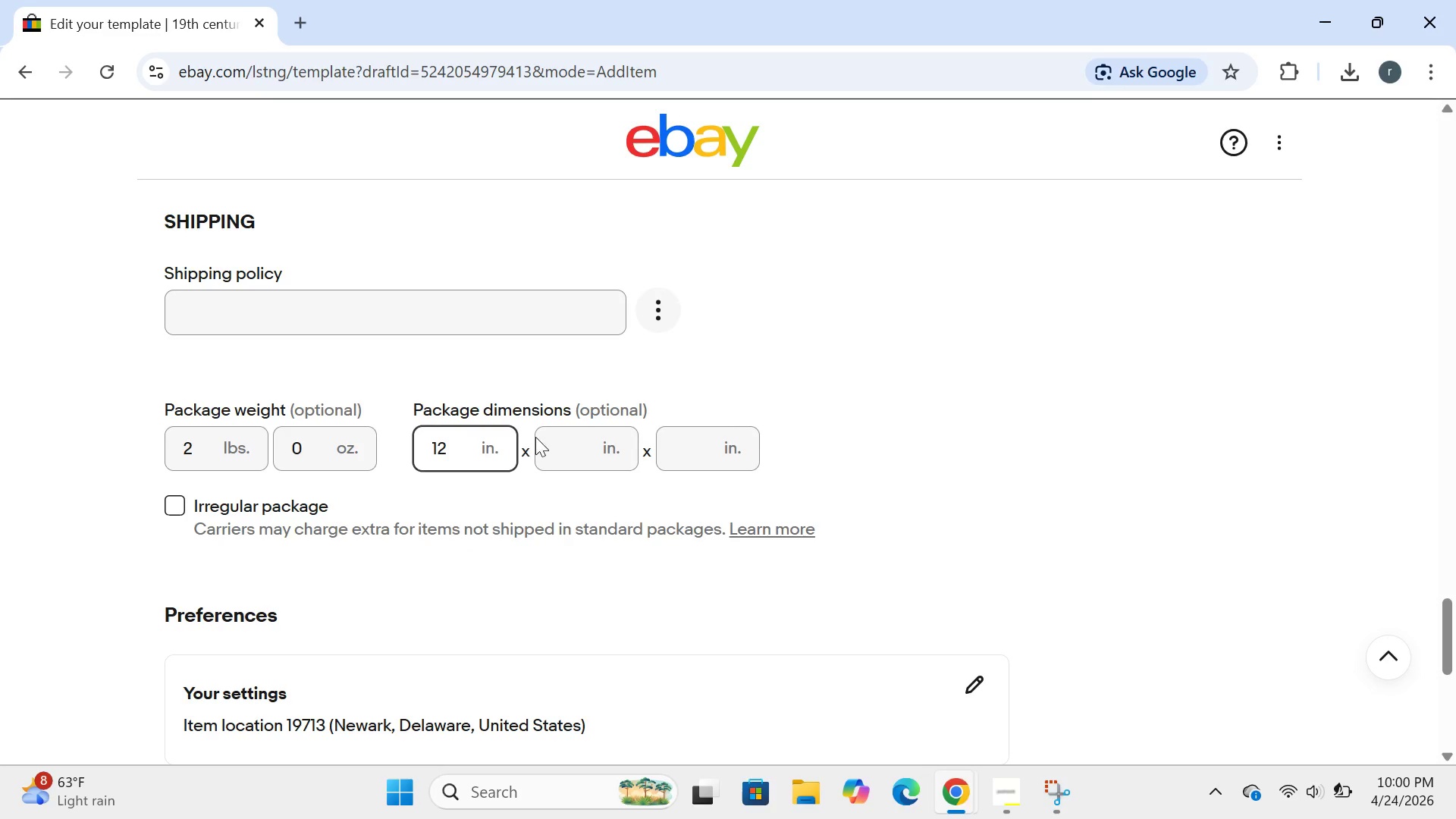 
left_click([548, 443])
 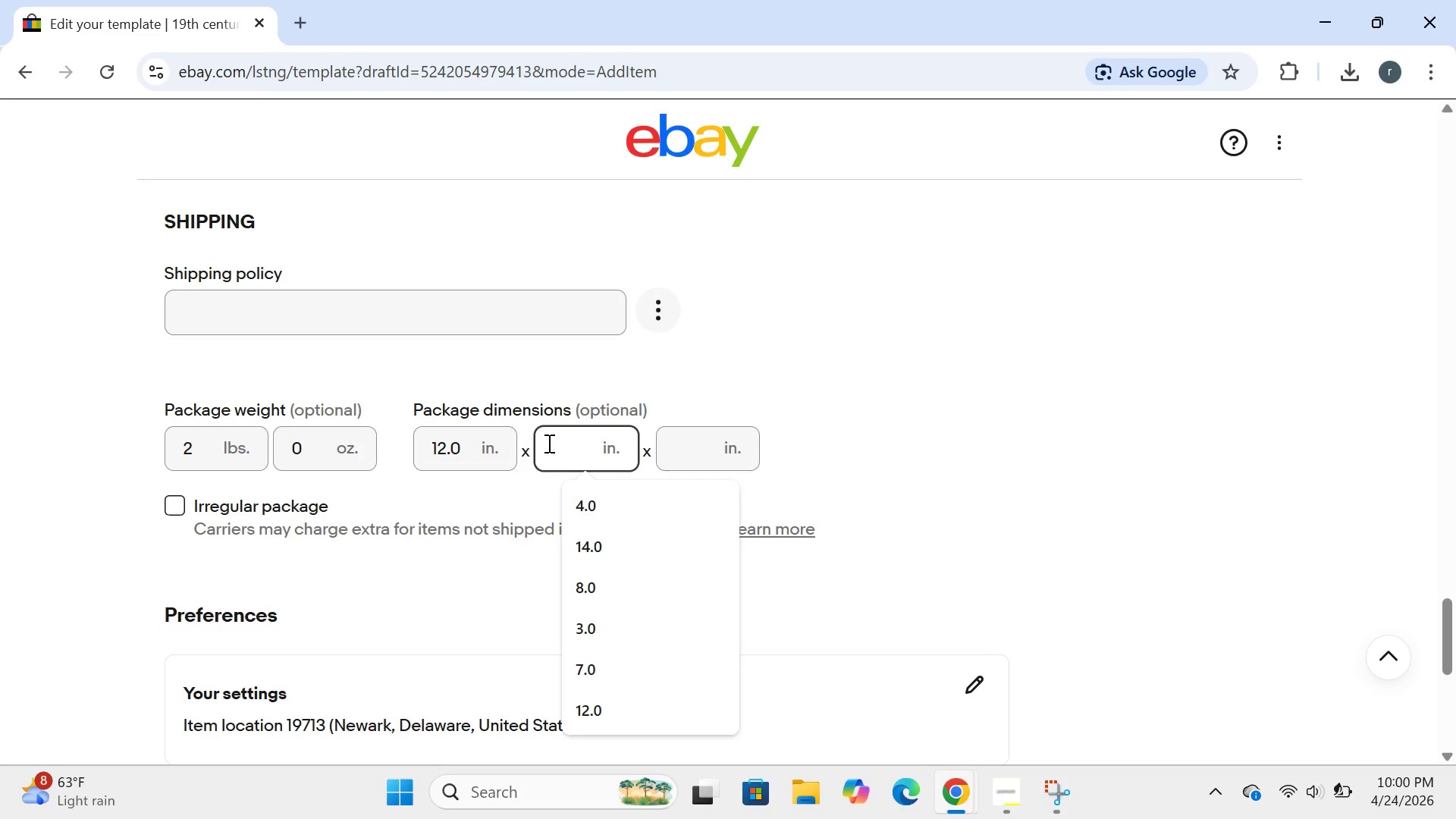 
type(10)
 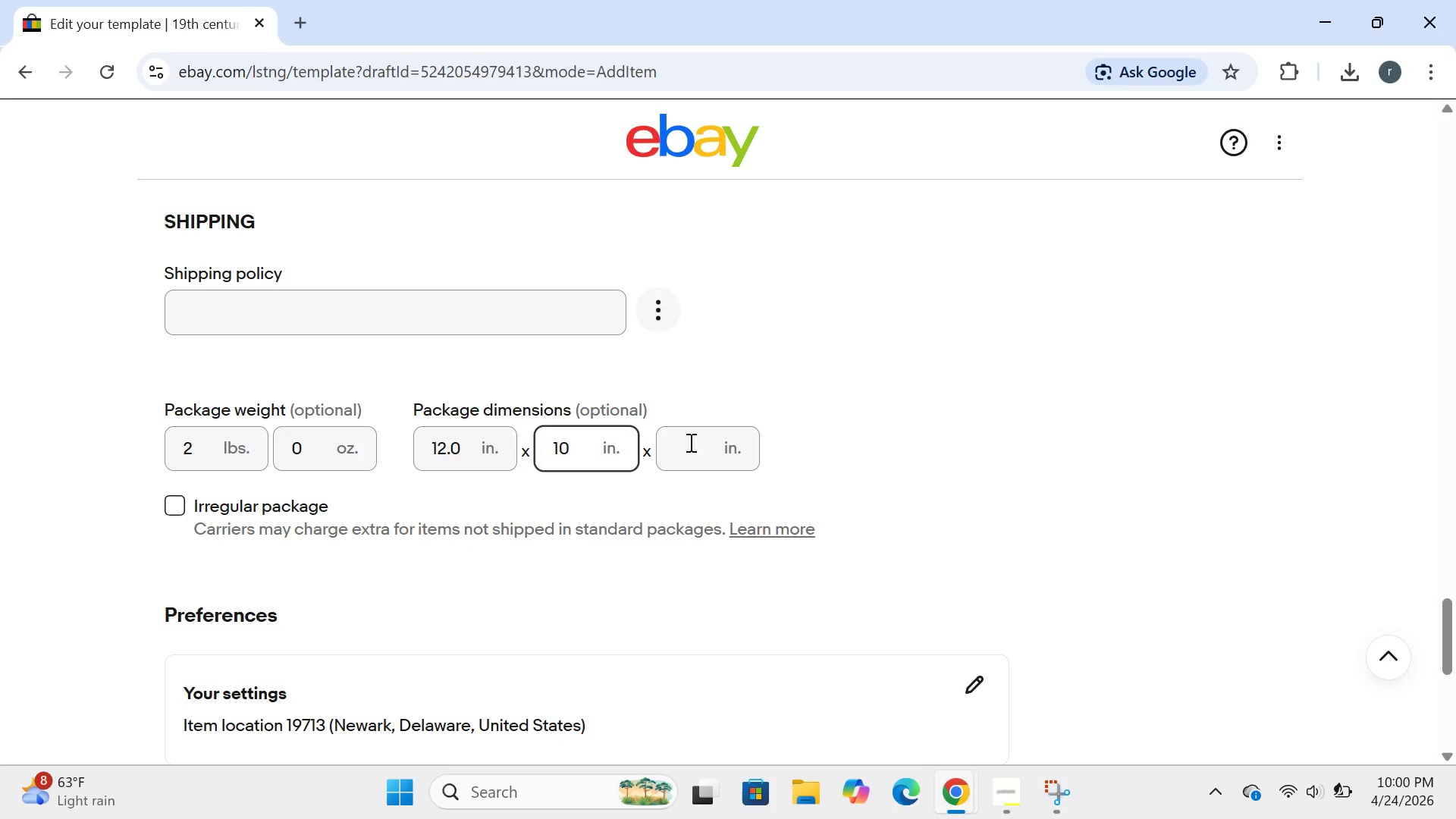 
left_click([704, 444])
 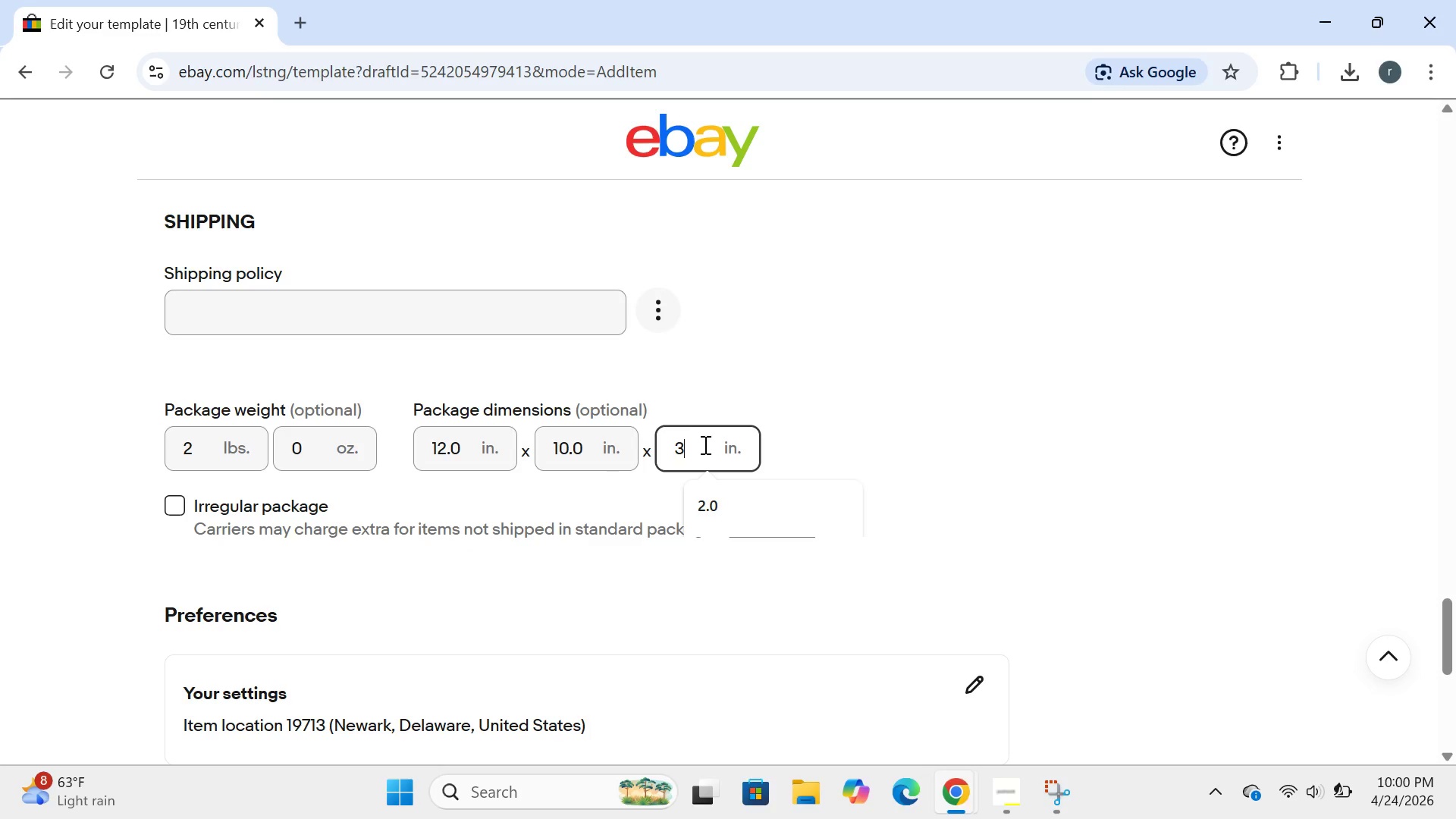 
key(3)
 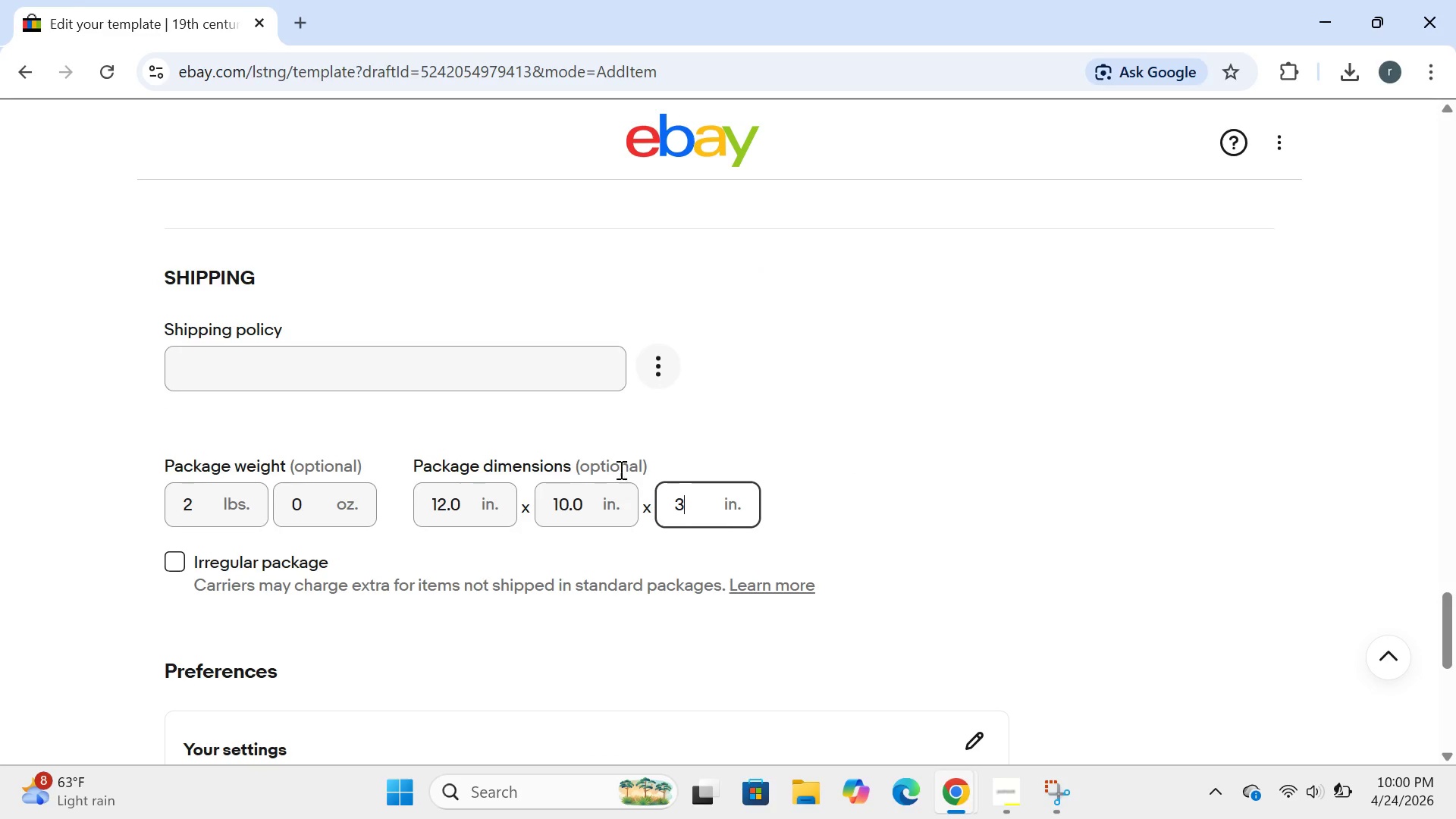 
left_click([453, 372])
 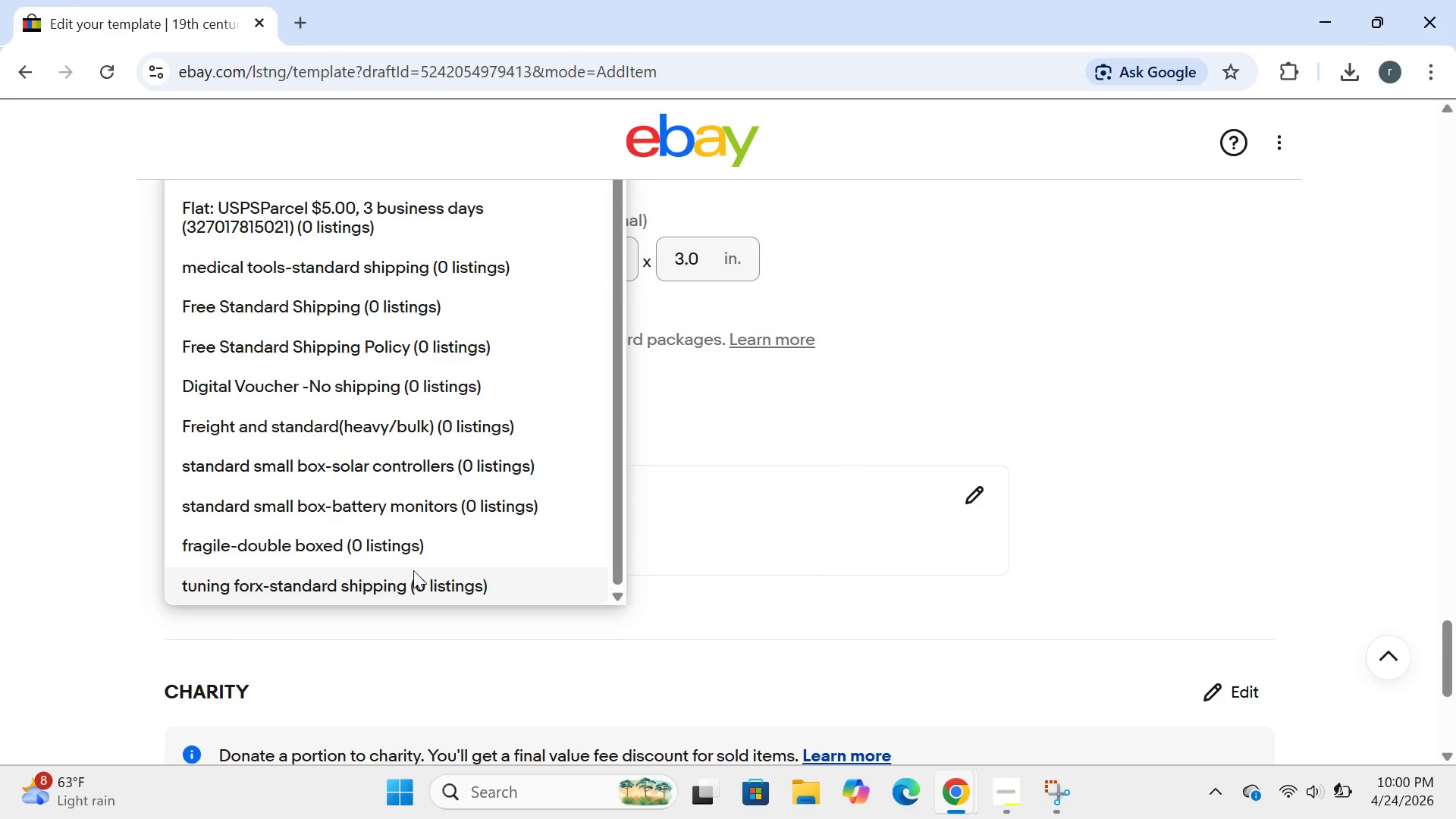 
left_click([422, 555])
 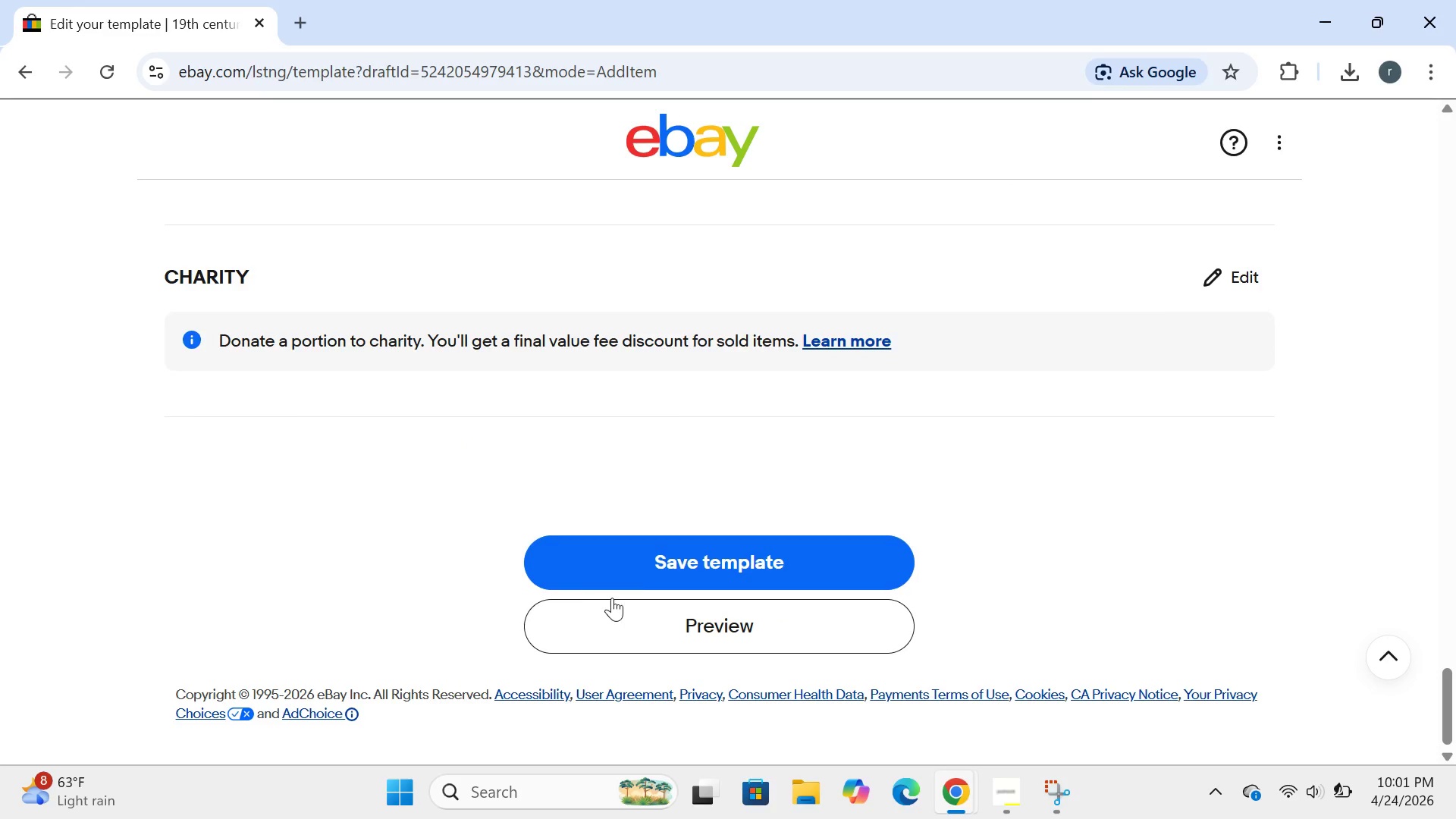 
left_click([645, 571])
 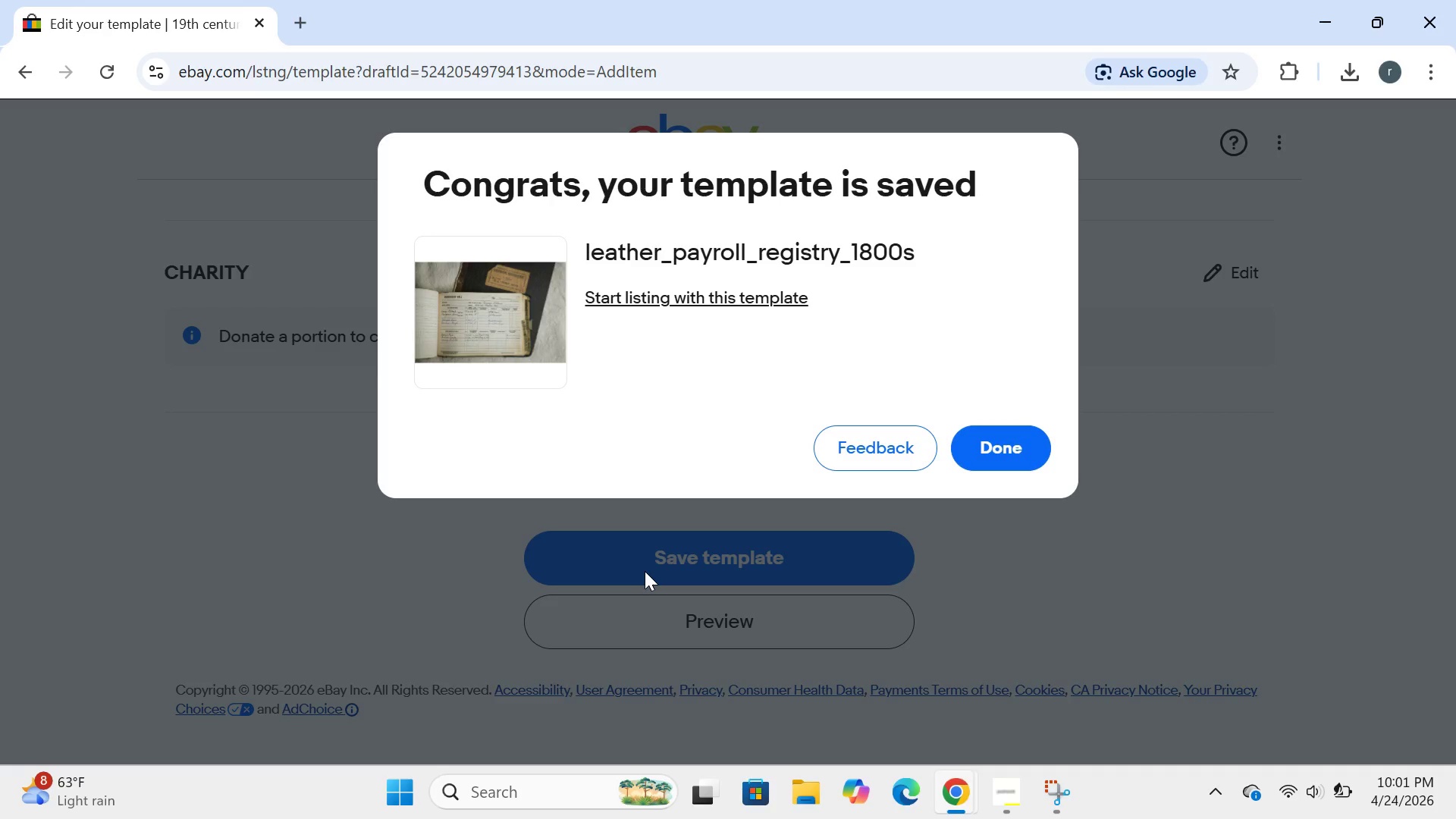 
wait(10.42)
 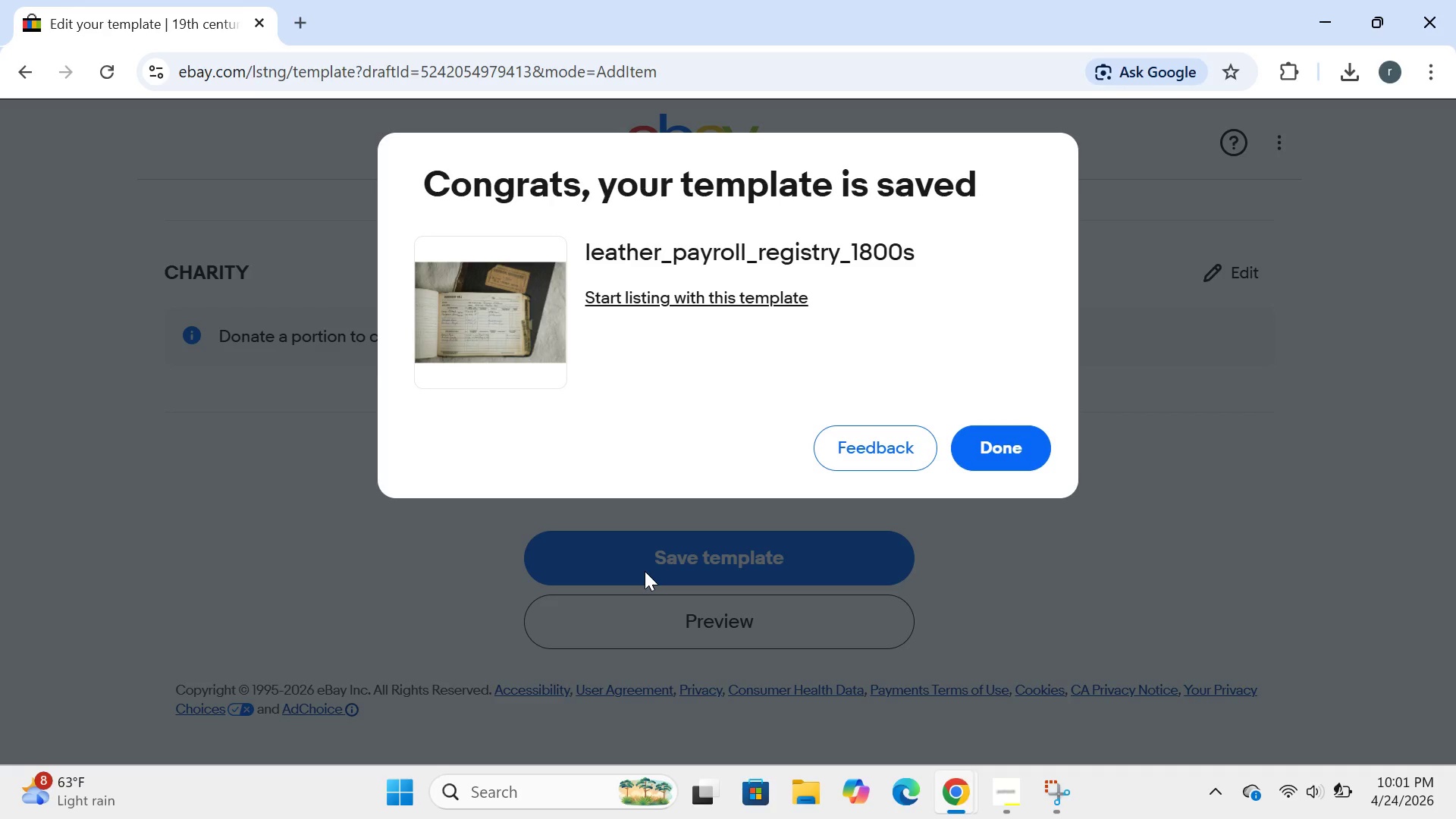 
left_click([1014, 449])
 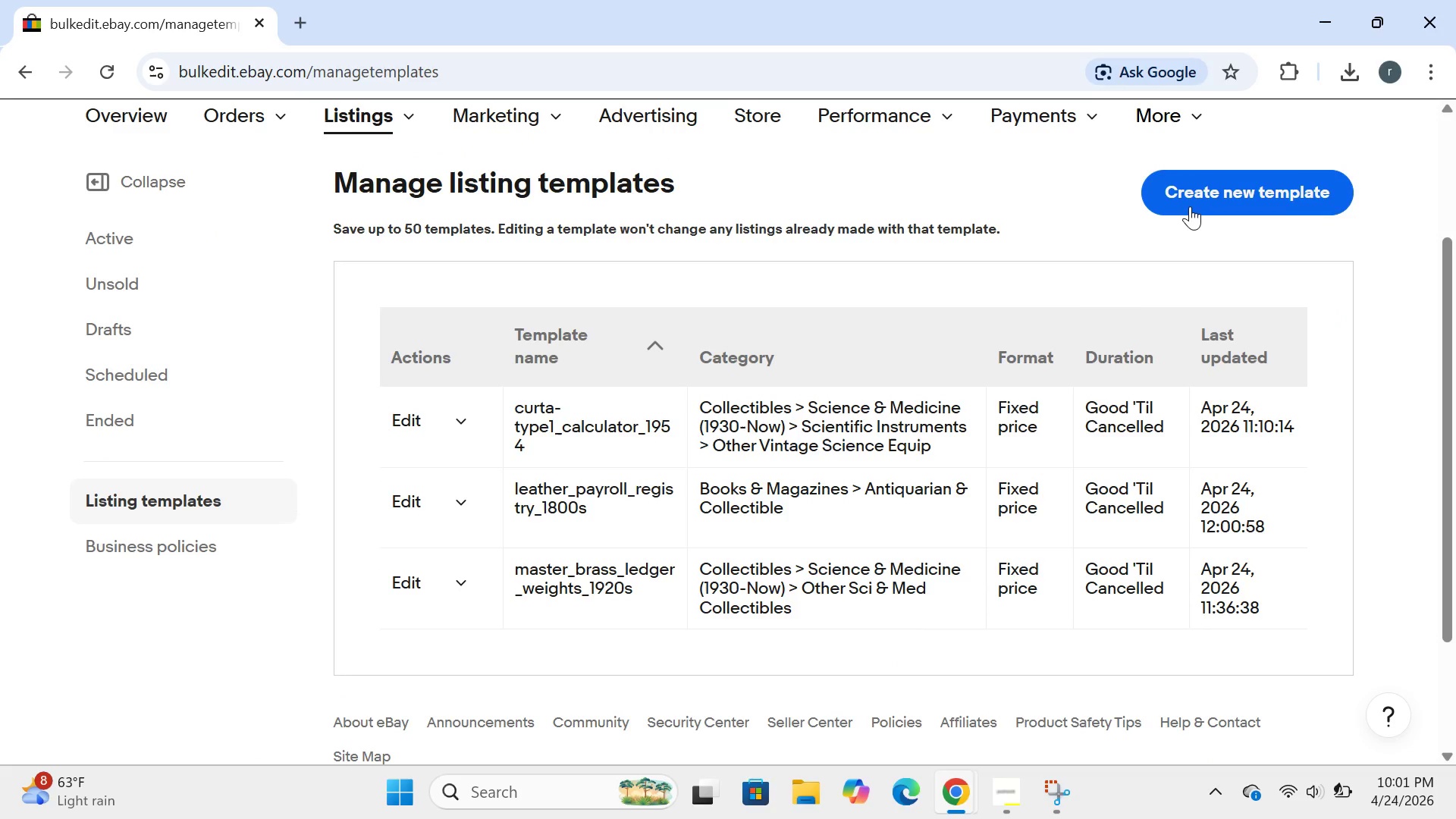 
wait(7.8)
 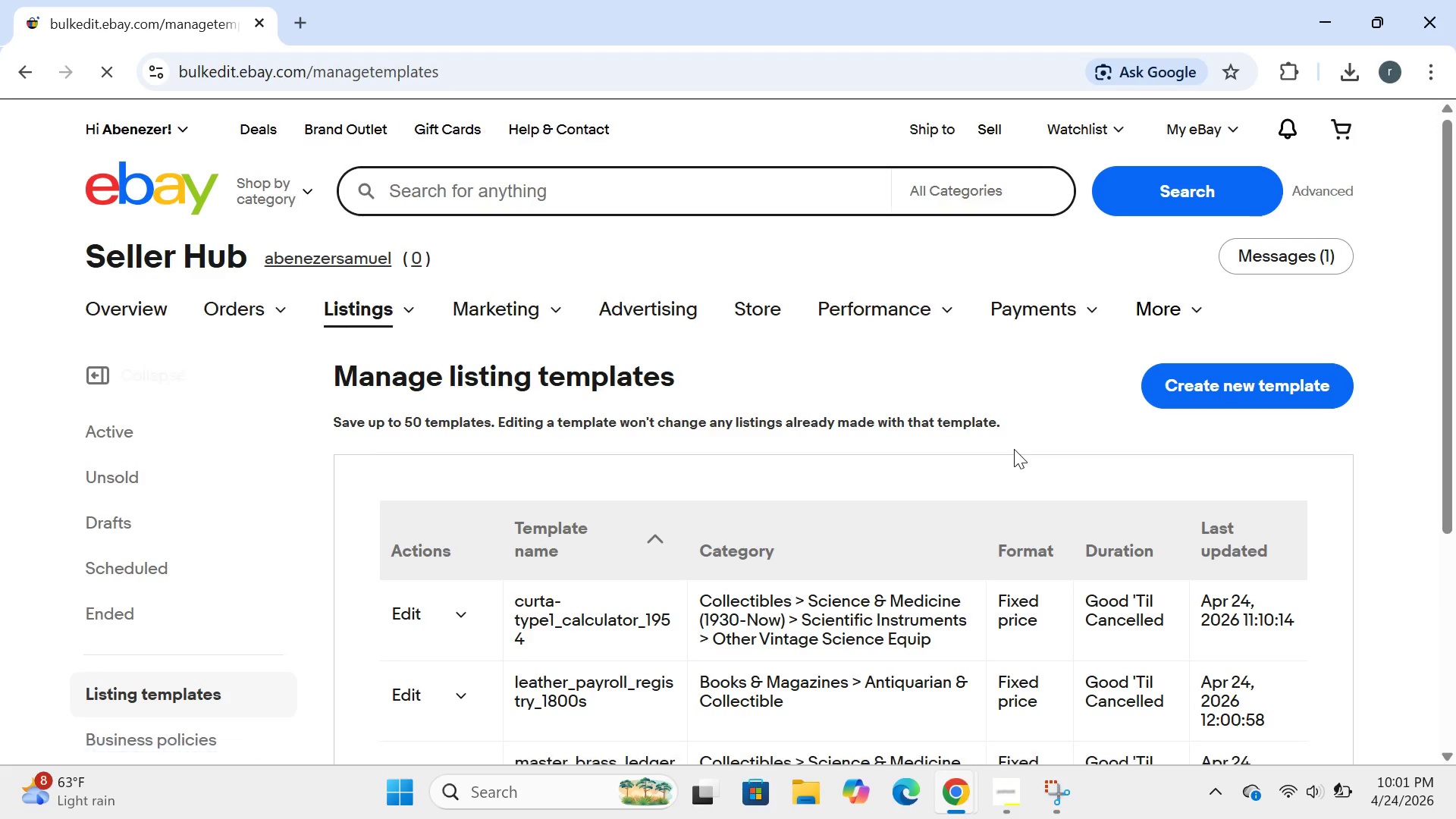 
left_click([1197, 192])
 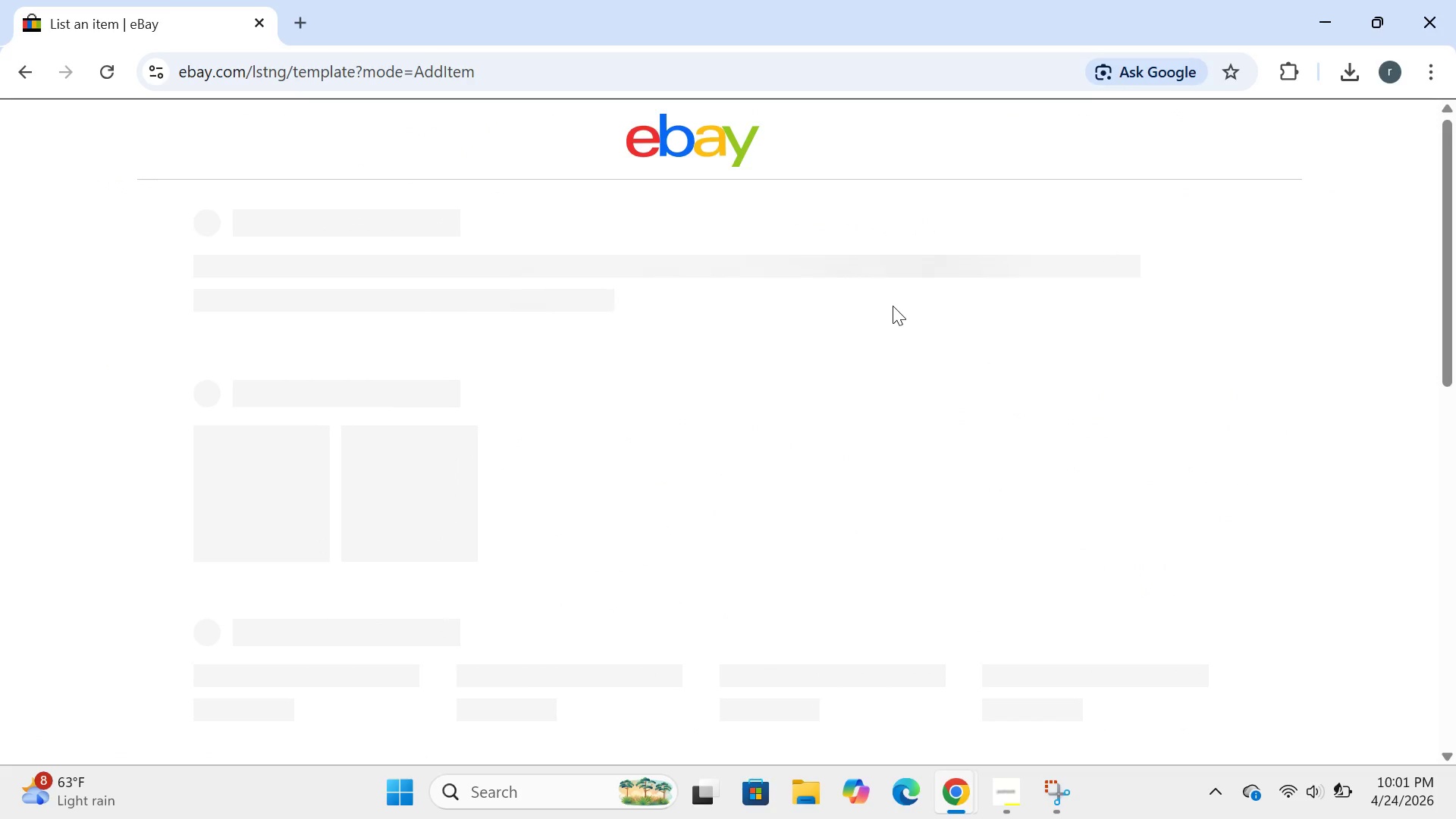 
wait(8.81)
 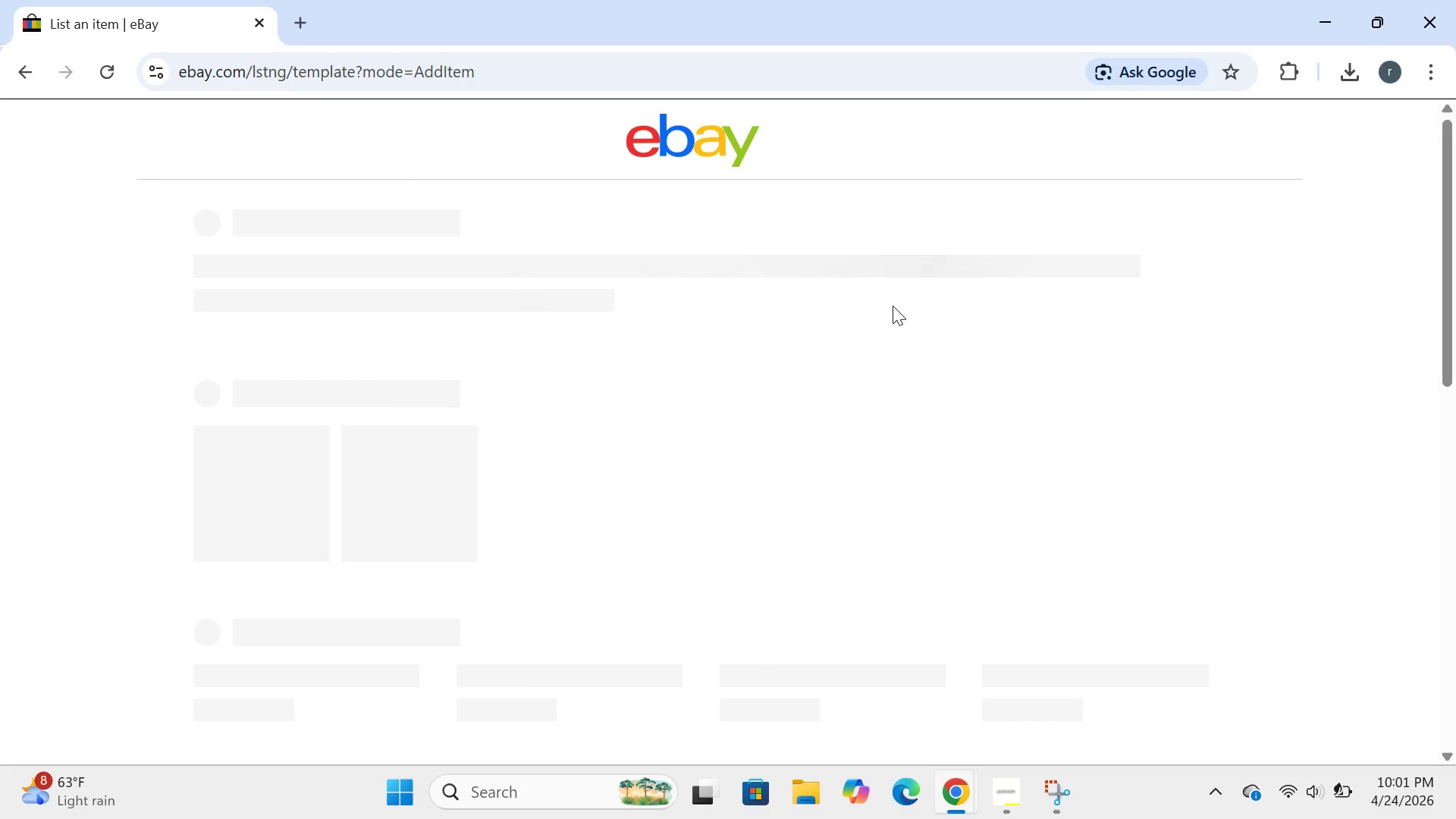 
left_click([328, 367])
 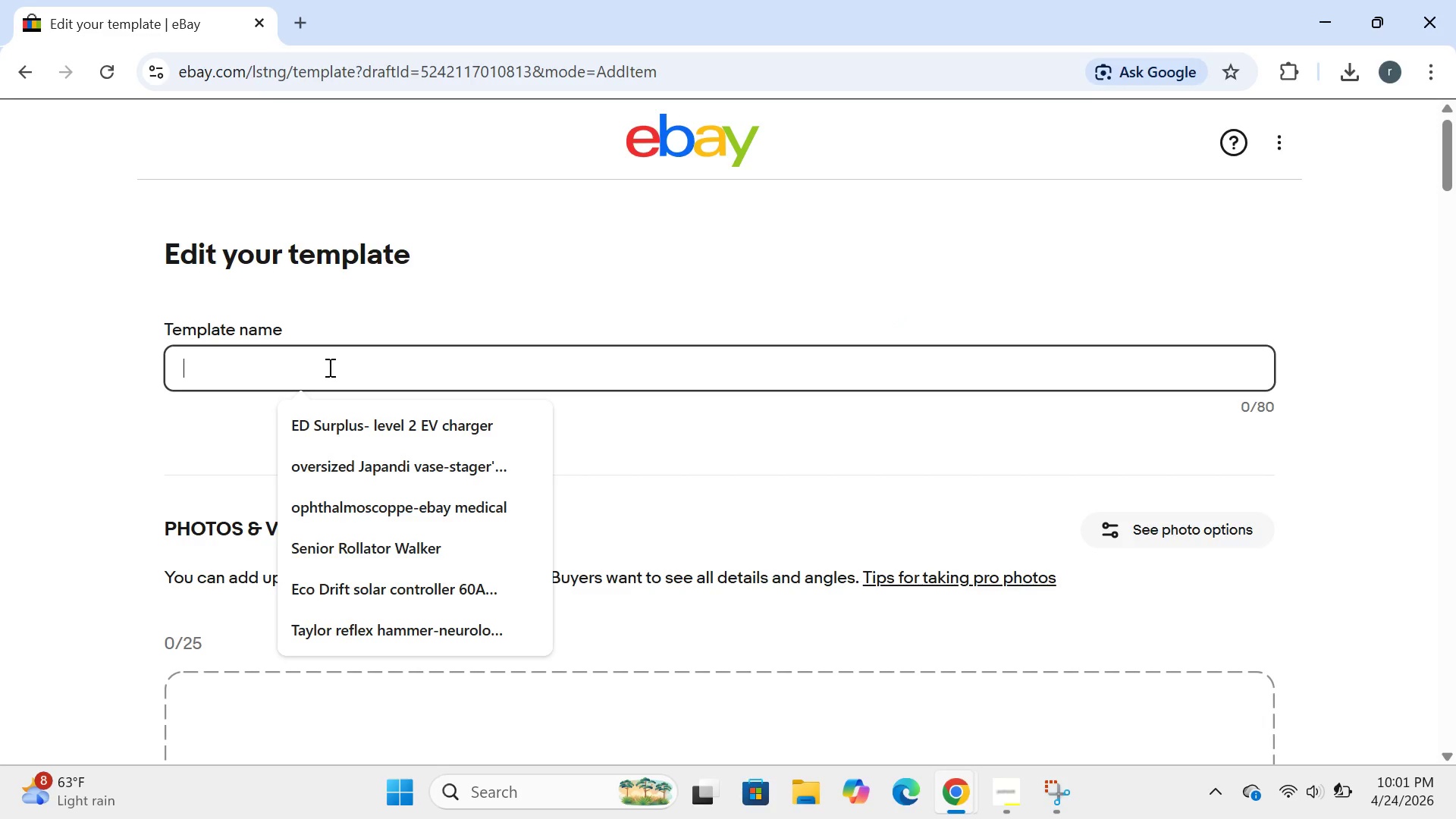 
wait(7.12)
 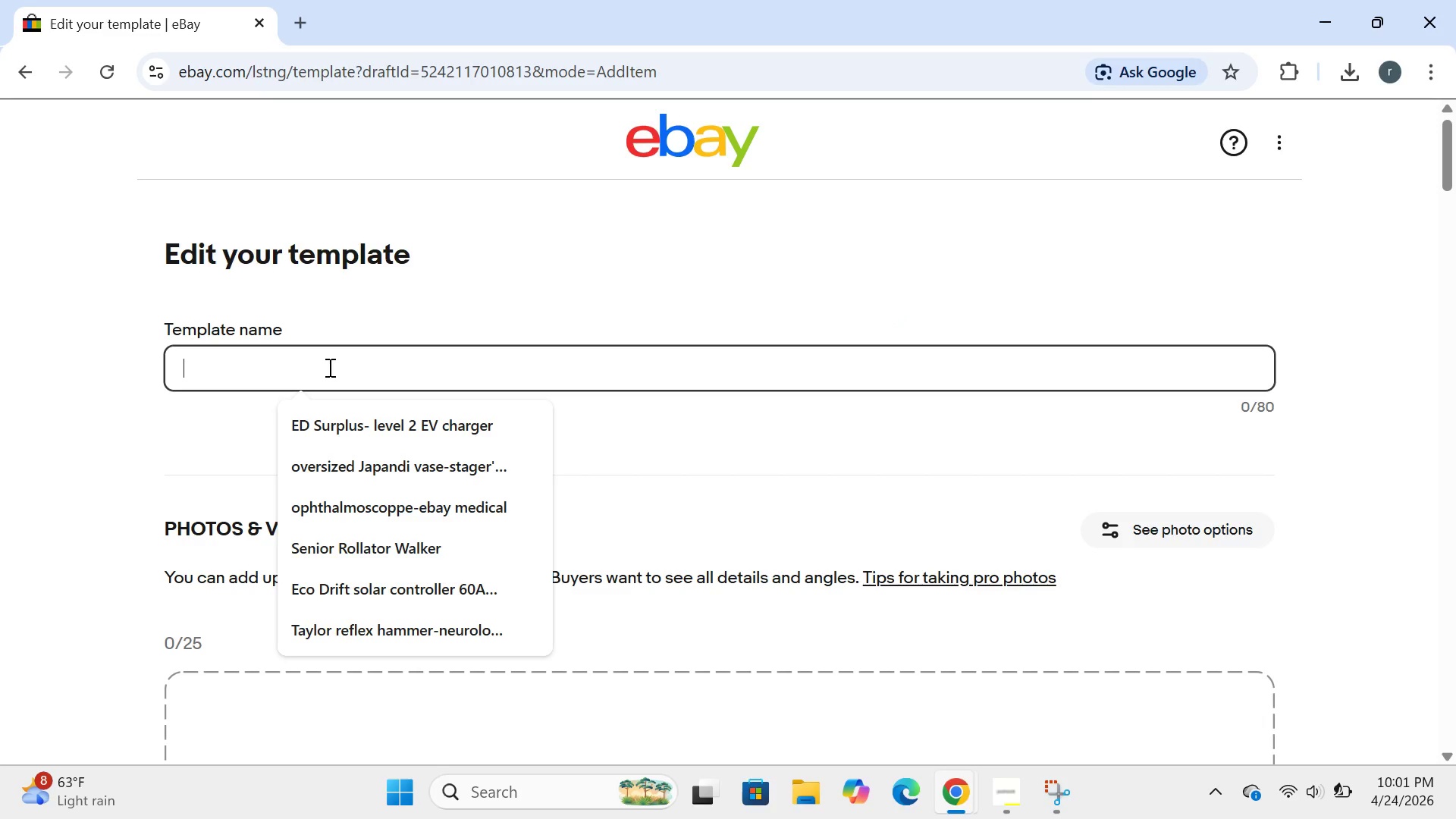 
type(mom)
key(Backspace)
type(nroeP)
key(Backspace)
type(_modell_adding_machine )
key(Backspace)
type(_mint)
 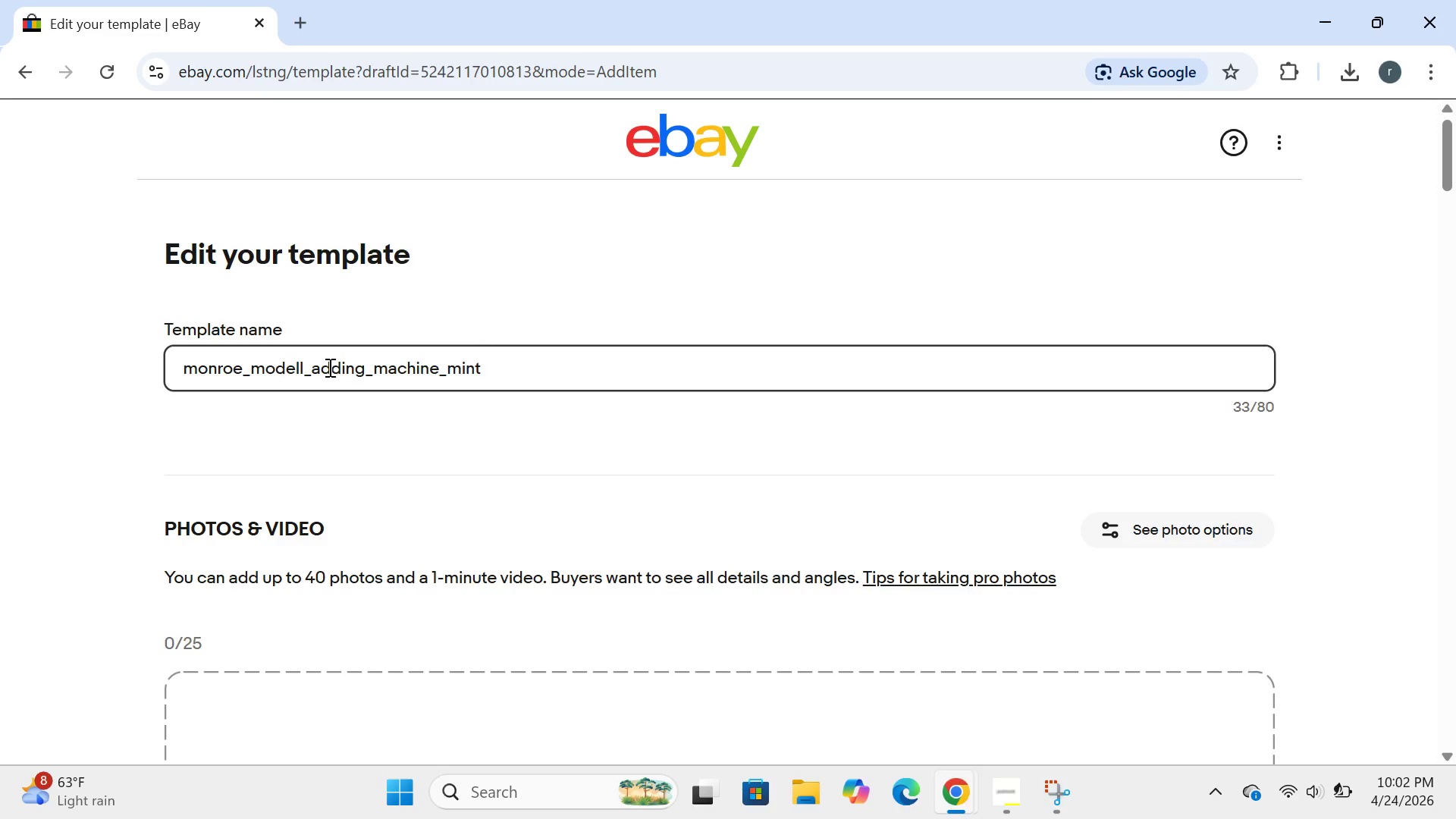 
key(Control+A)
 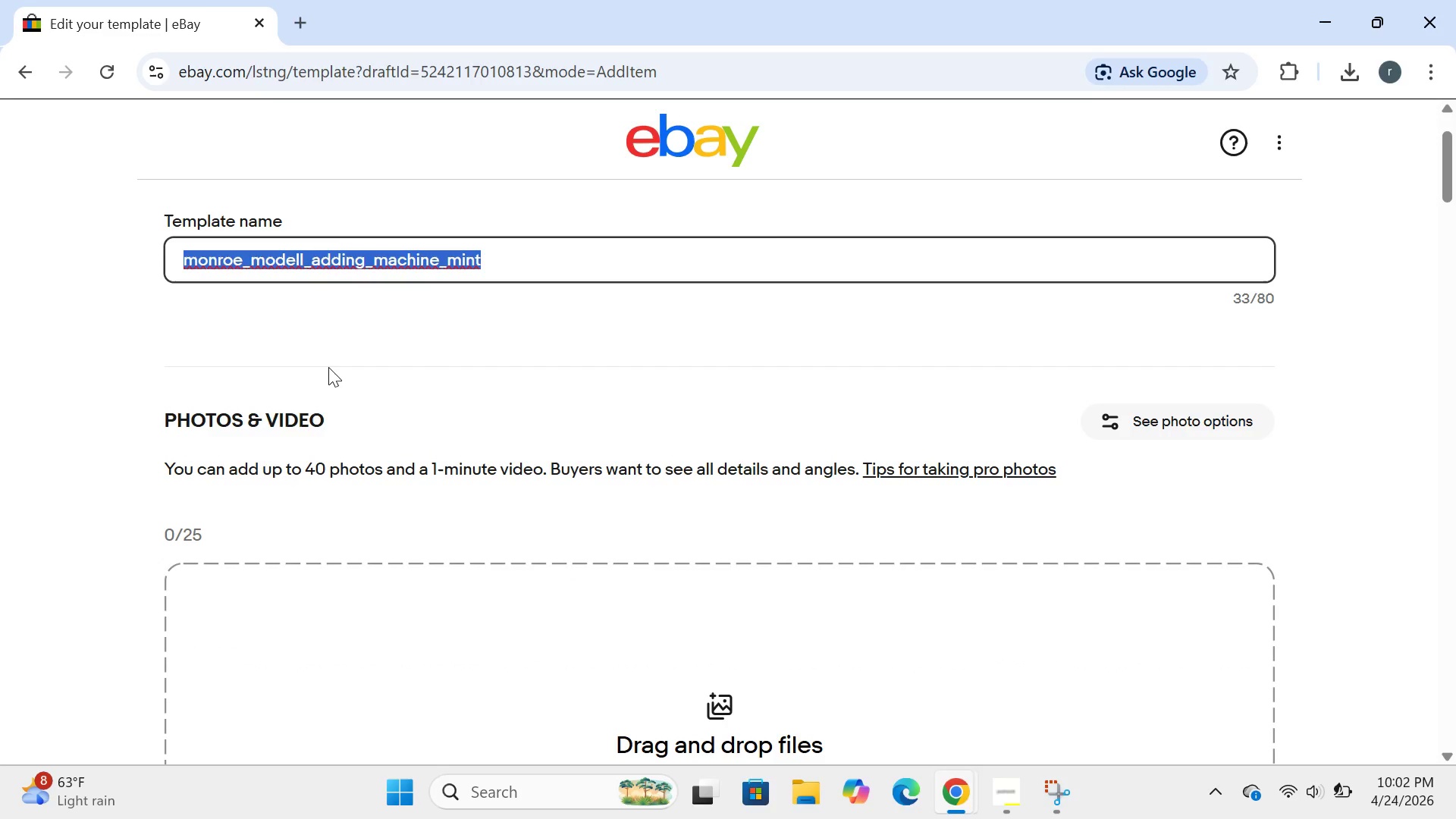 
key(Control+C)
 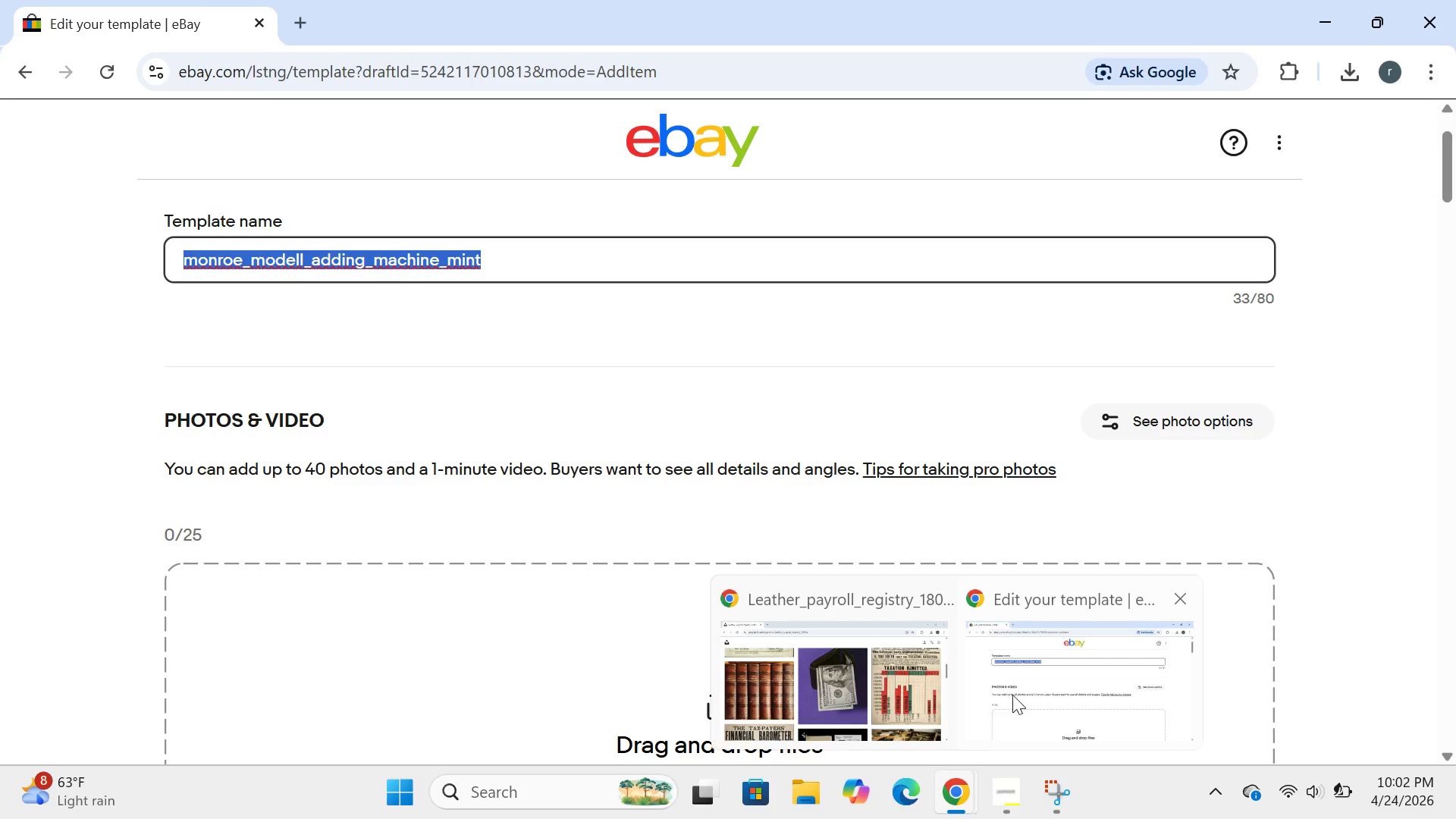 
left_click([858, 698])
 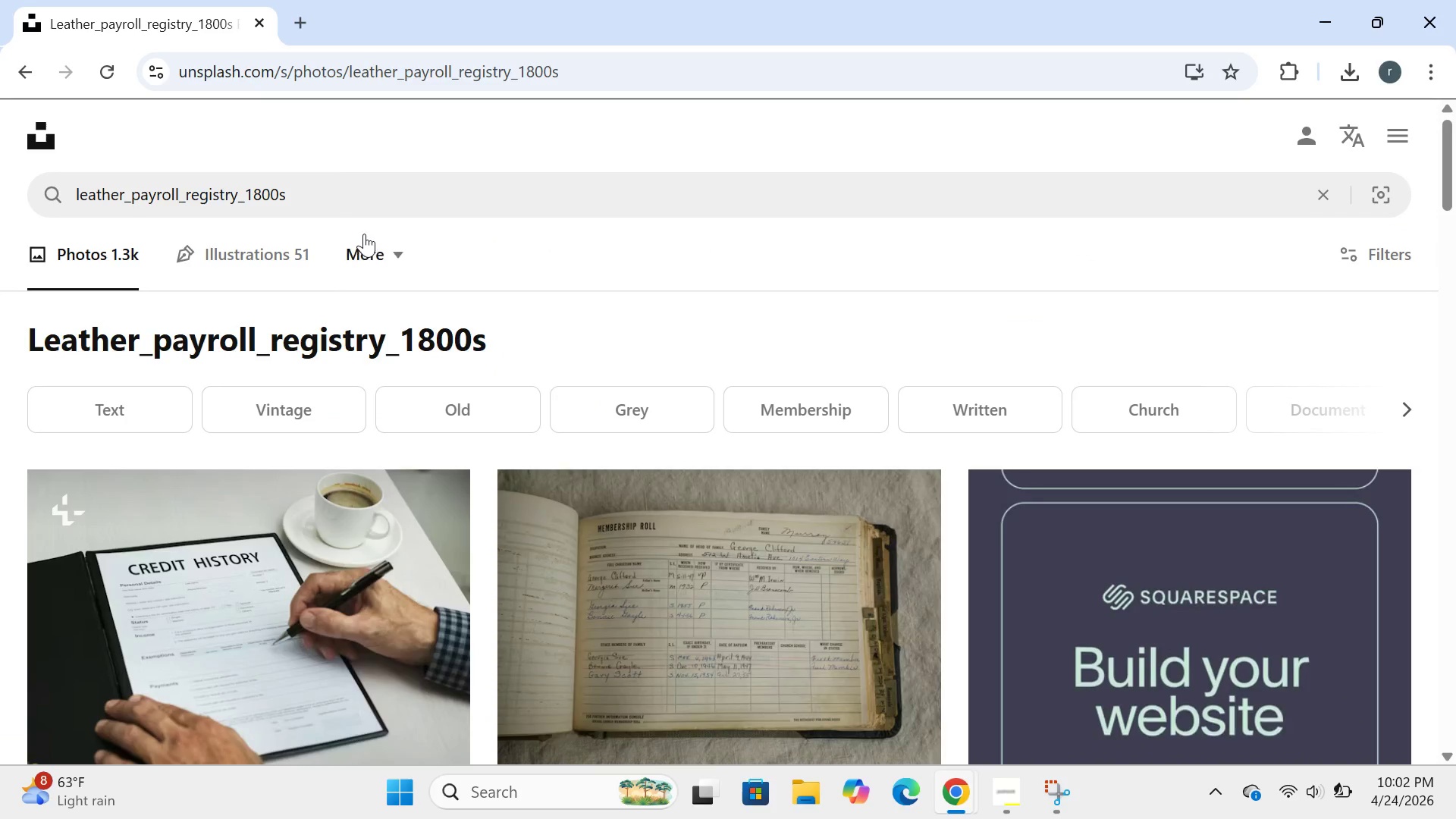 
left_click([354, 201])
 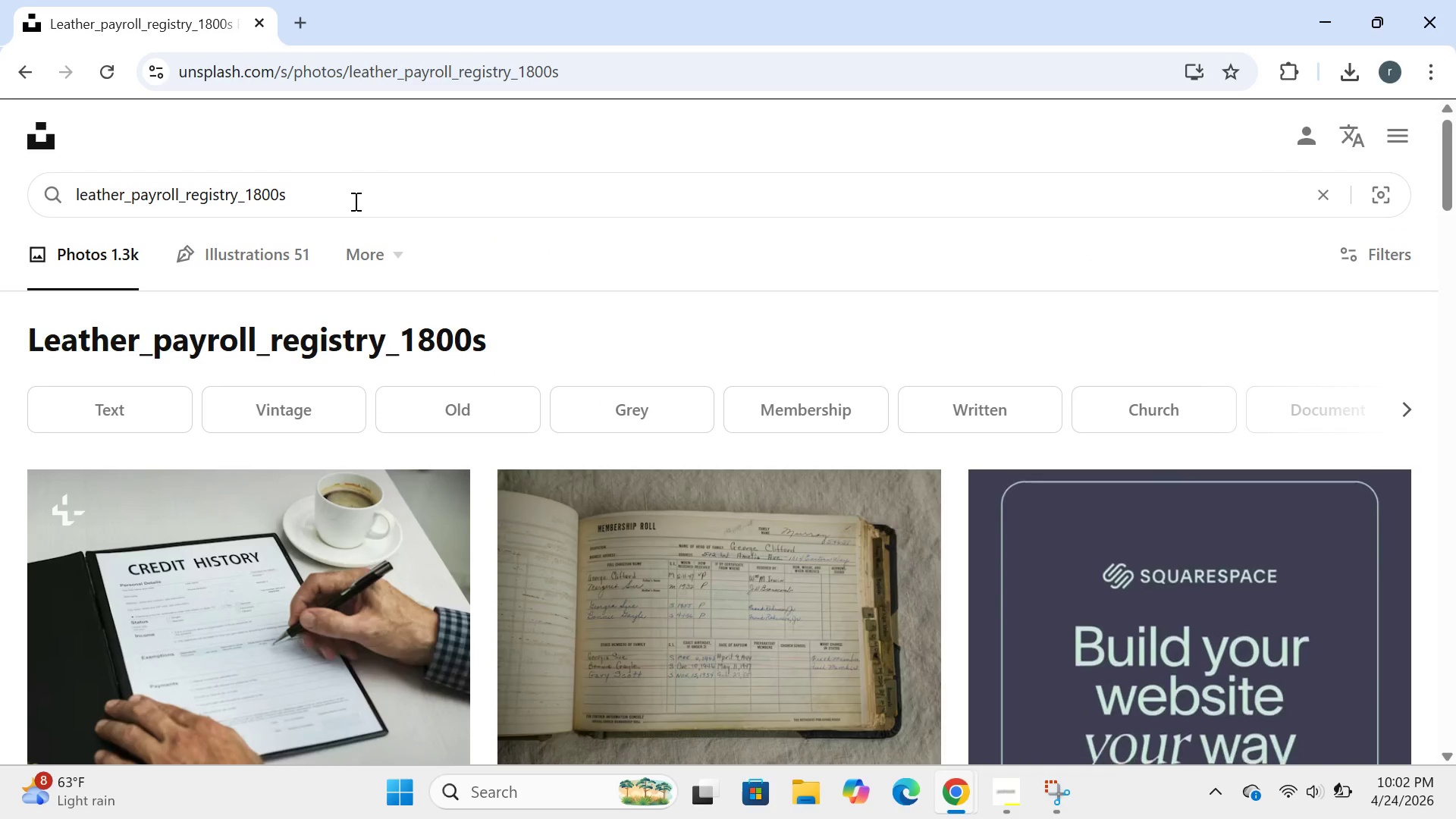 
hold_key(key=Backspace, duration=1.5)
 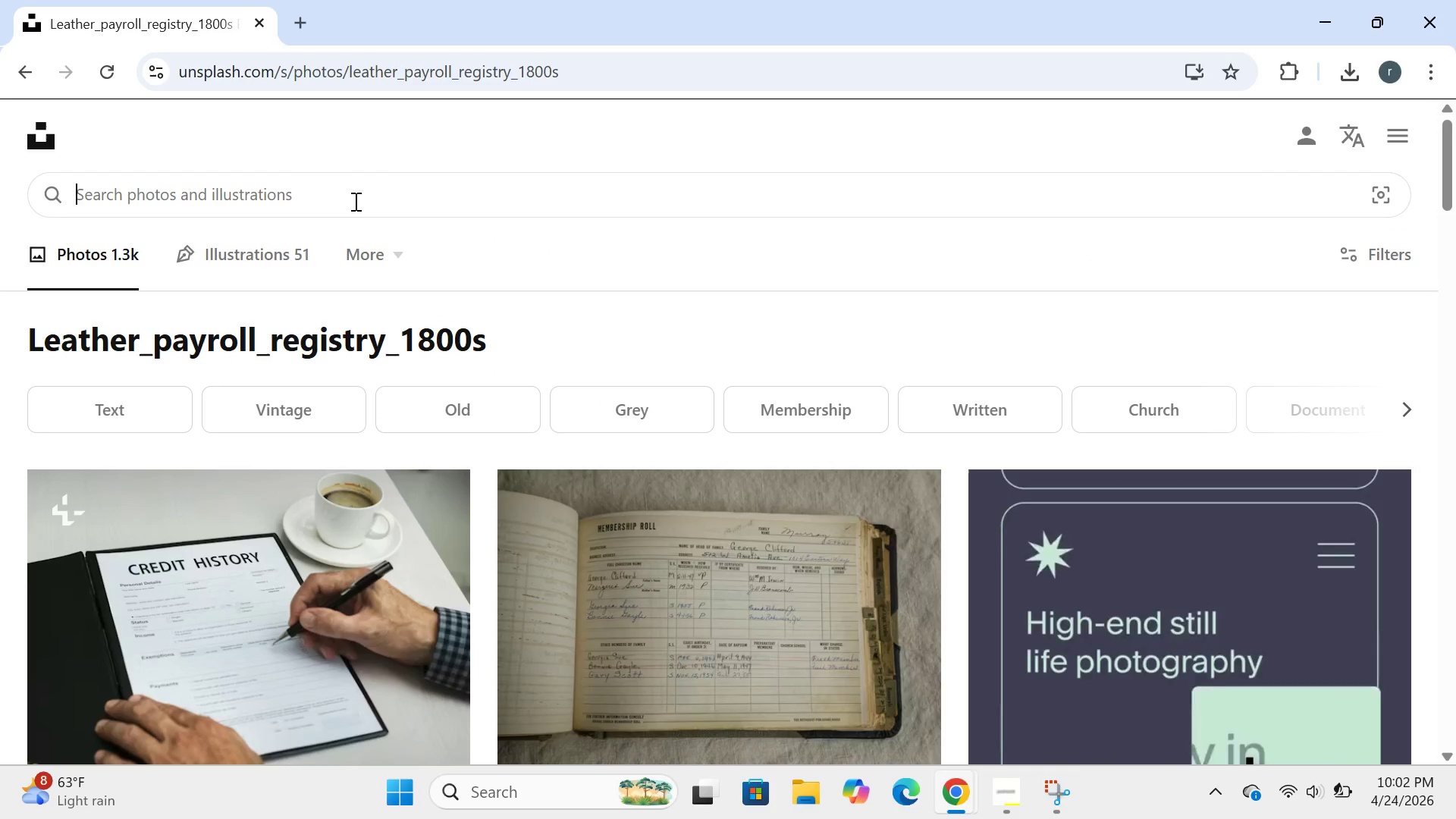 
key(Backspace)
 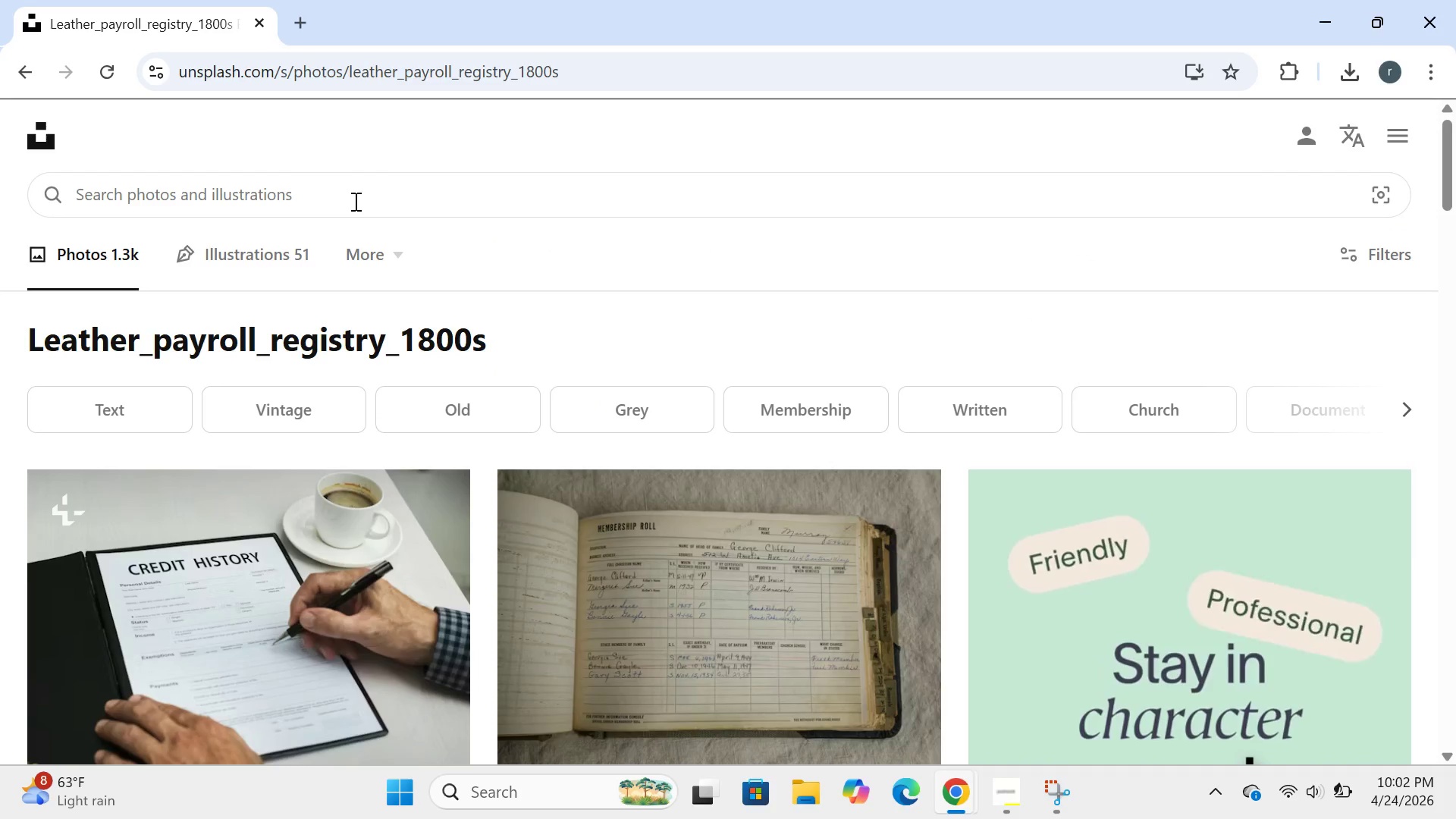 
key(Control+V)
 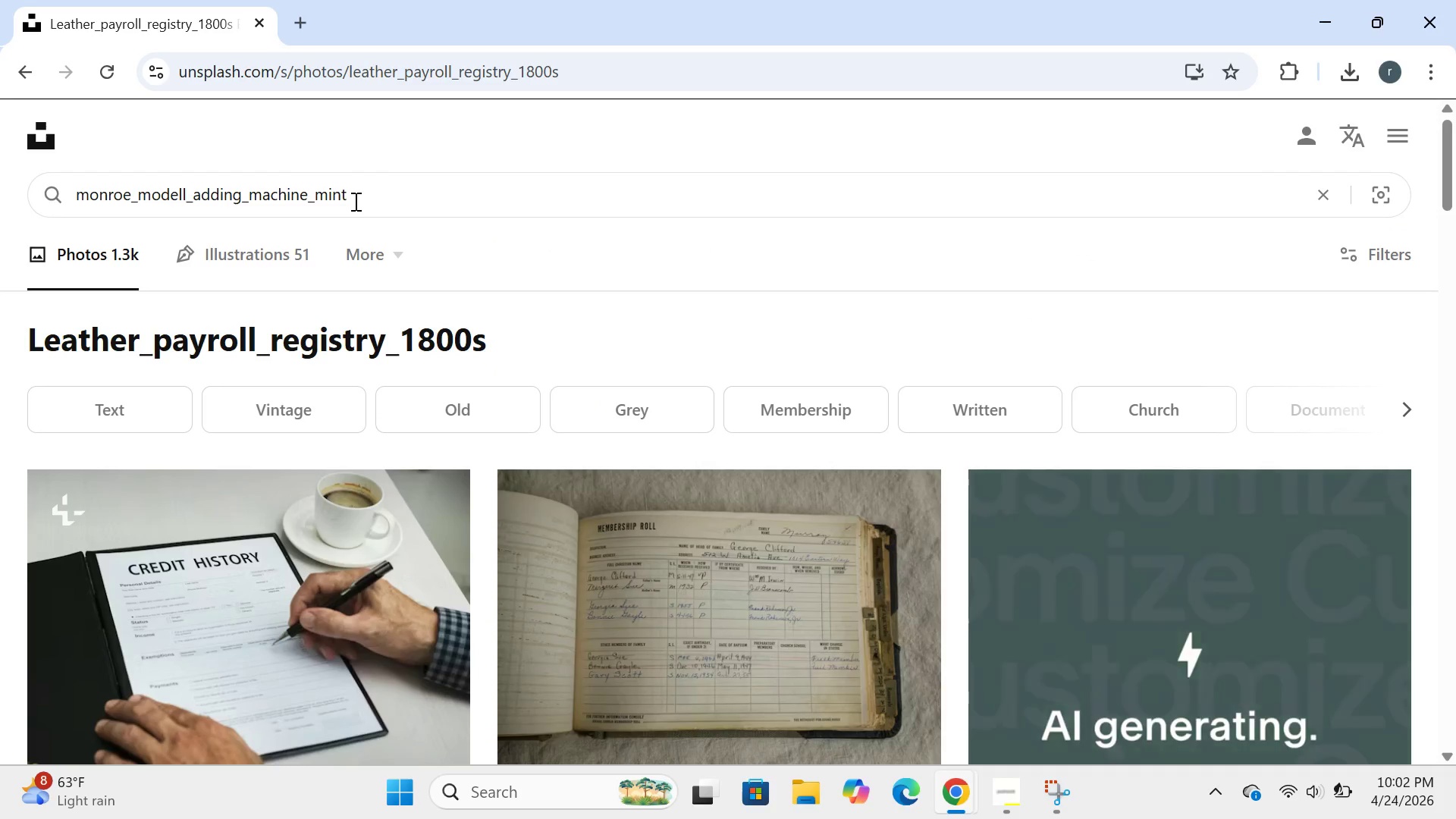 
key(Backslash)
 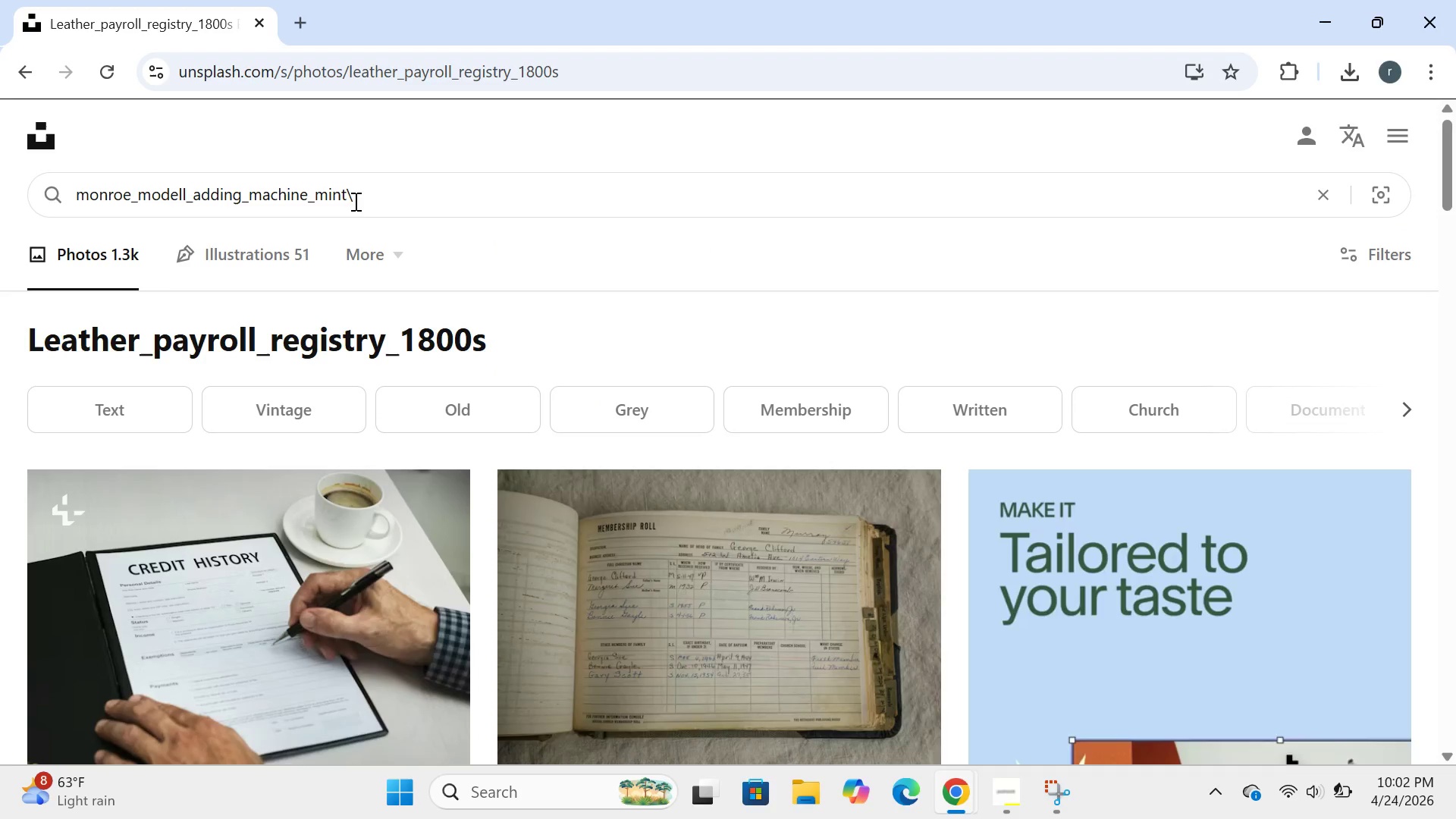 
key(Backspace)
 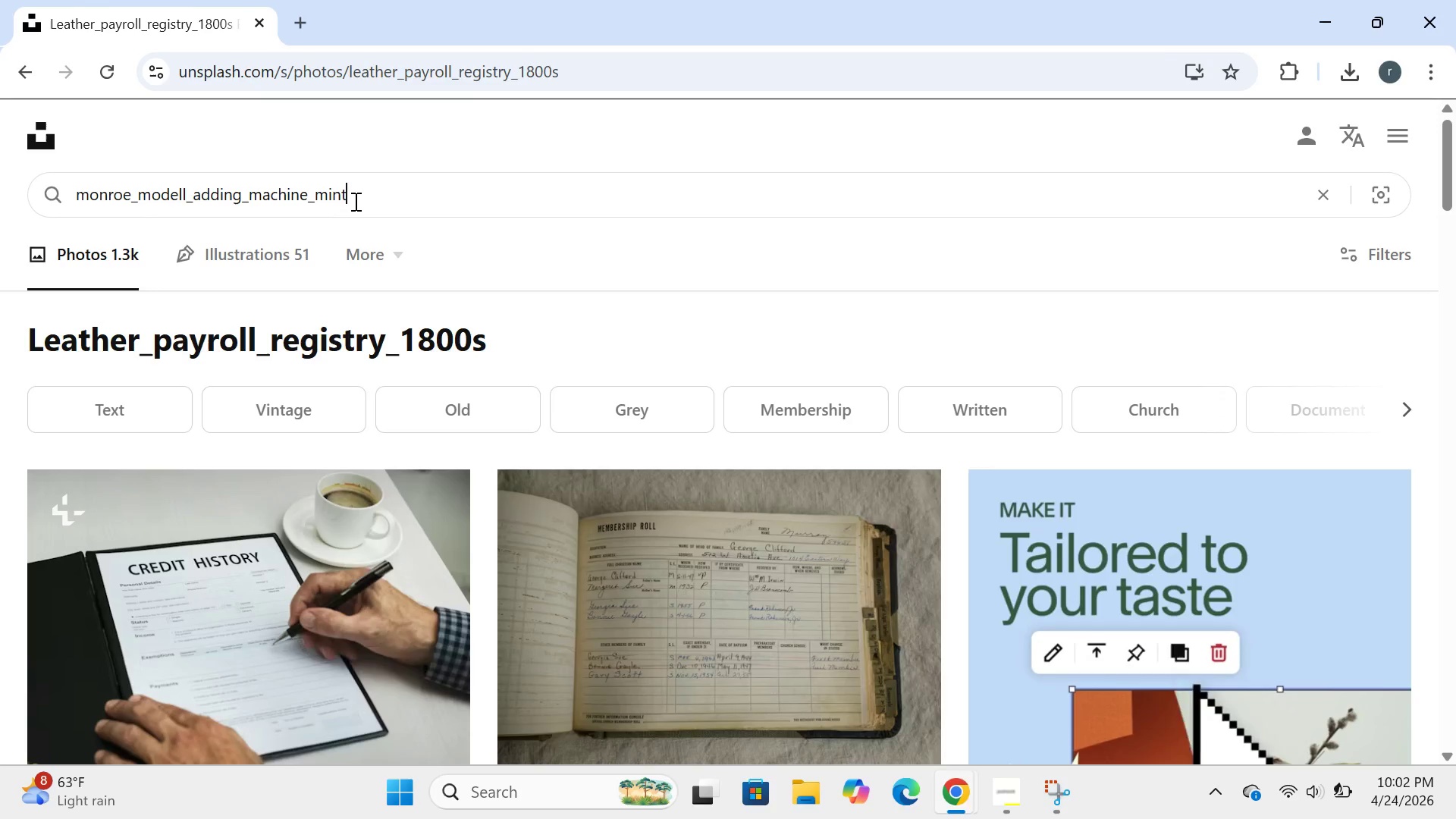 
key(Enter)
 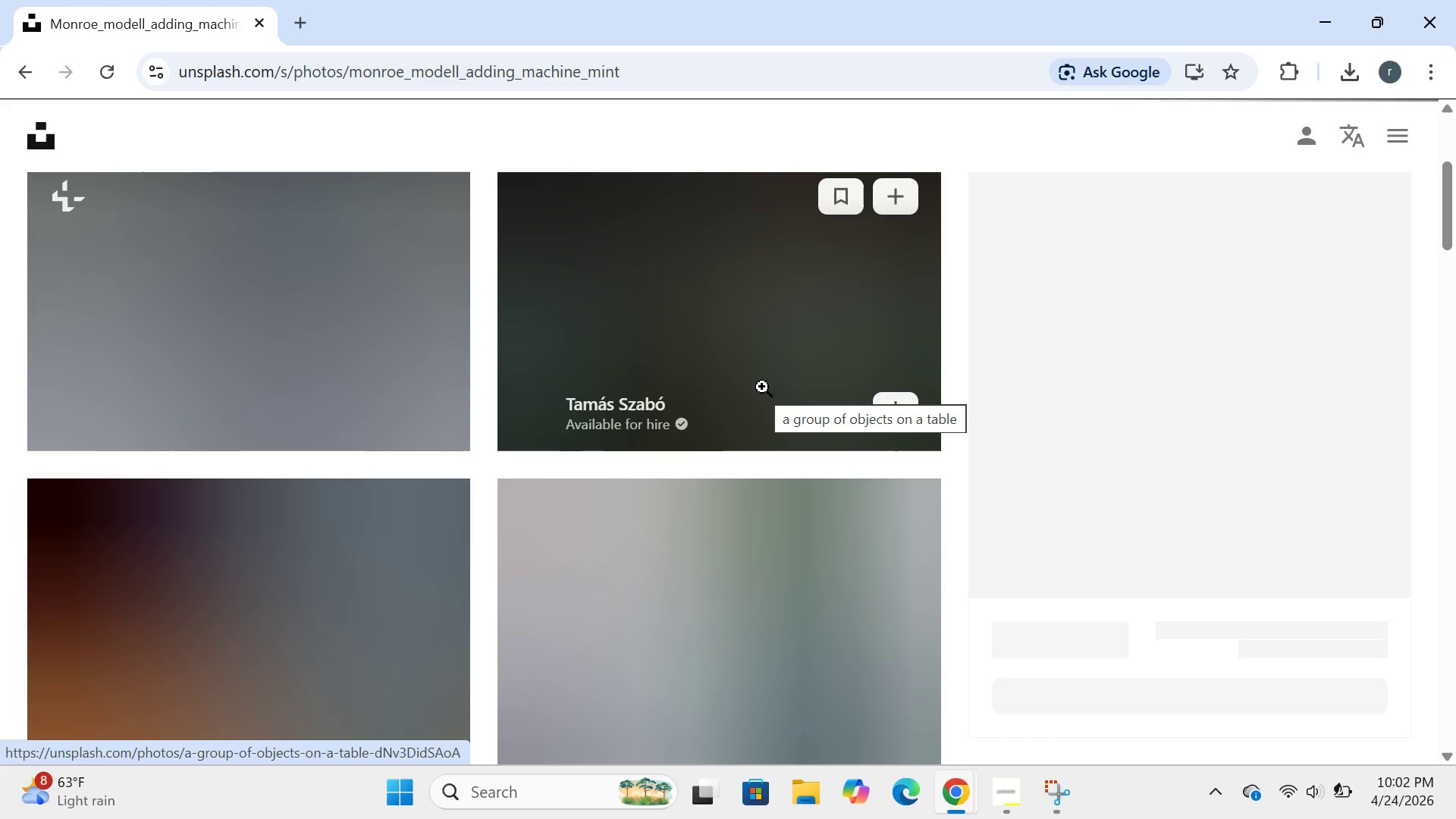 
wait(18.09)
 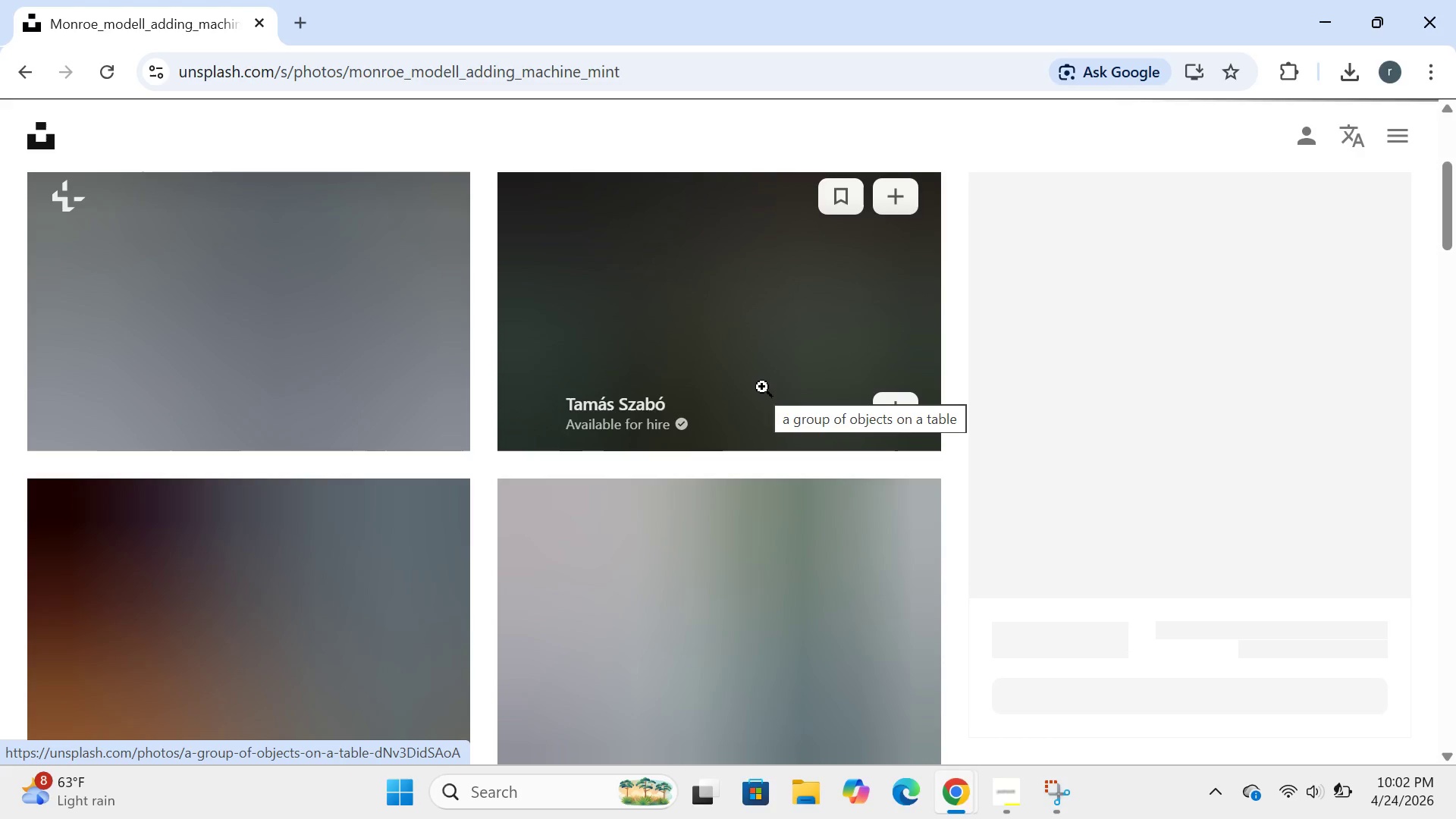 
left_click([893, 413])
 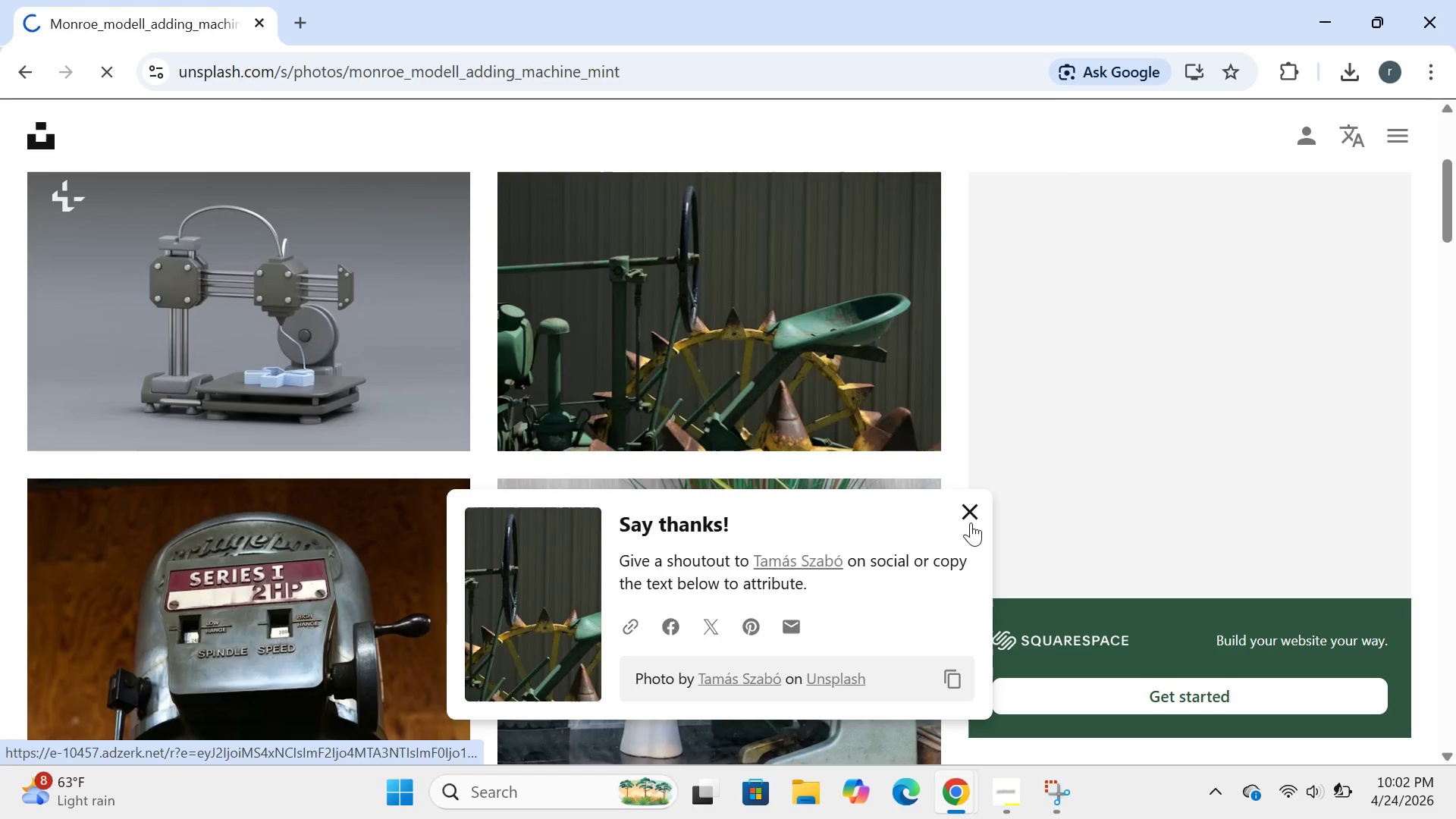 
left_click([970, 520])
 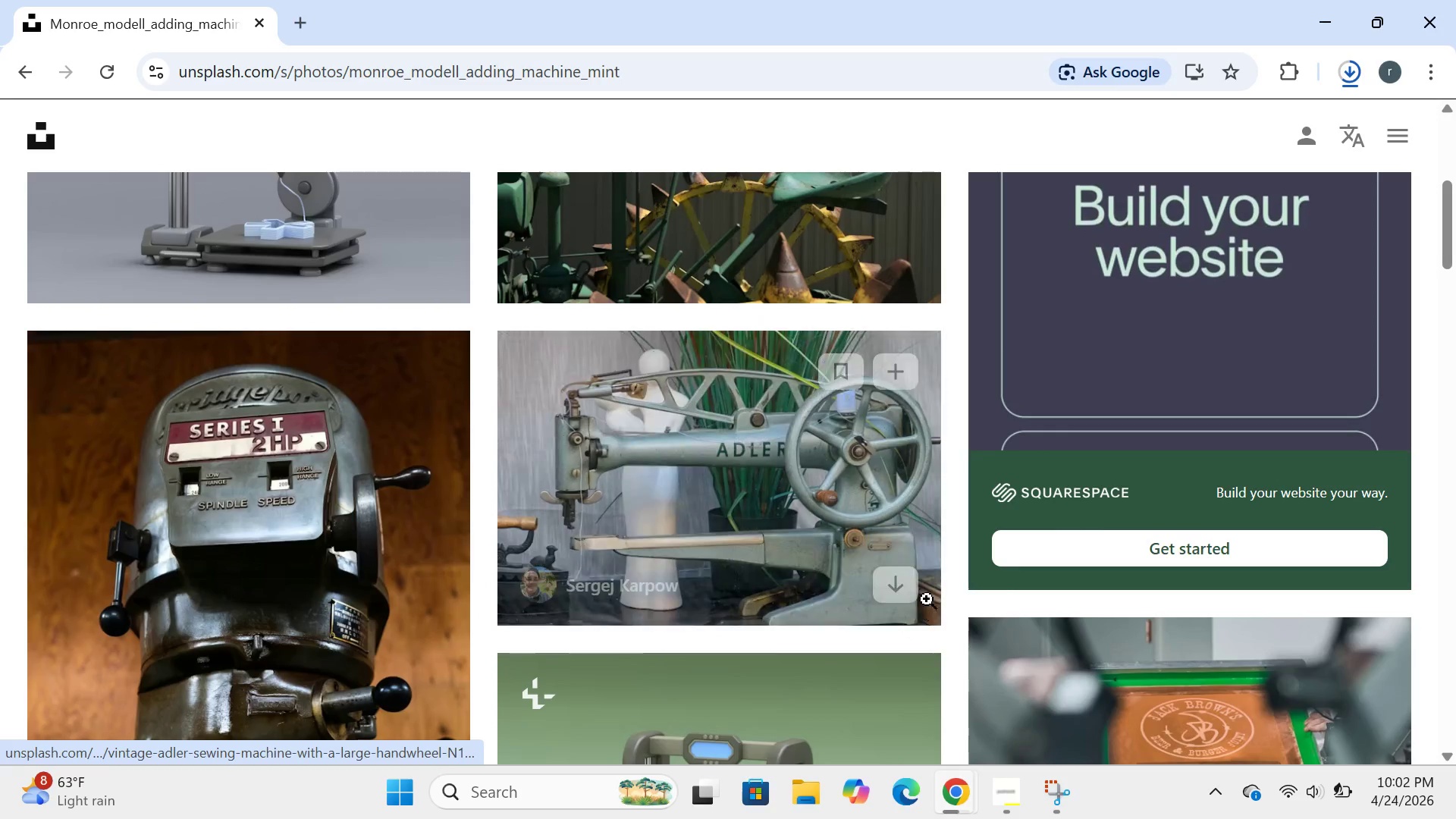 
left_click([885, 585])
 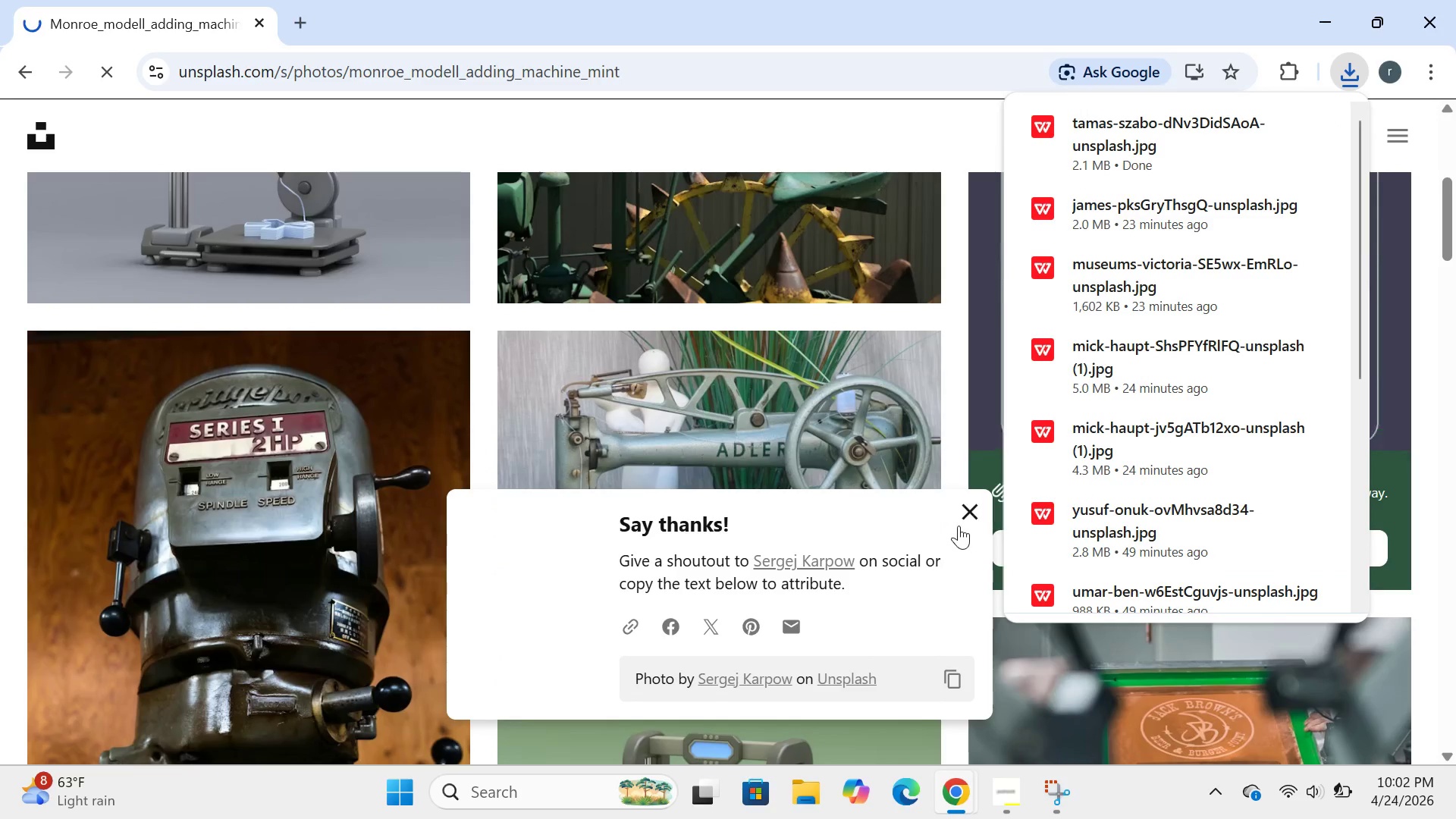 
left_click([961, 520])
 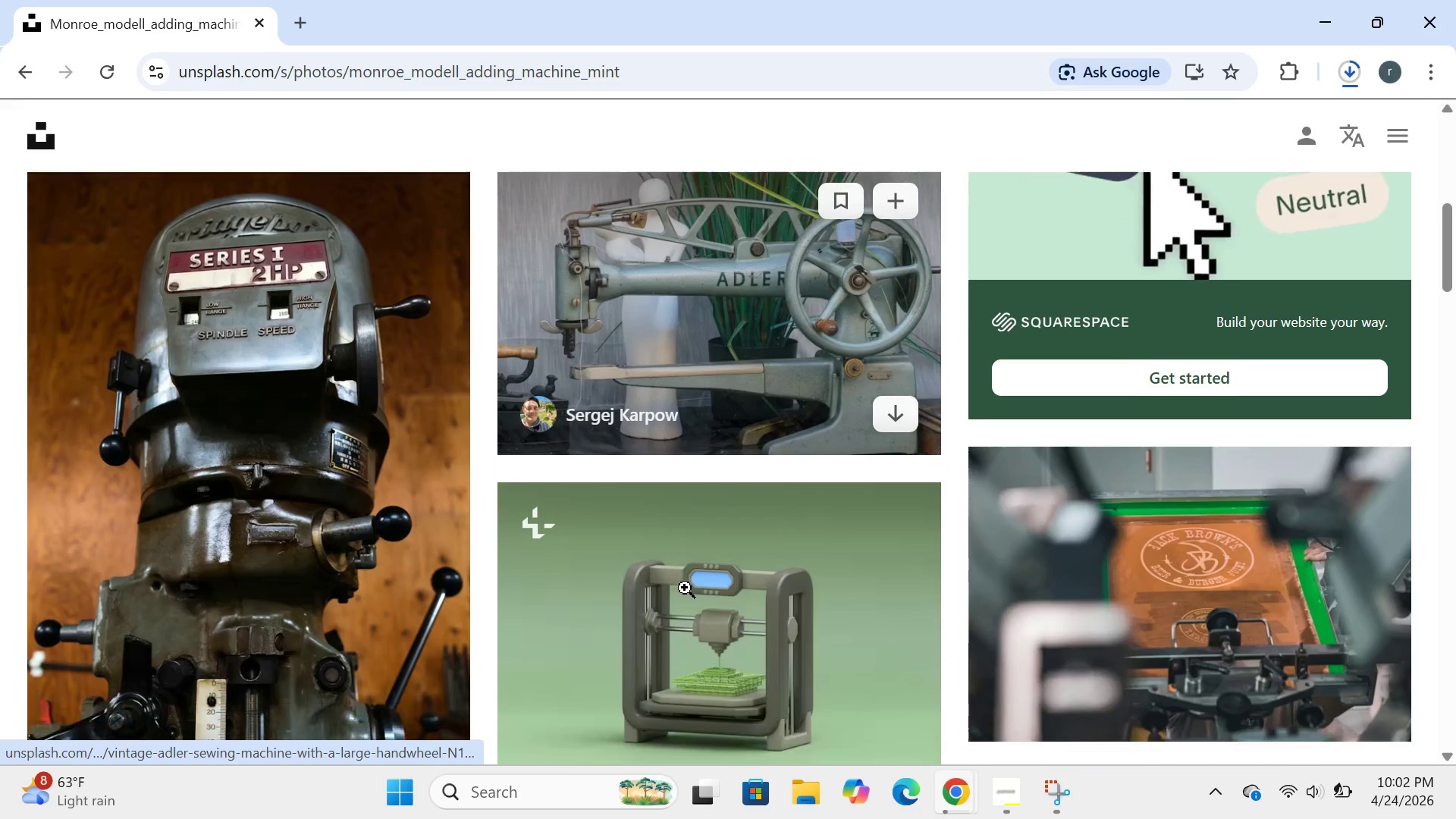 
mouse_move([413, 617])
 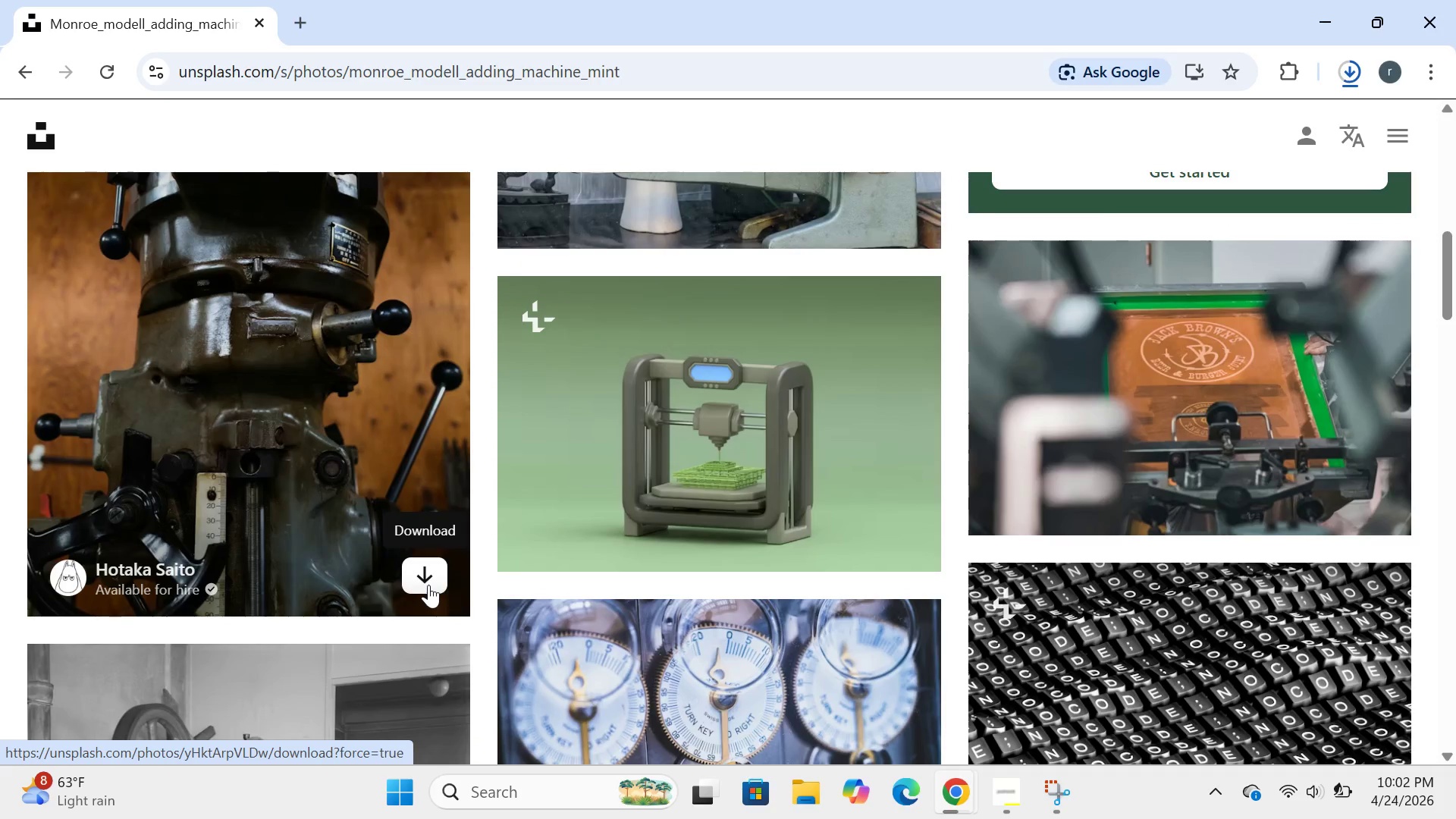 
left_click([428, 585])
 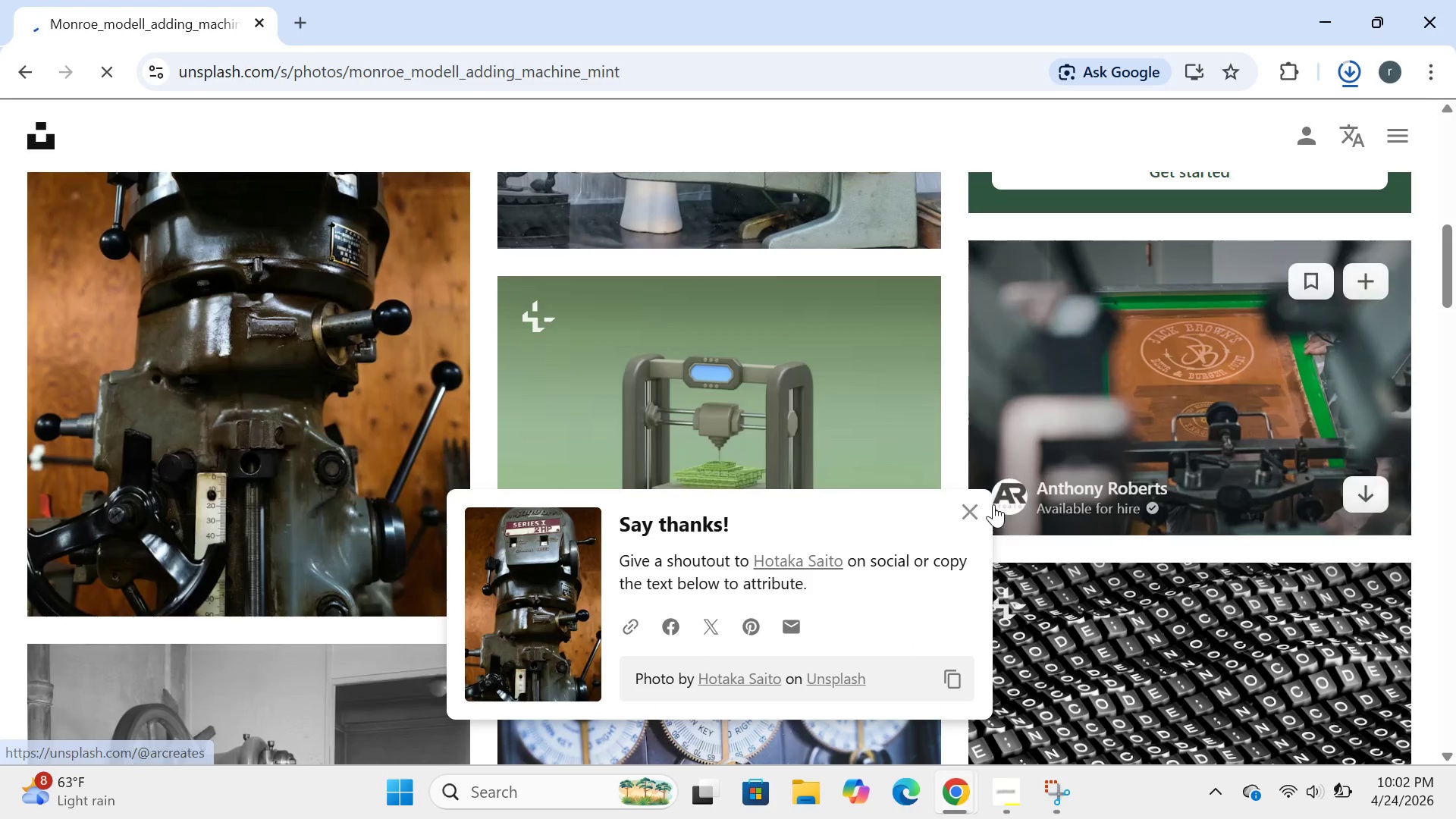 
left_click([976, 510])
 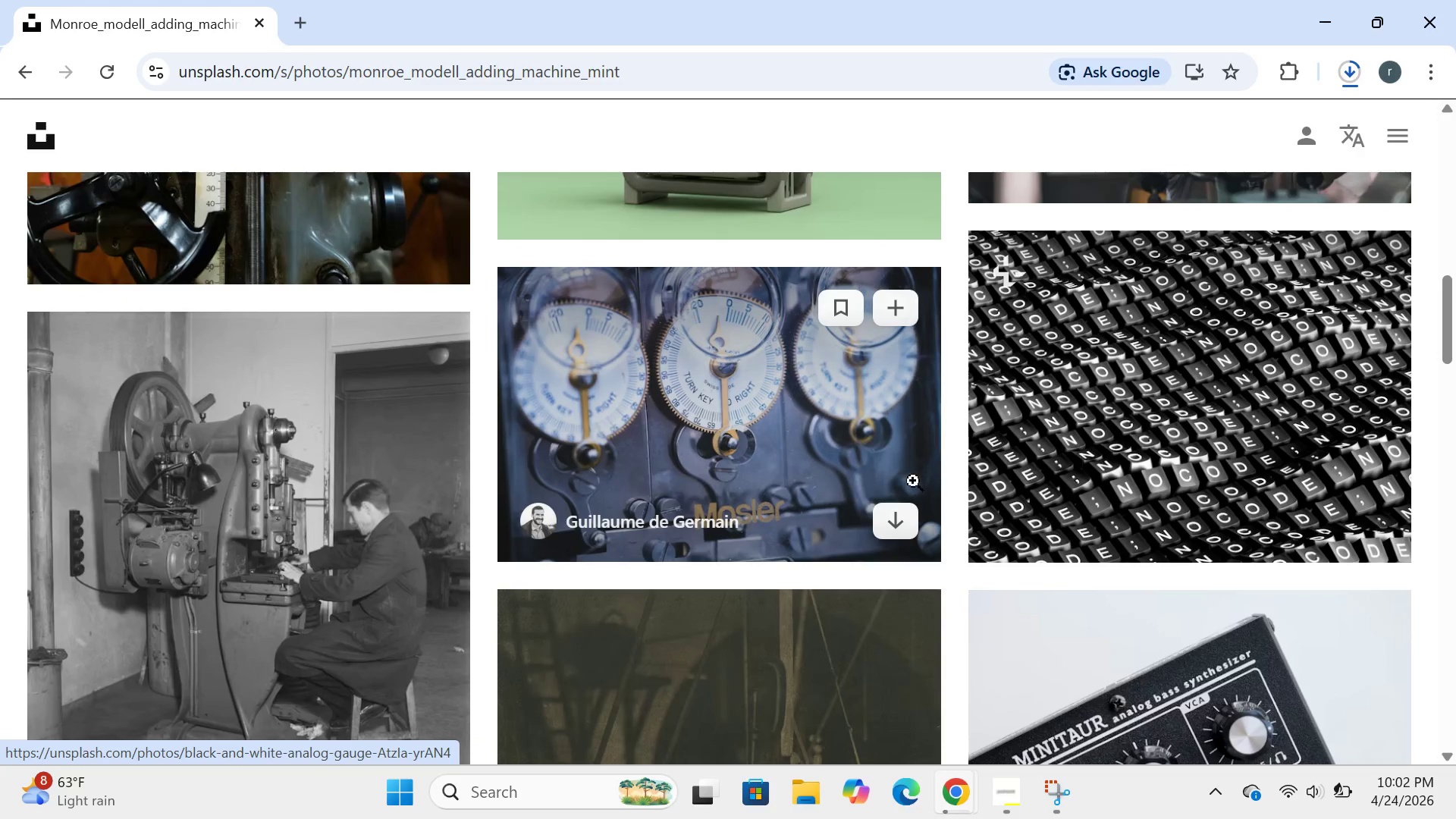 
left_click([898, 526])
 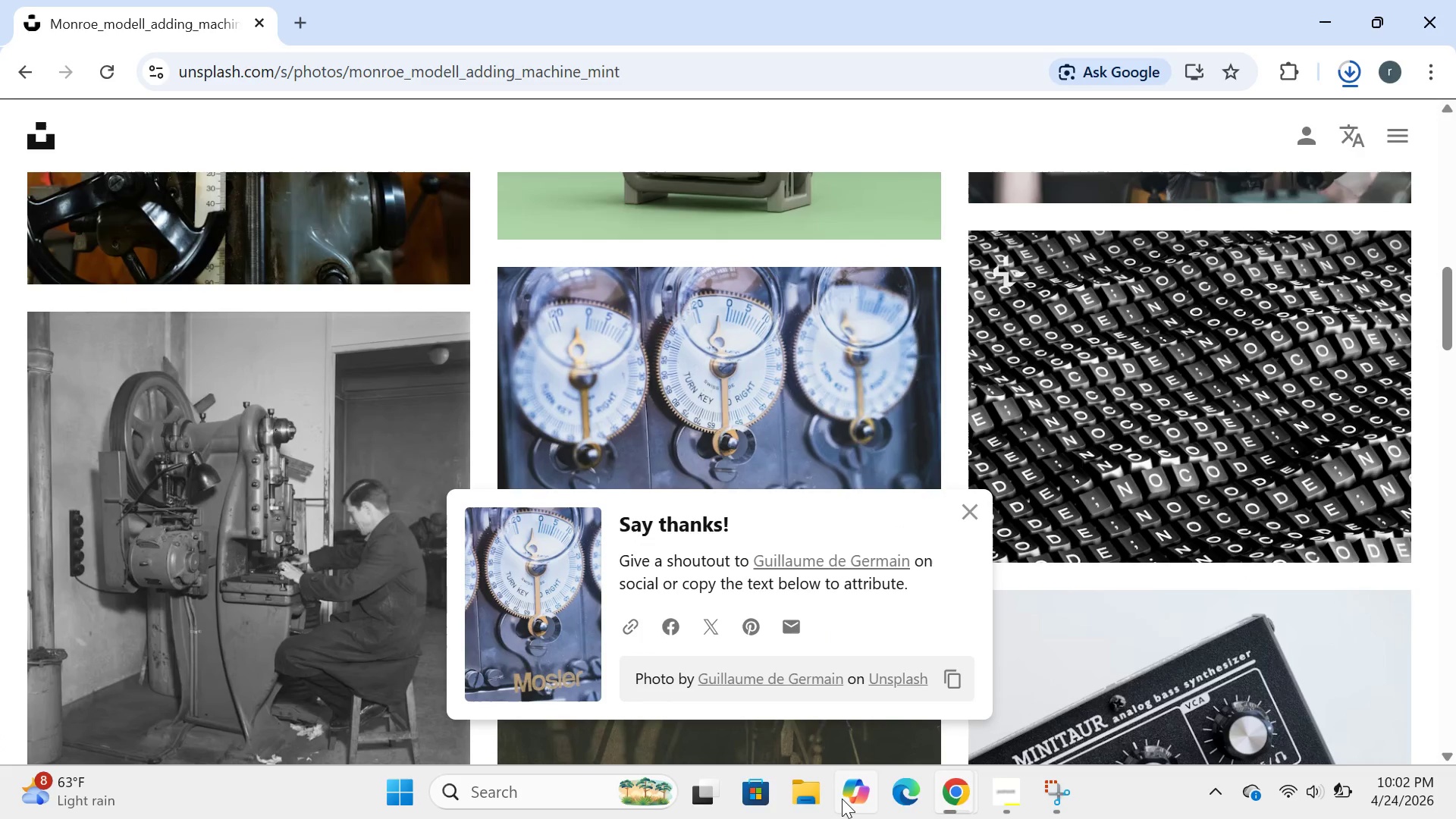 
mouse_move([952, 792])
 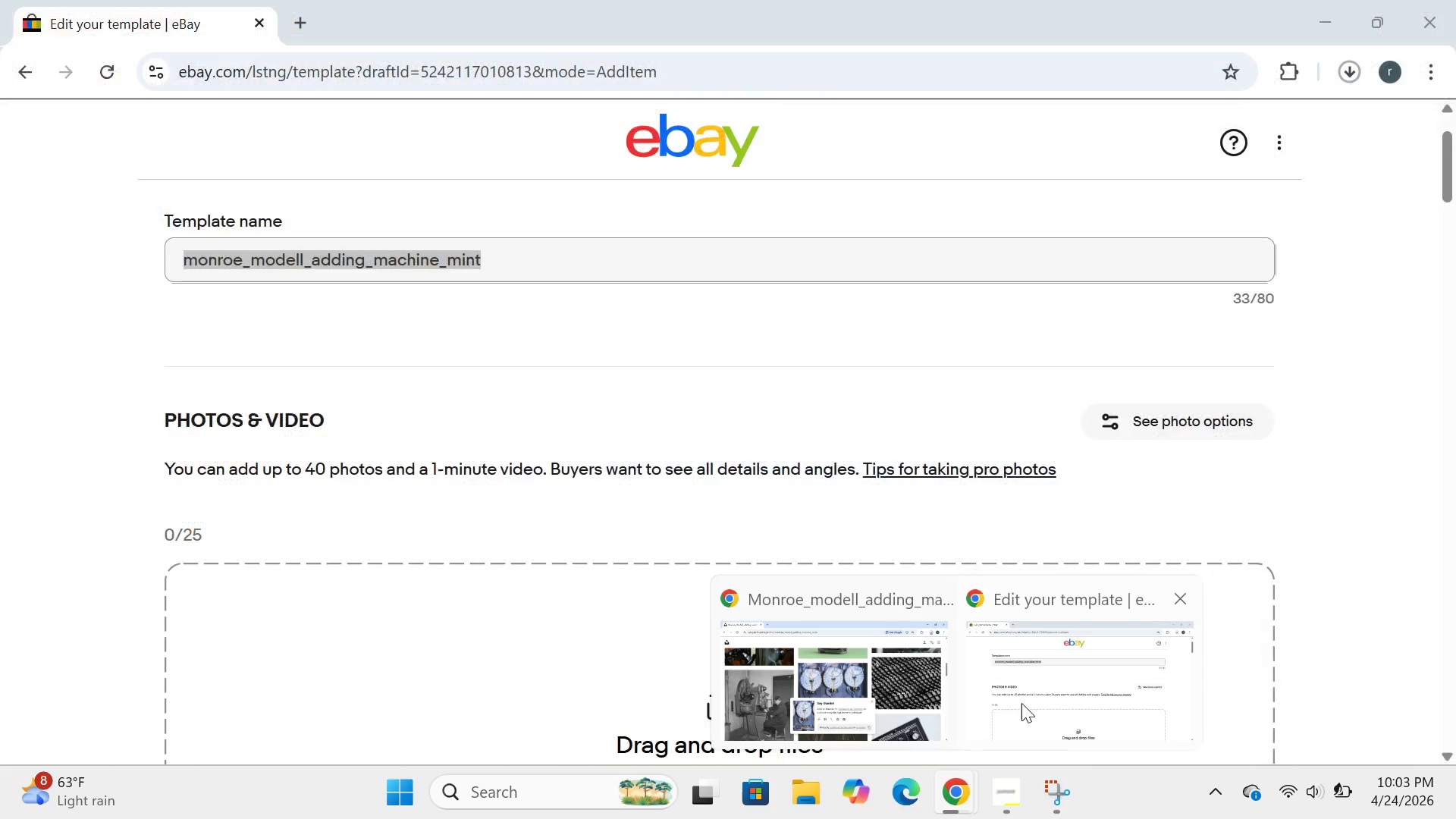 
left_click([1021, 703])
 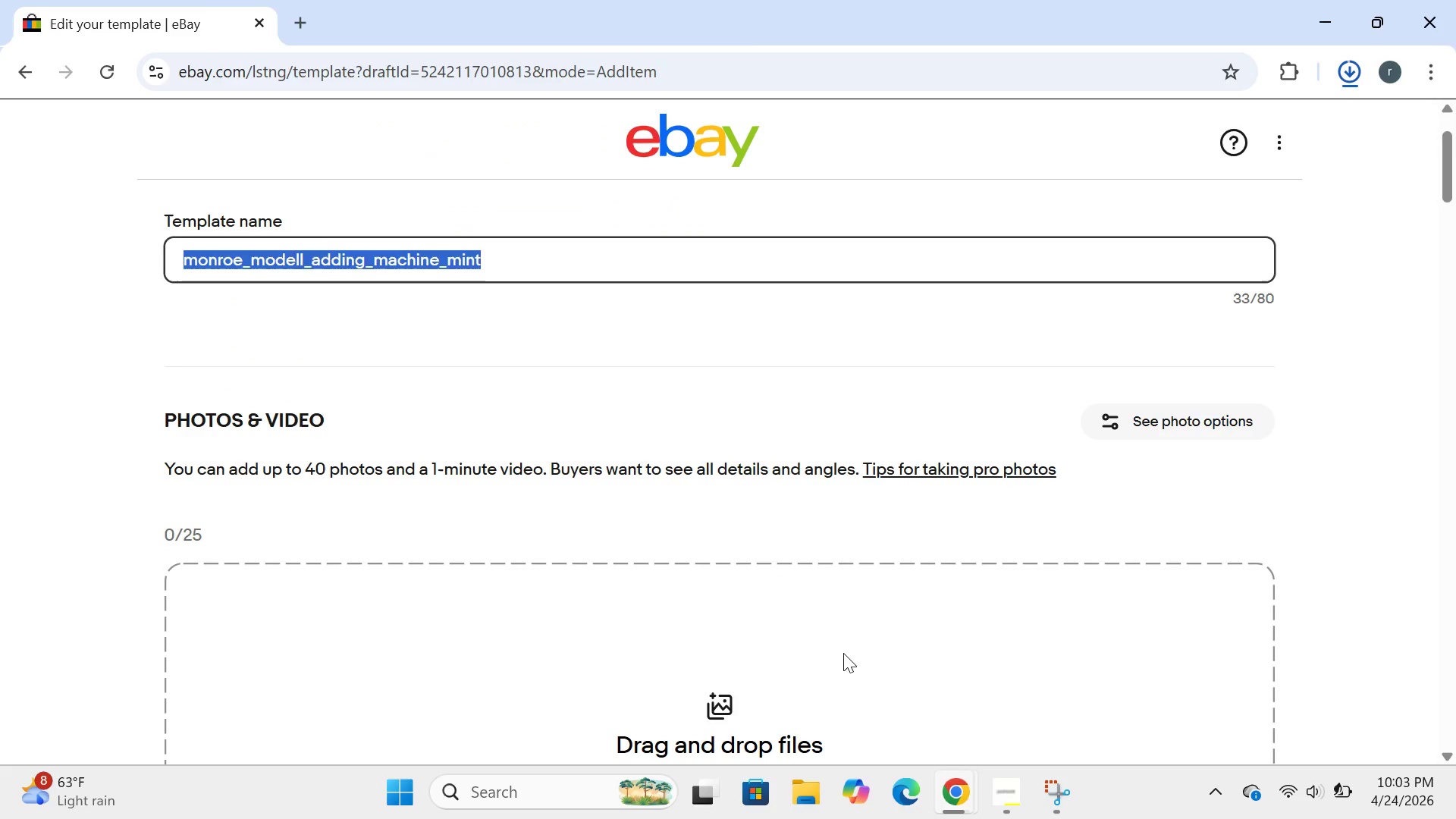 
left_click([843, 653])
 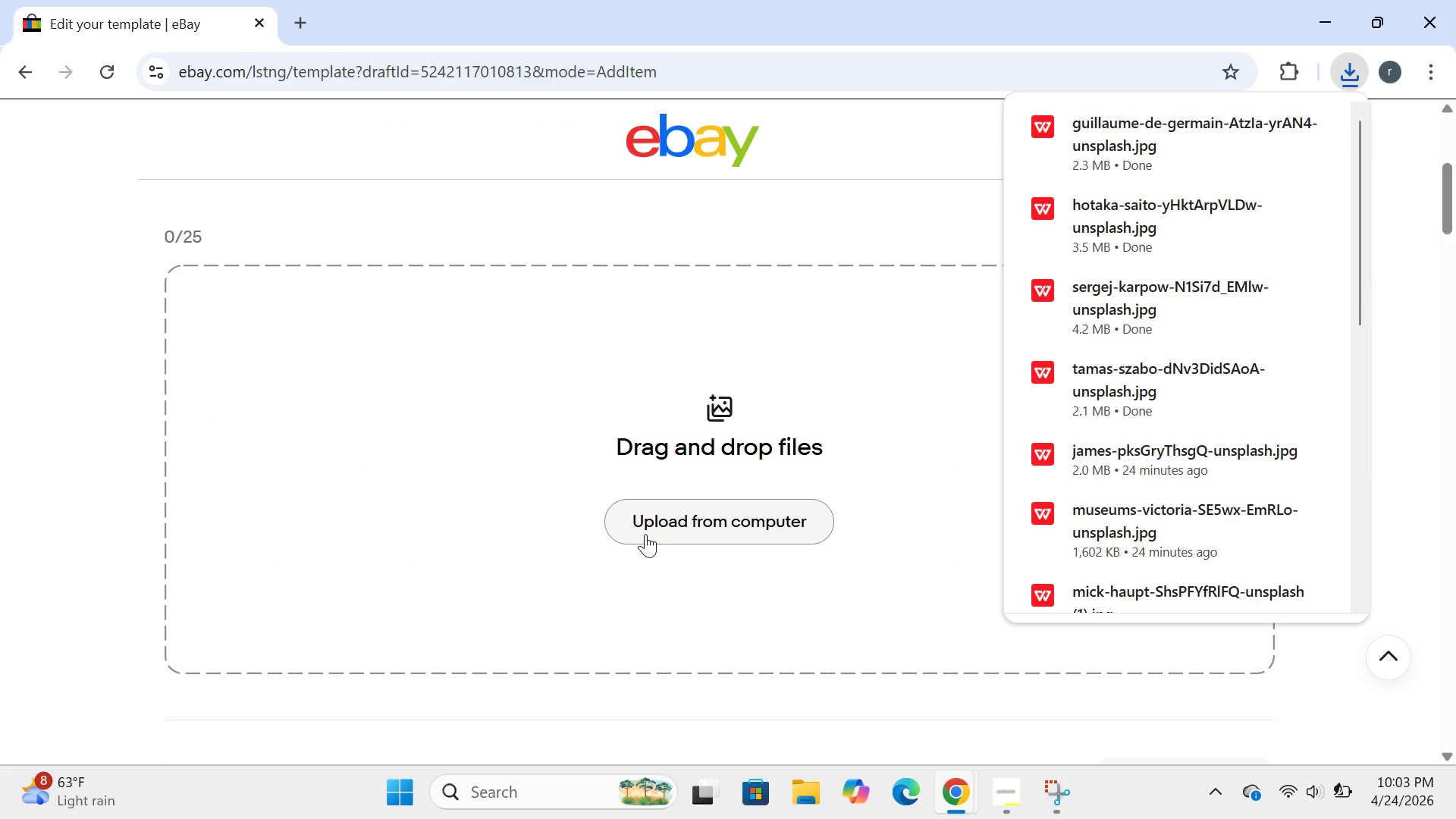 
left_click([650, 543])
 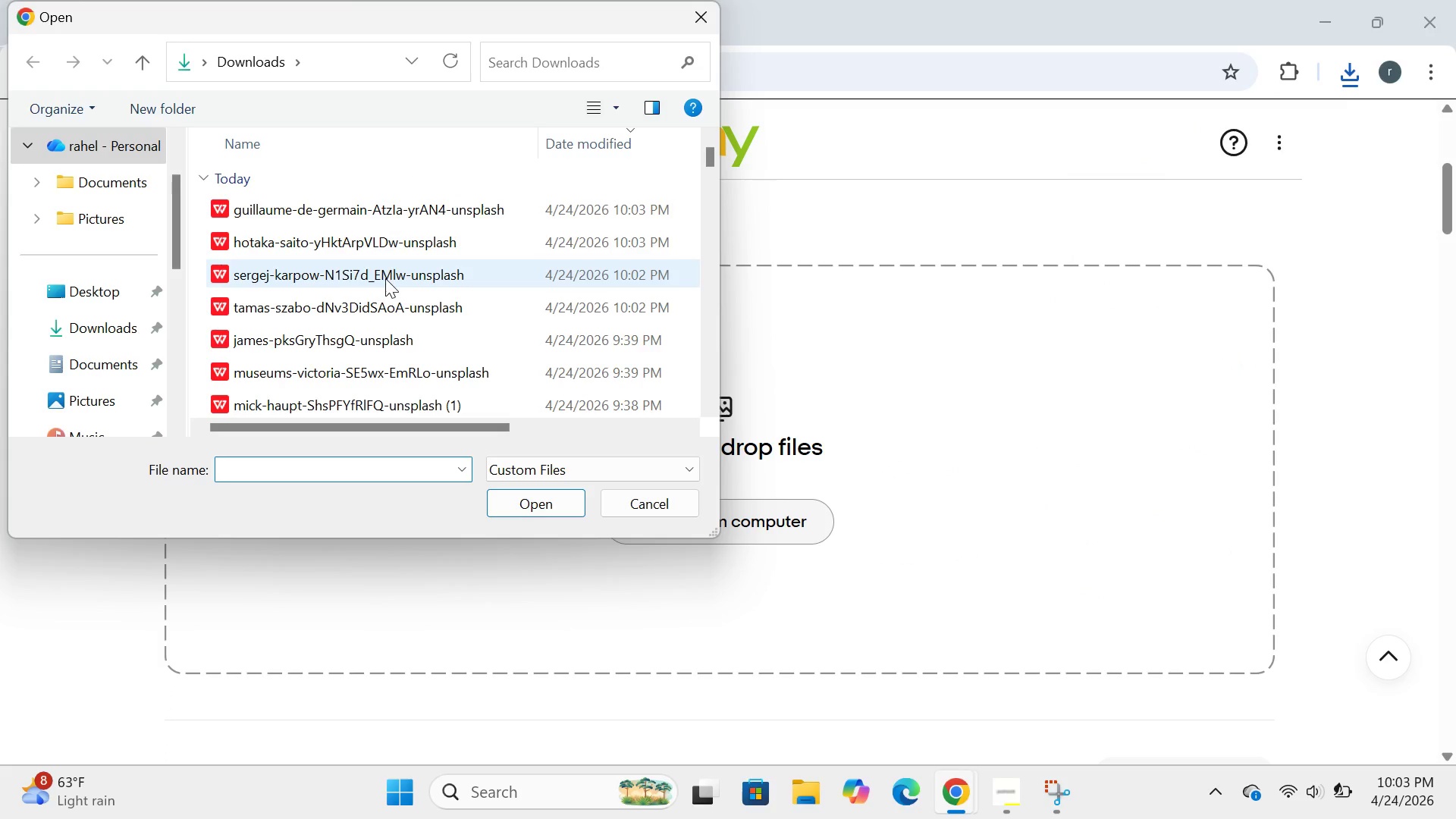 
left_click([378, 209])
 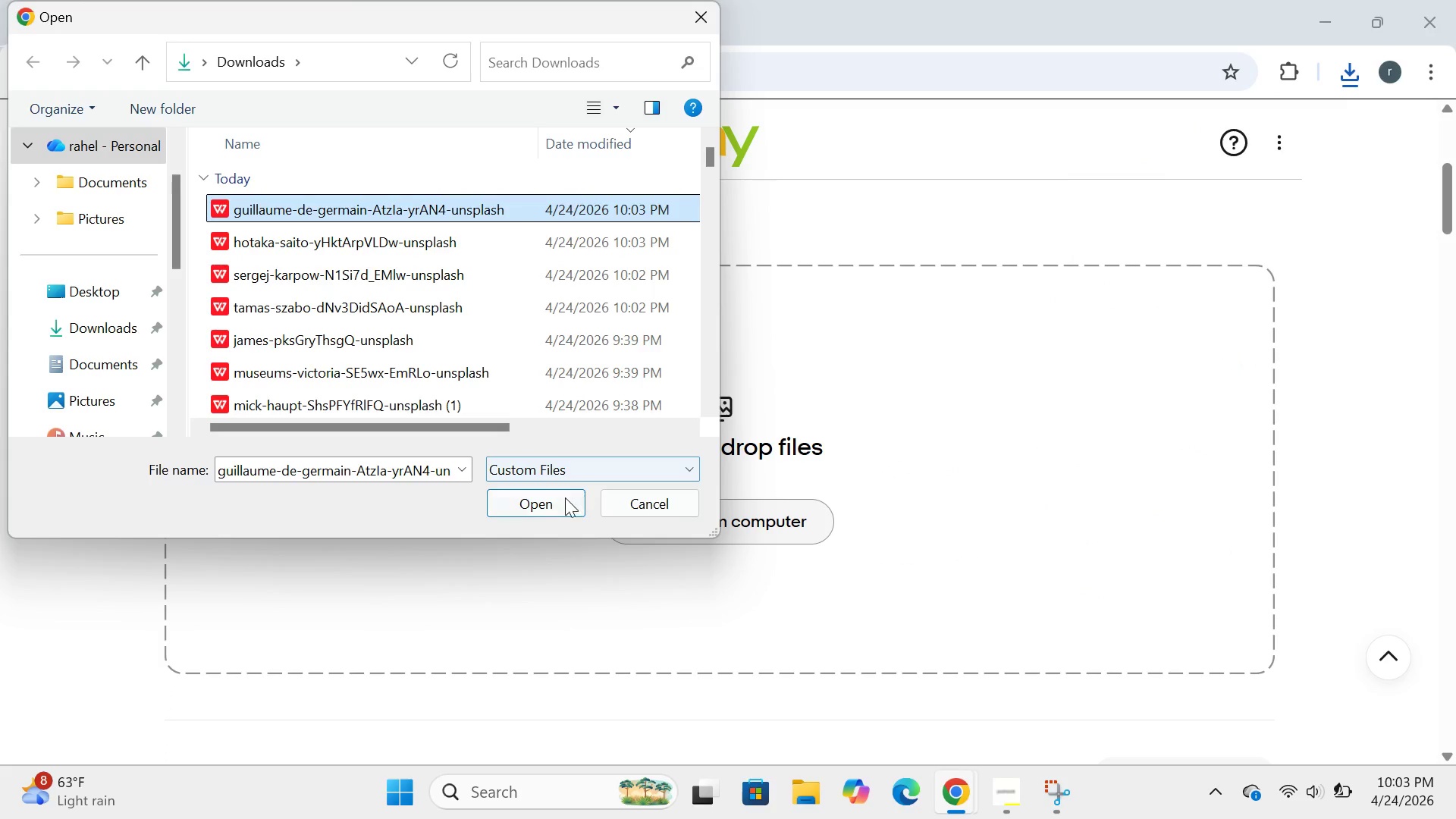 
left_click([560, 497])
 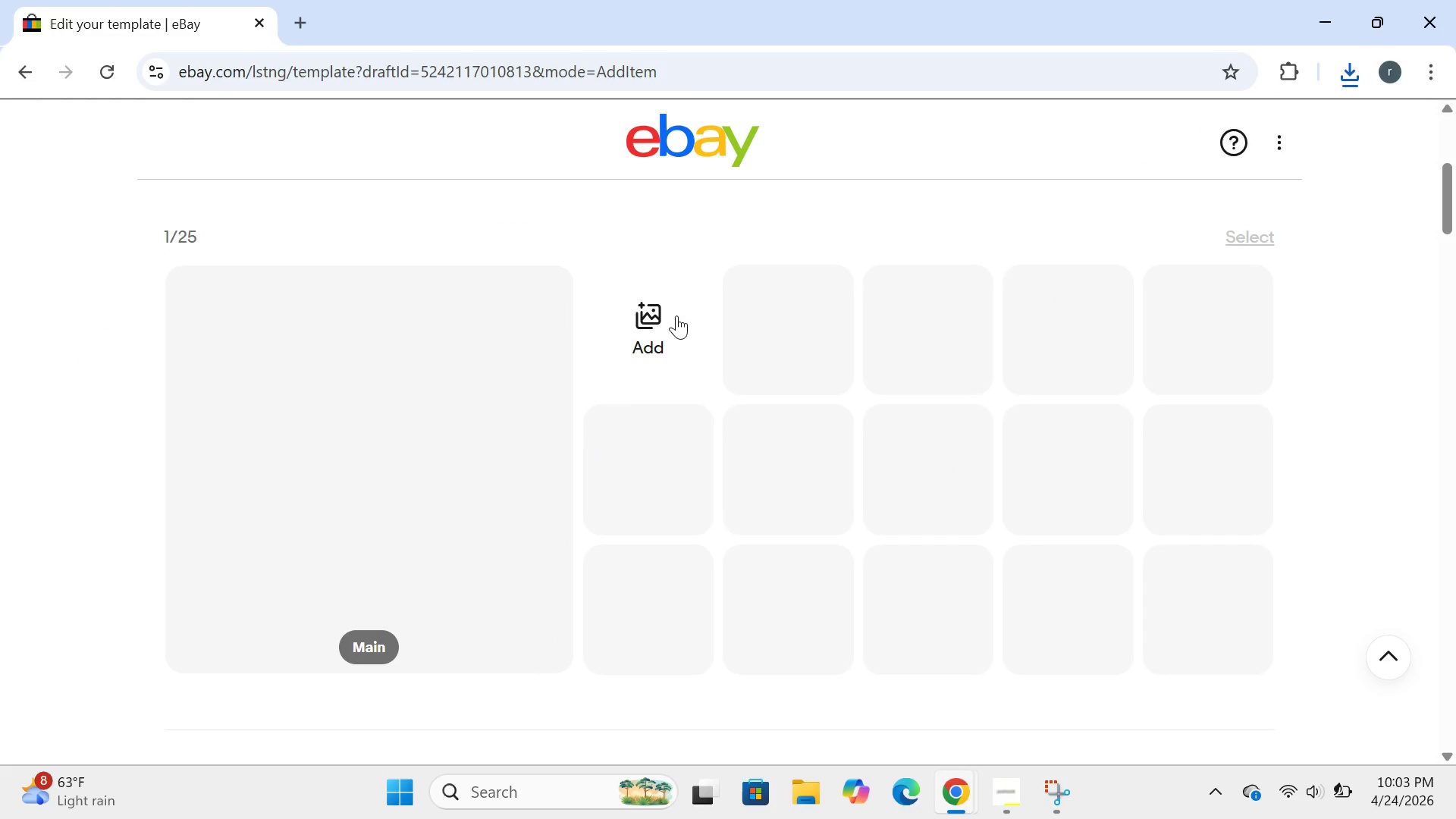 
left_click([676, 315])
 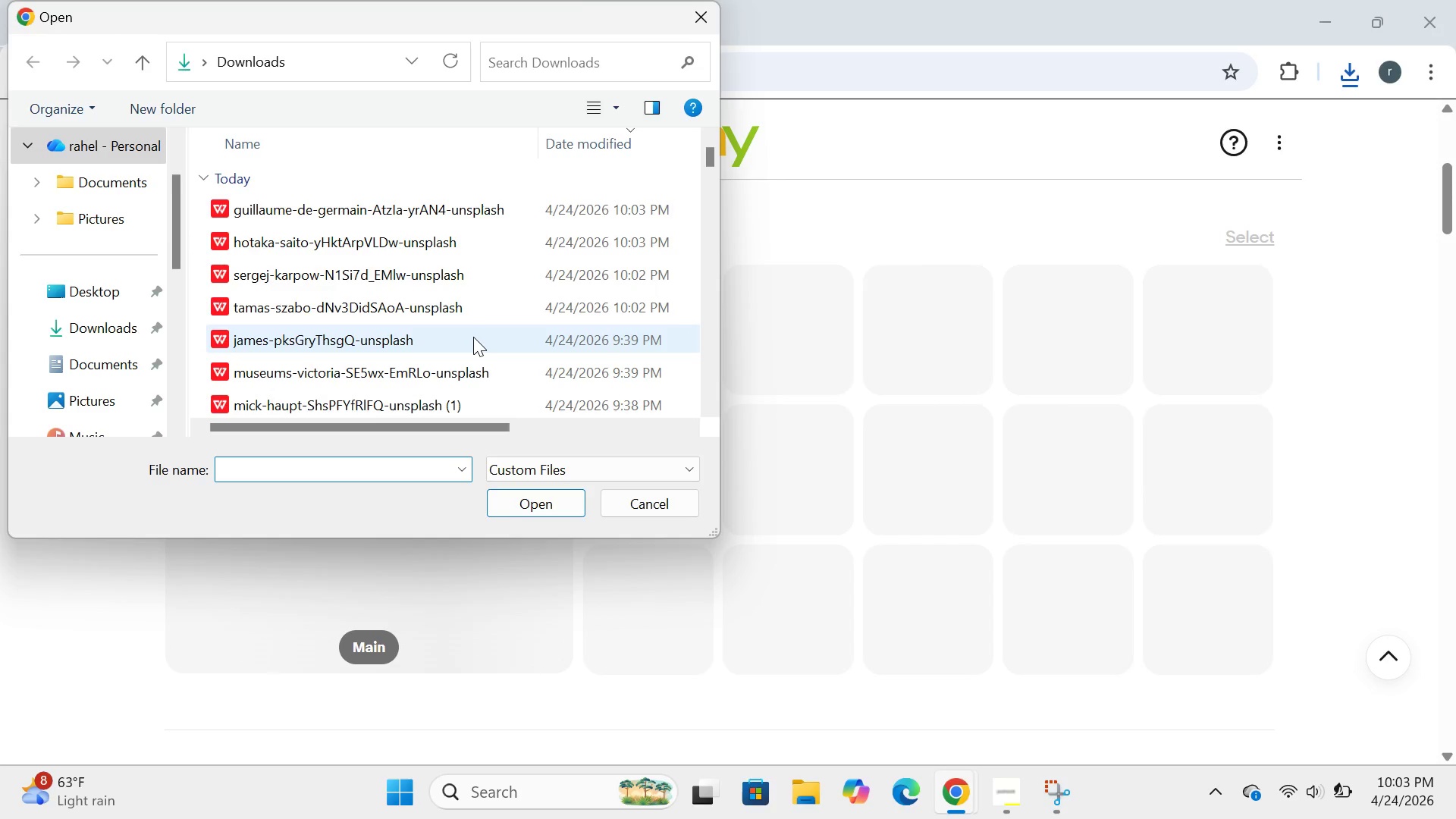 
left_click([462, 247])
 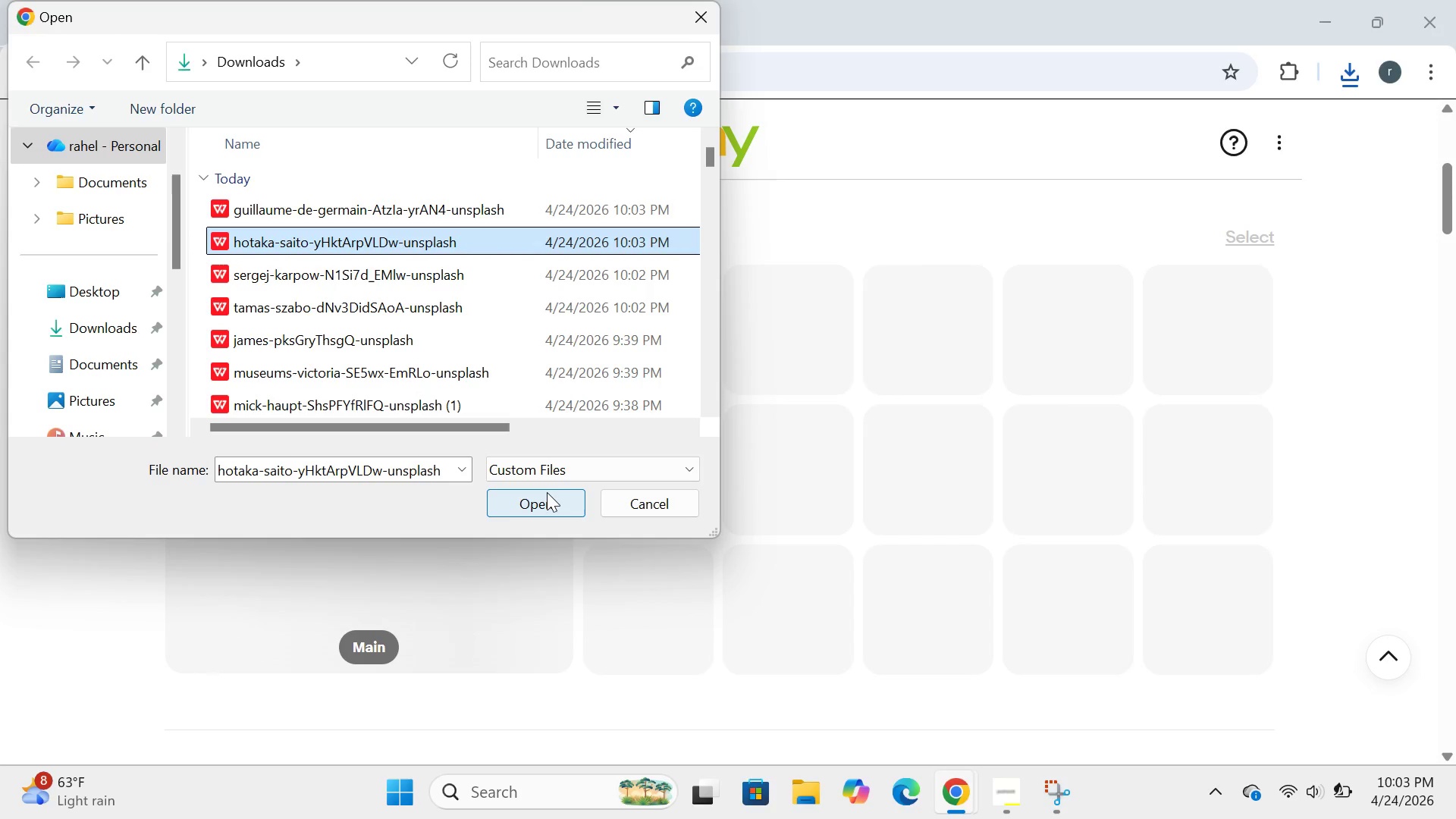 
left_click([546, 496])
 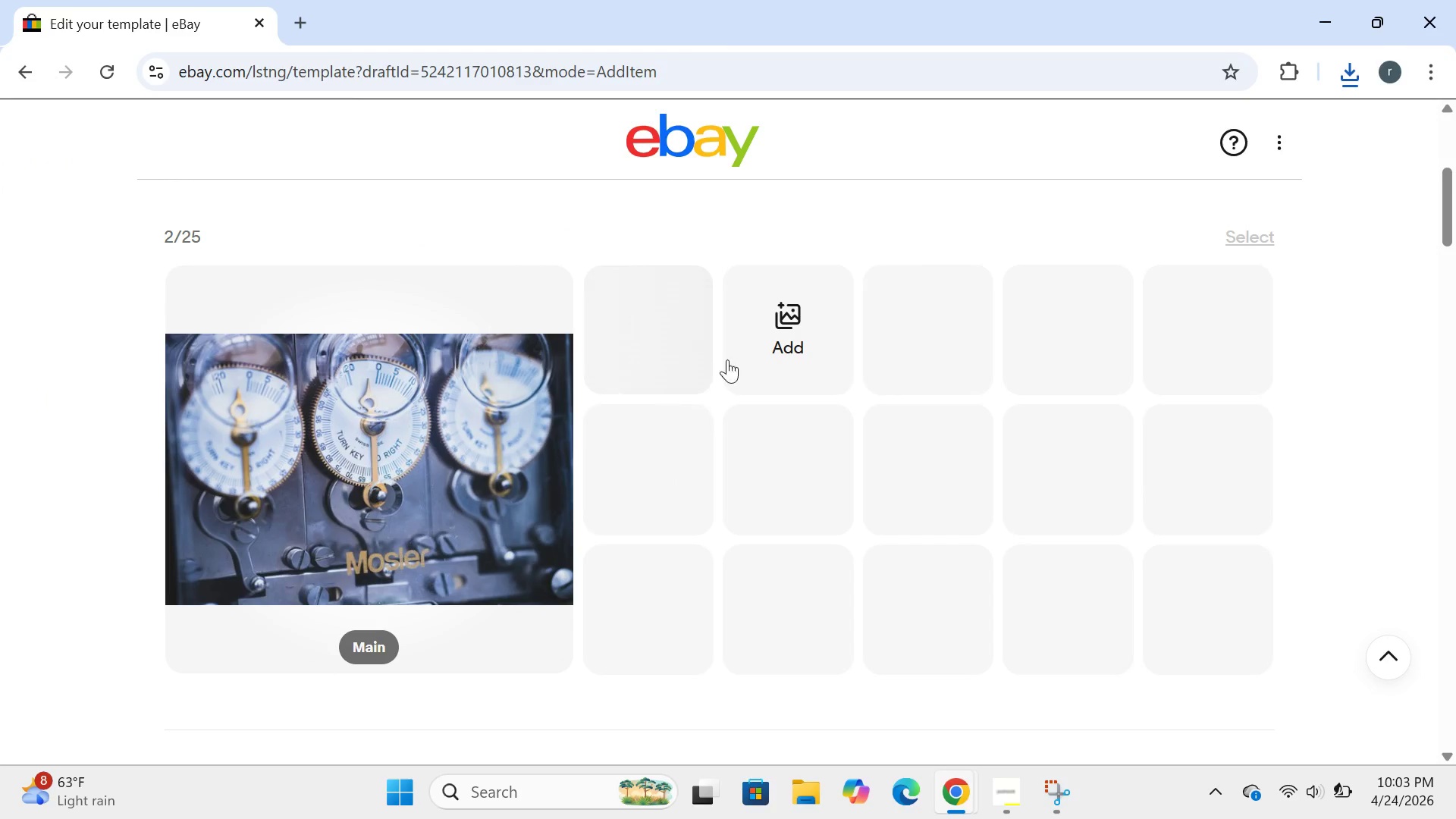 
left_click([767, 342])
 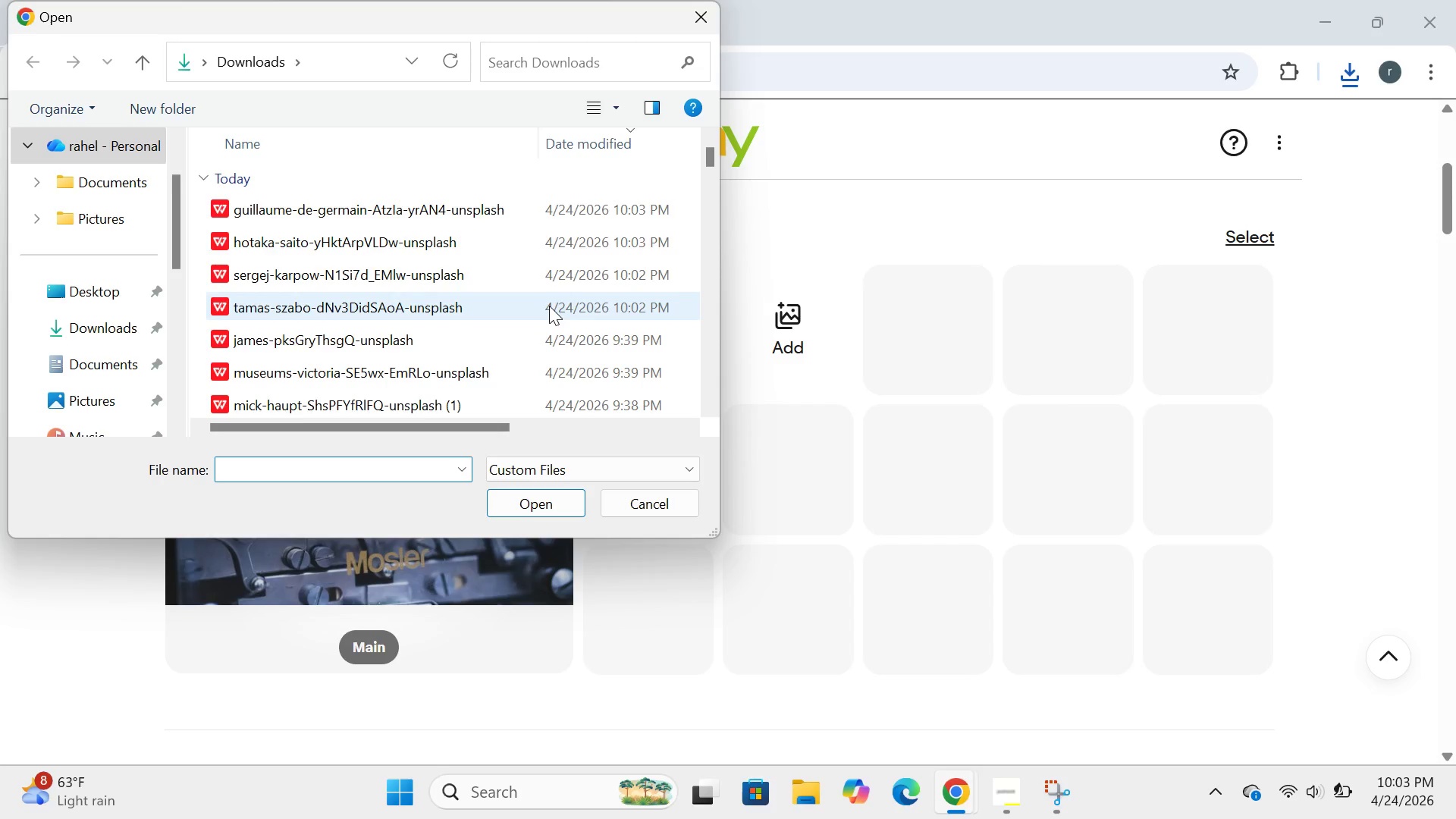 
left_click([534, 286])
 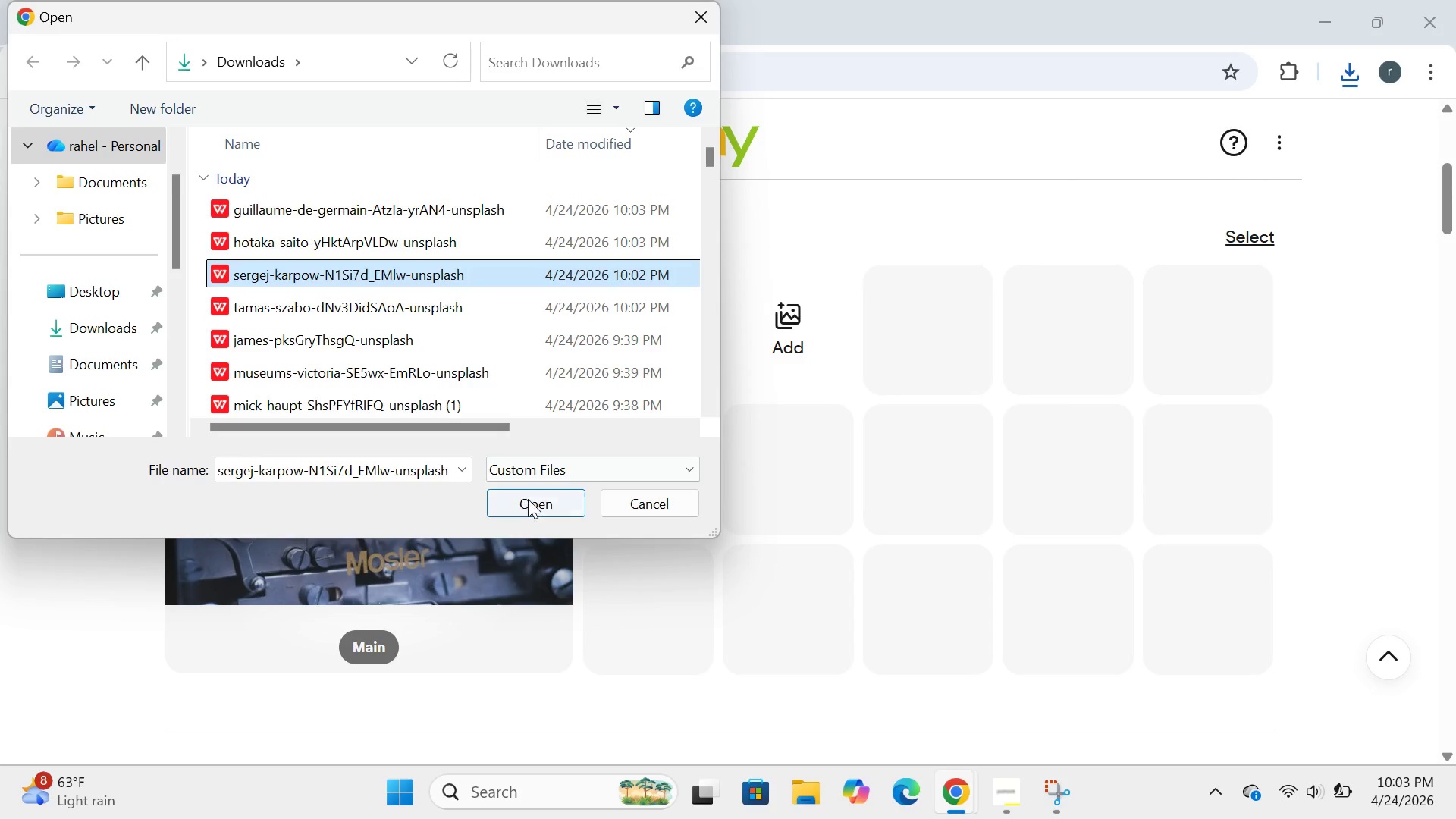 
left_click([529, 496])
 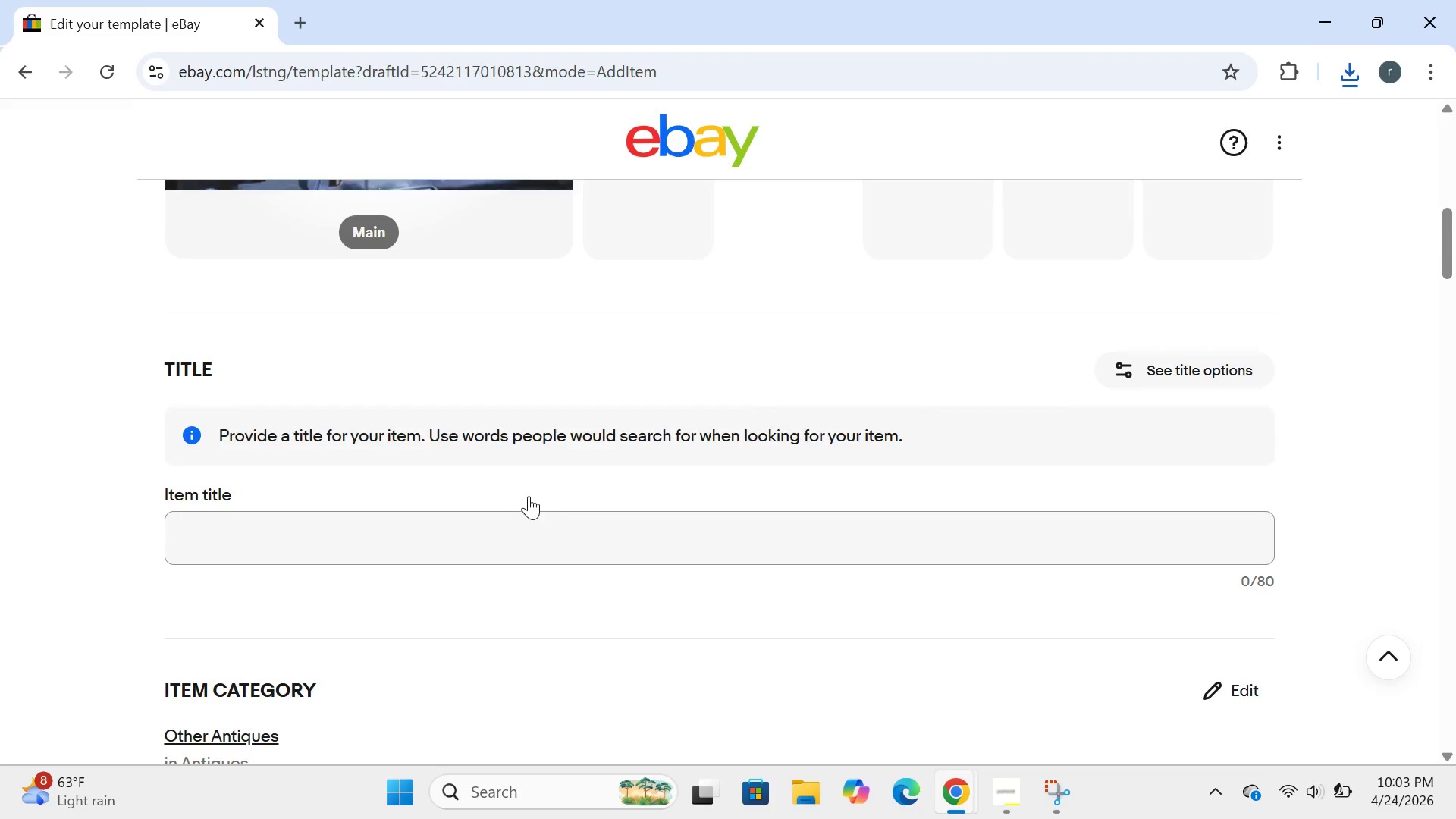 
wait(9.51)
 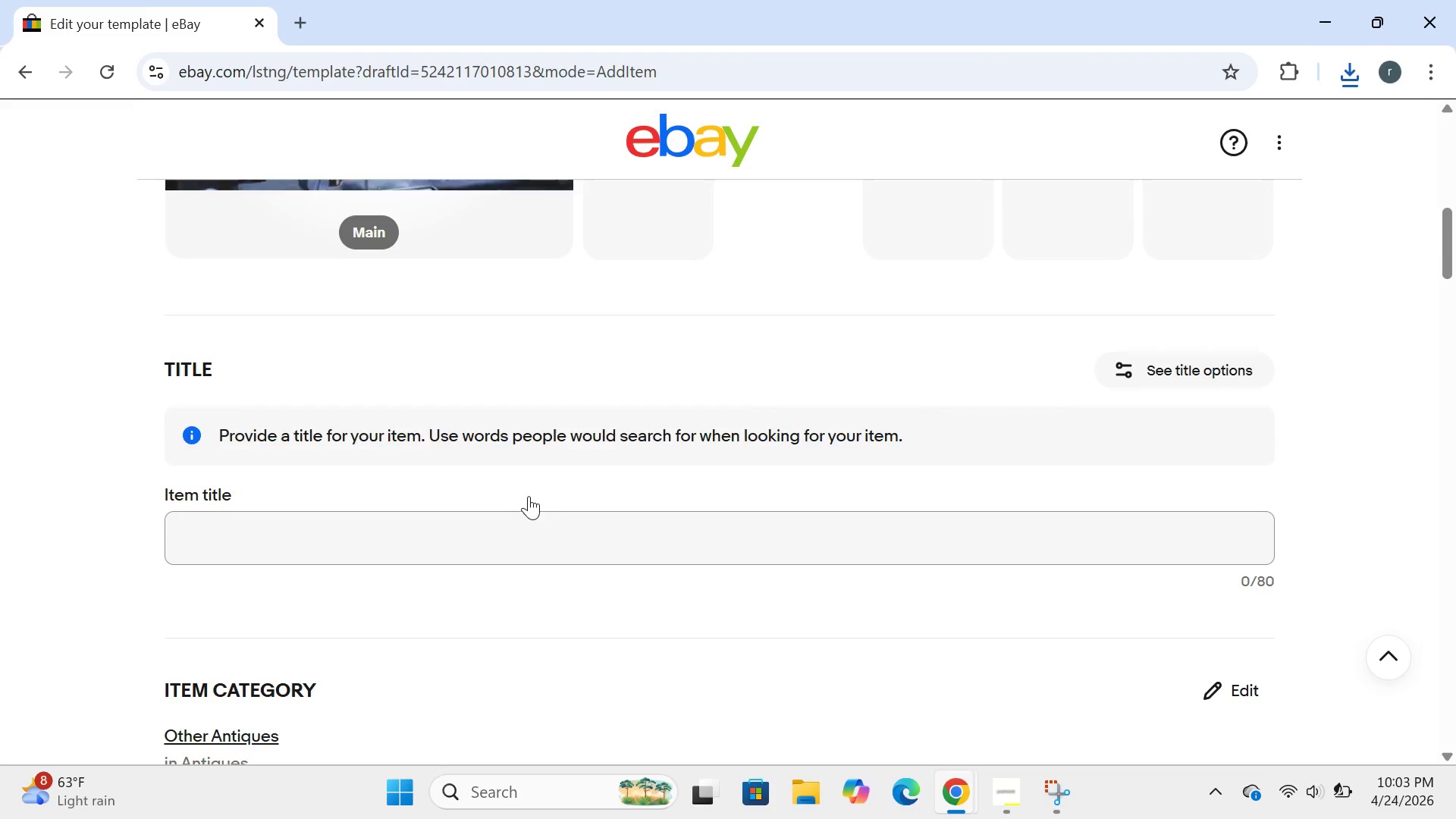 
left_click([529, 496])
 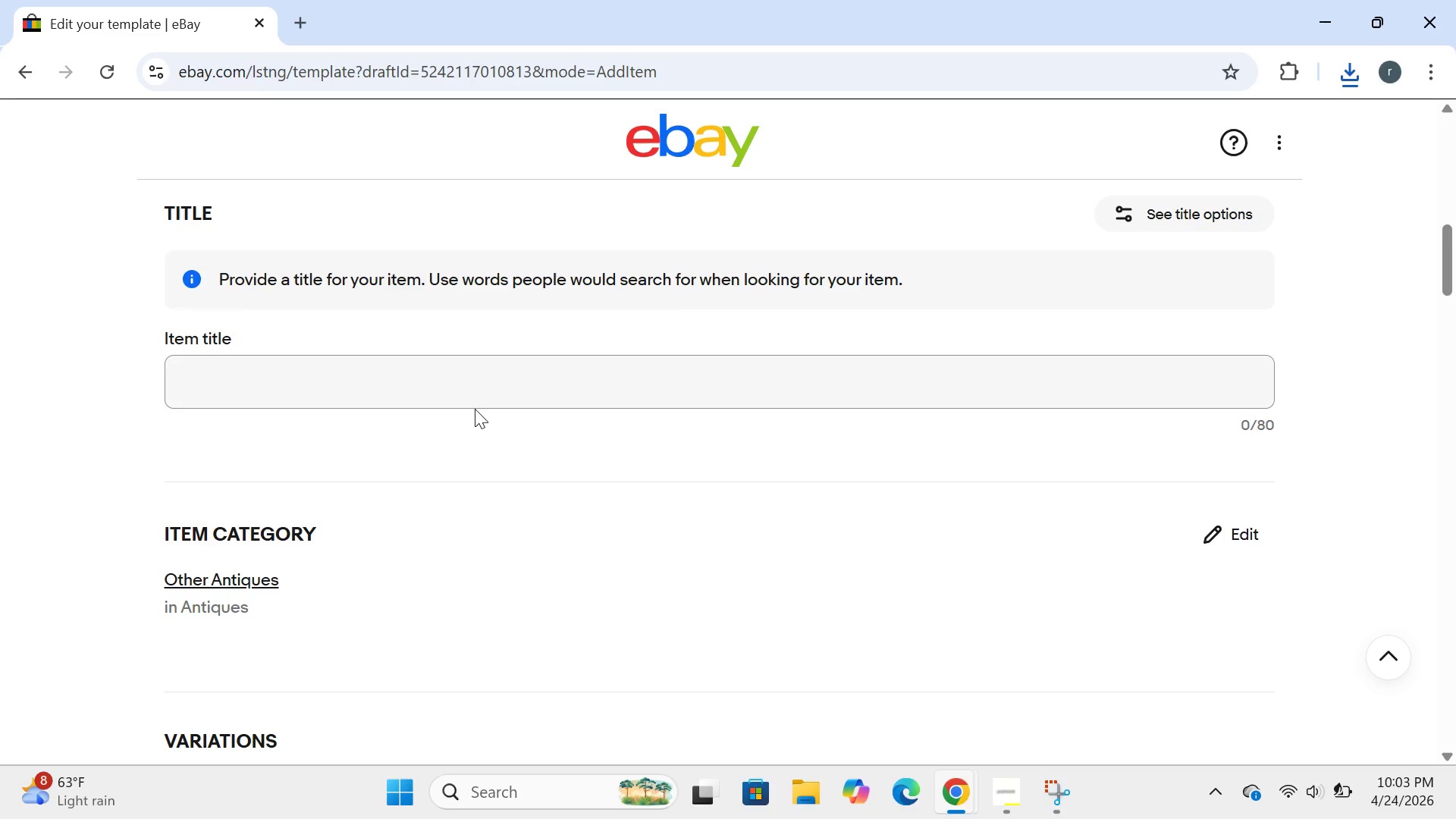 
left_click([475, 409])
 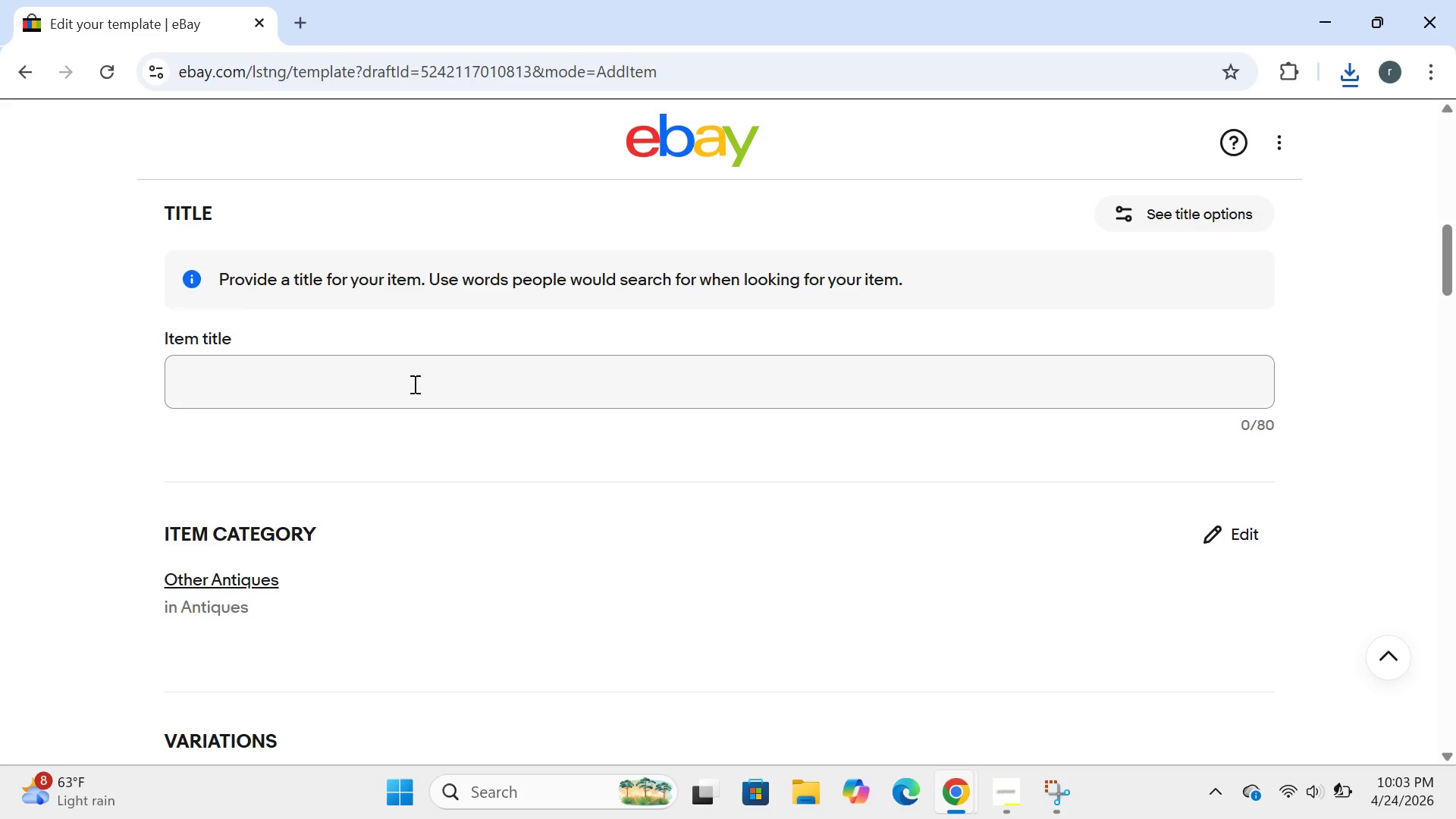 
left_click([413, 384])
 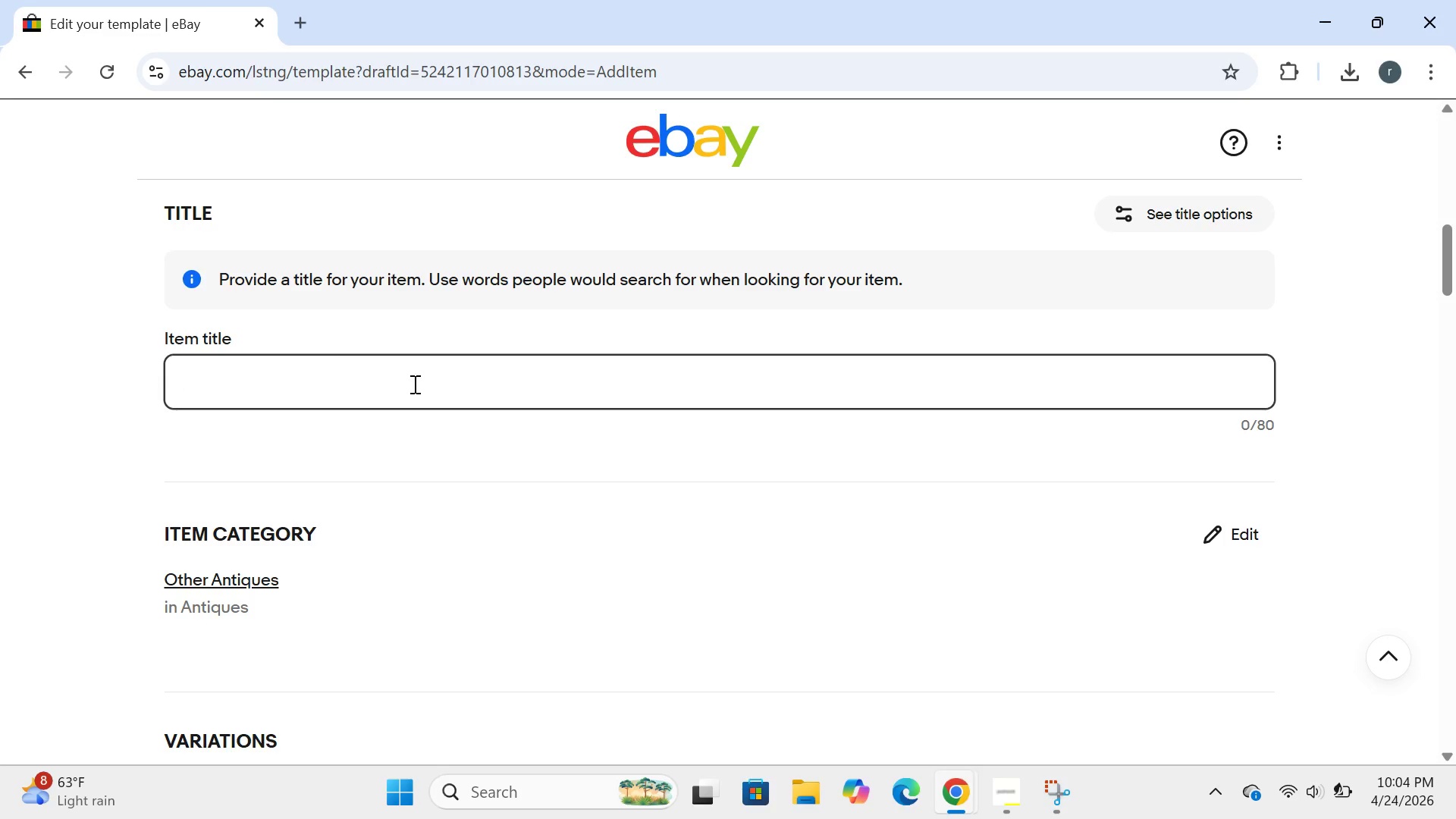 
wait(65.08)
 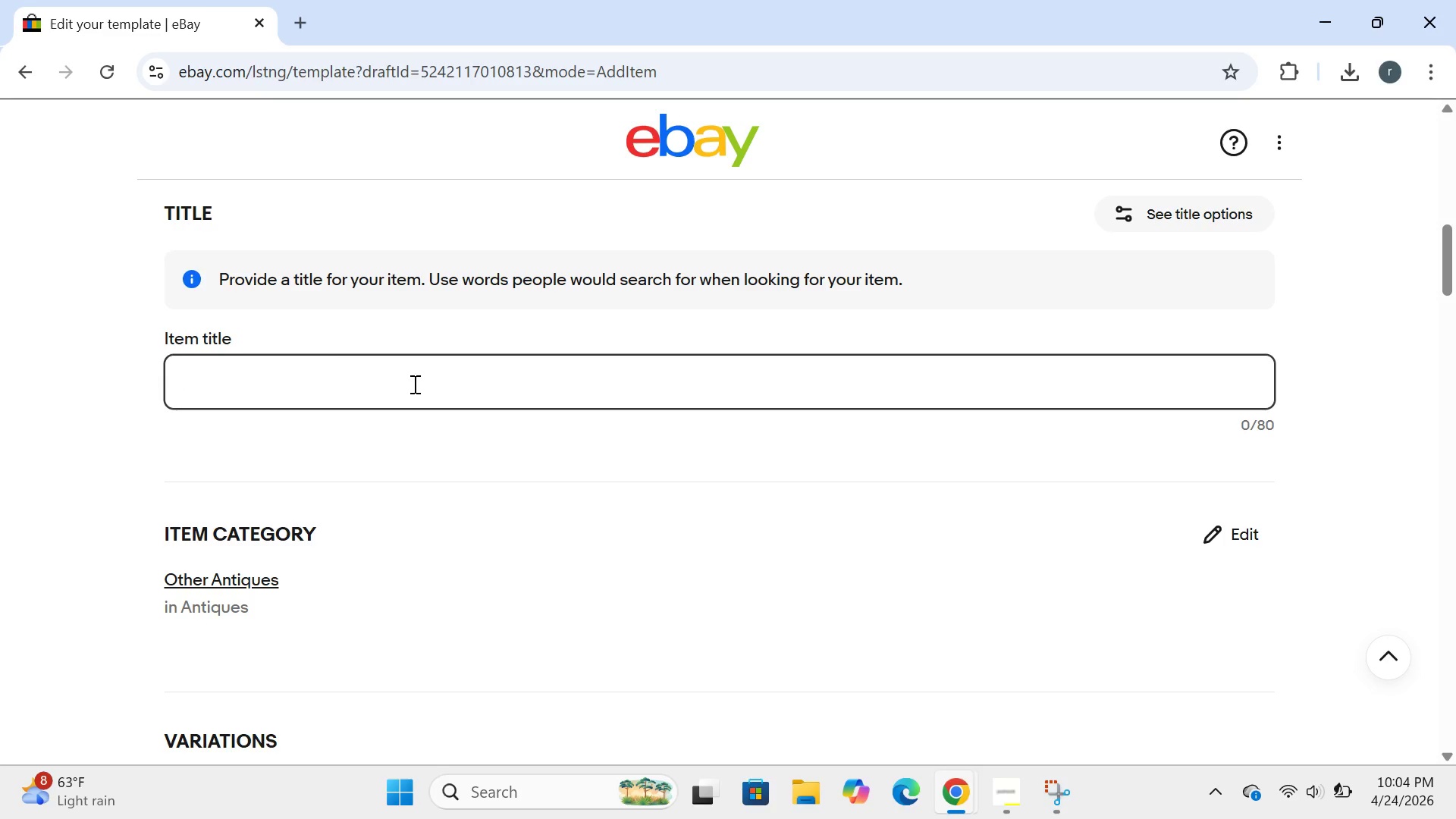 
type(mor)
key(Backspace)
type(nroe mio)
key(Backspace)
type(del LA)
key(Backspace)
 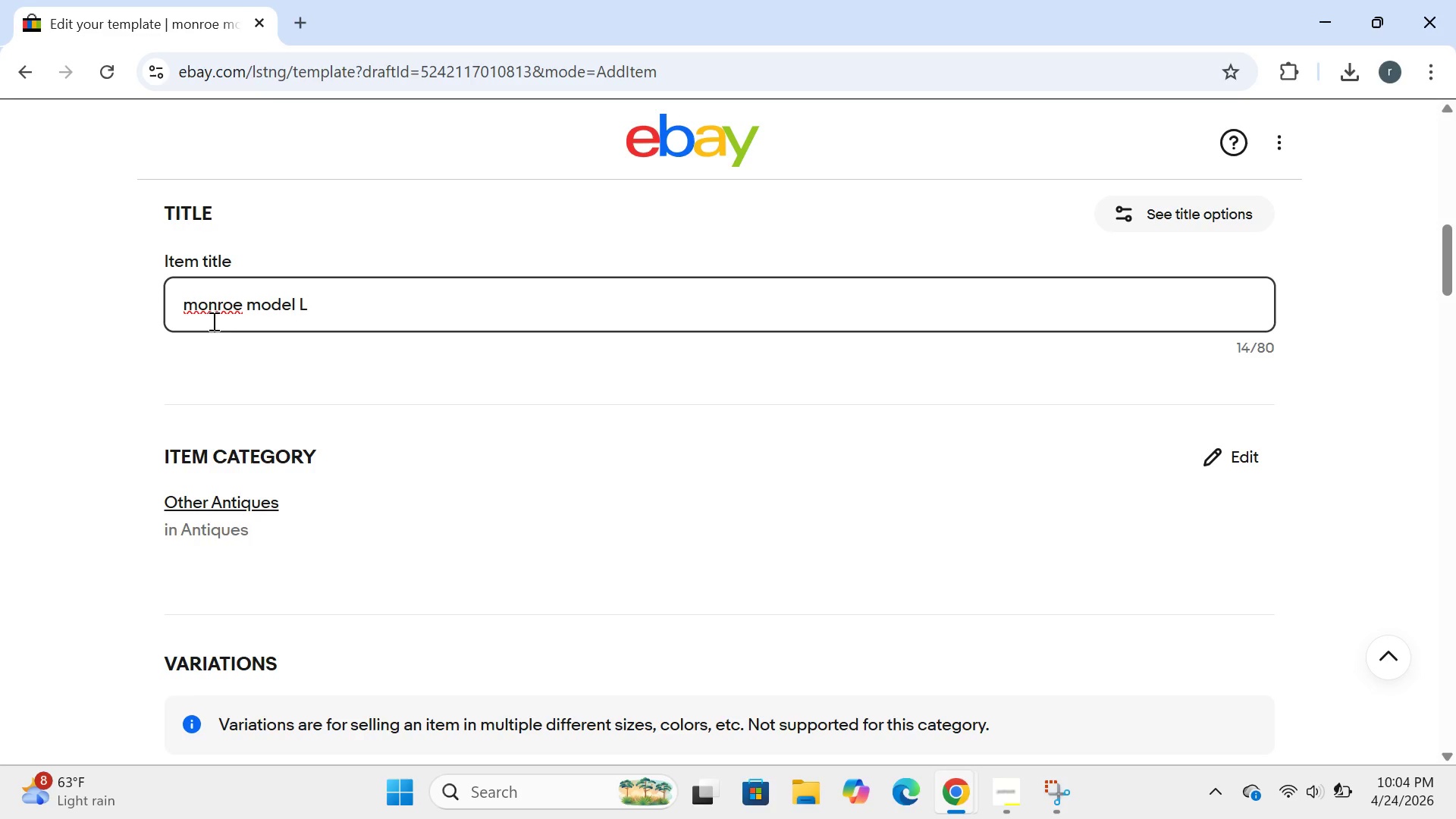 
left_click([196, 309])
 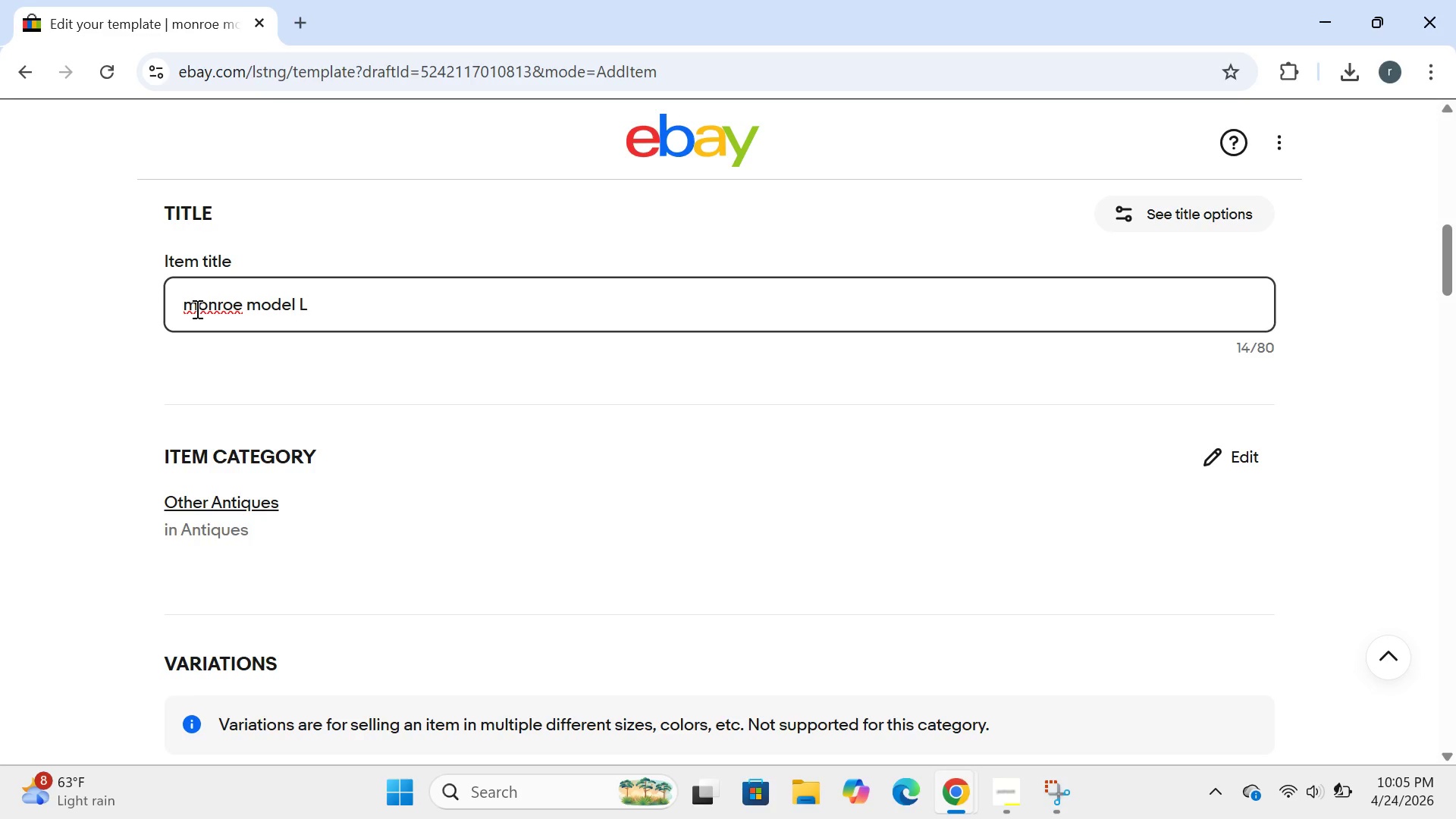 
key(Backspace)
 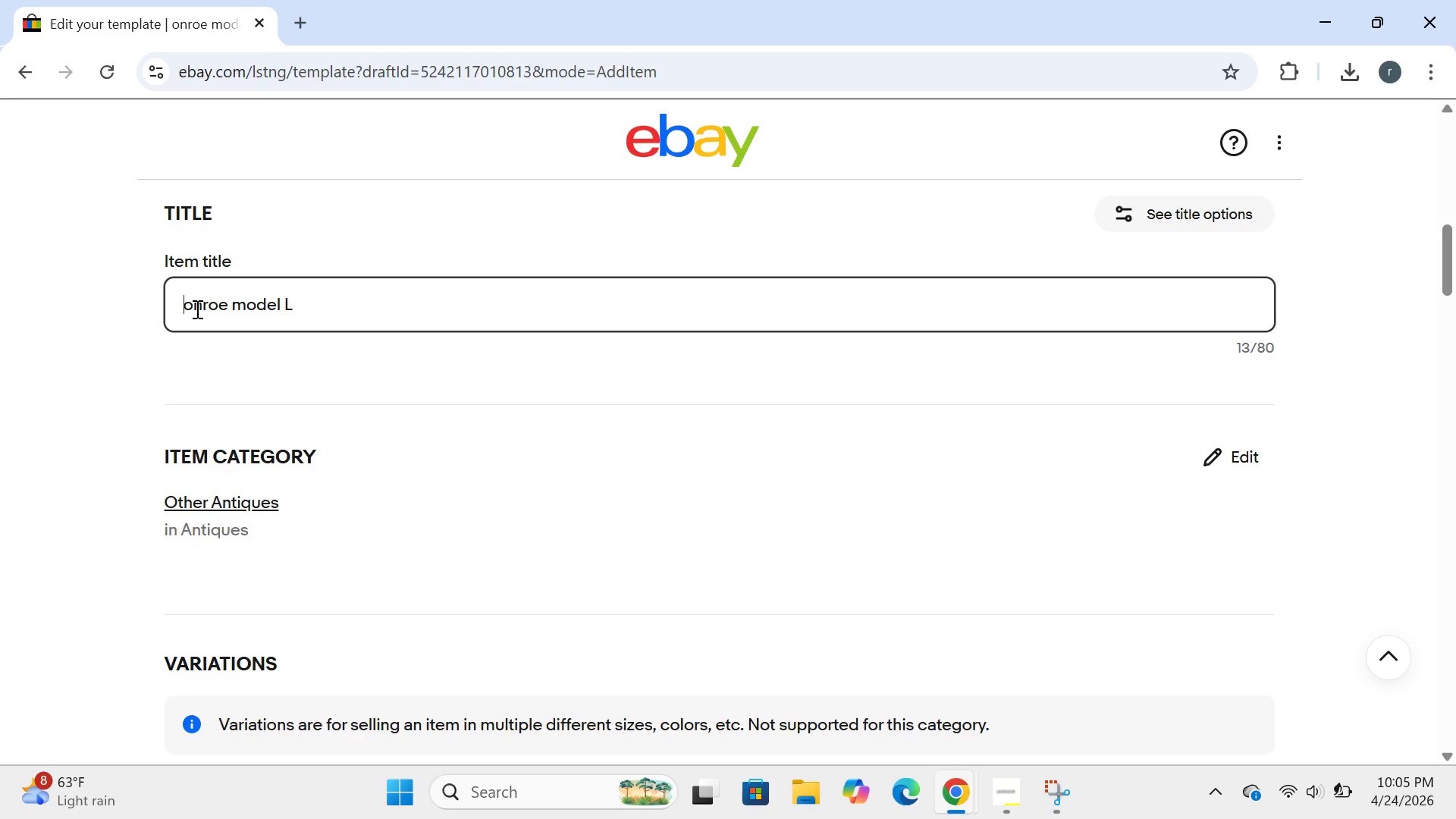 
key(CapsLock)
 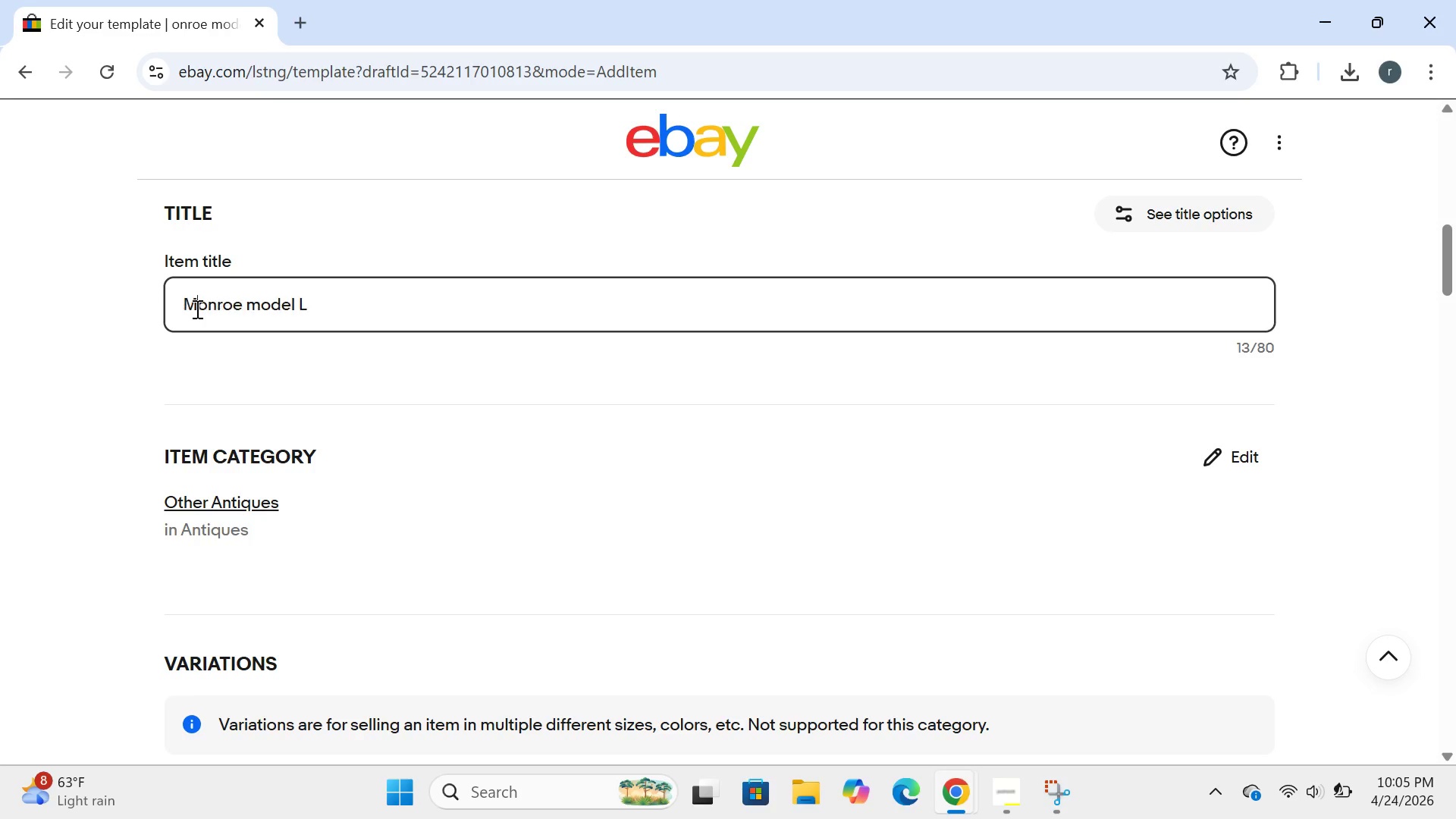 
key(M)
 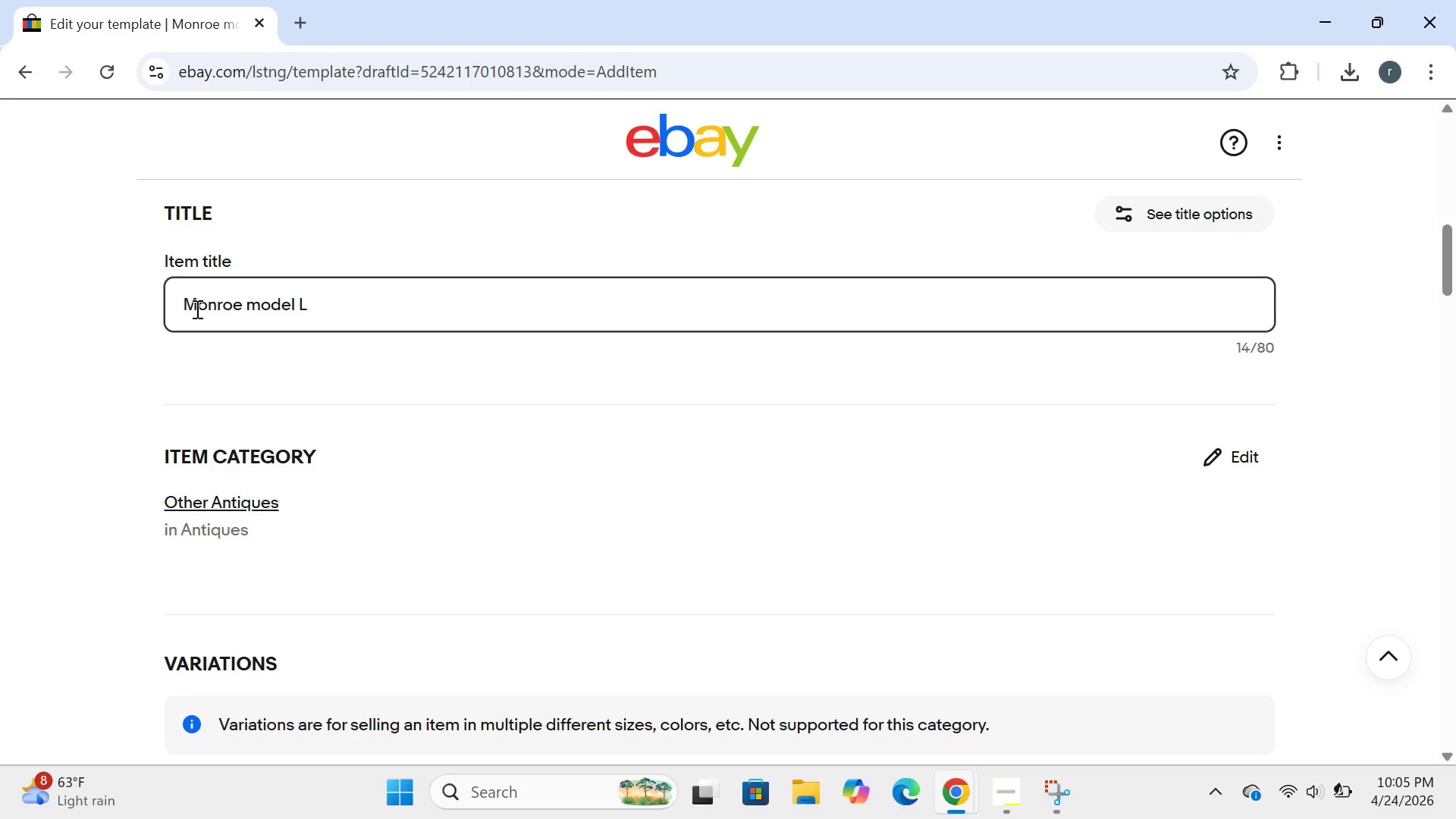 
key(CapsLock)
 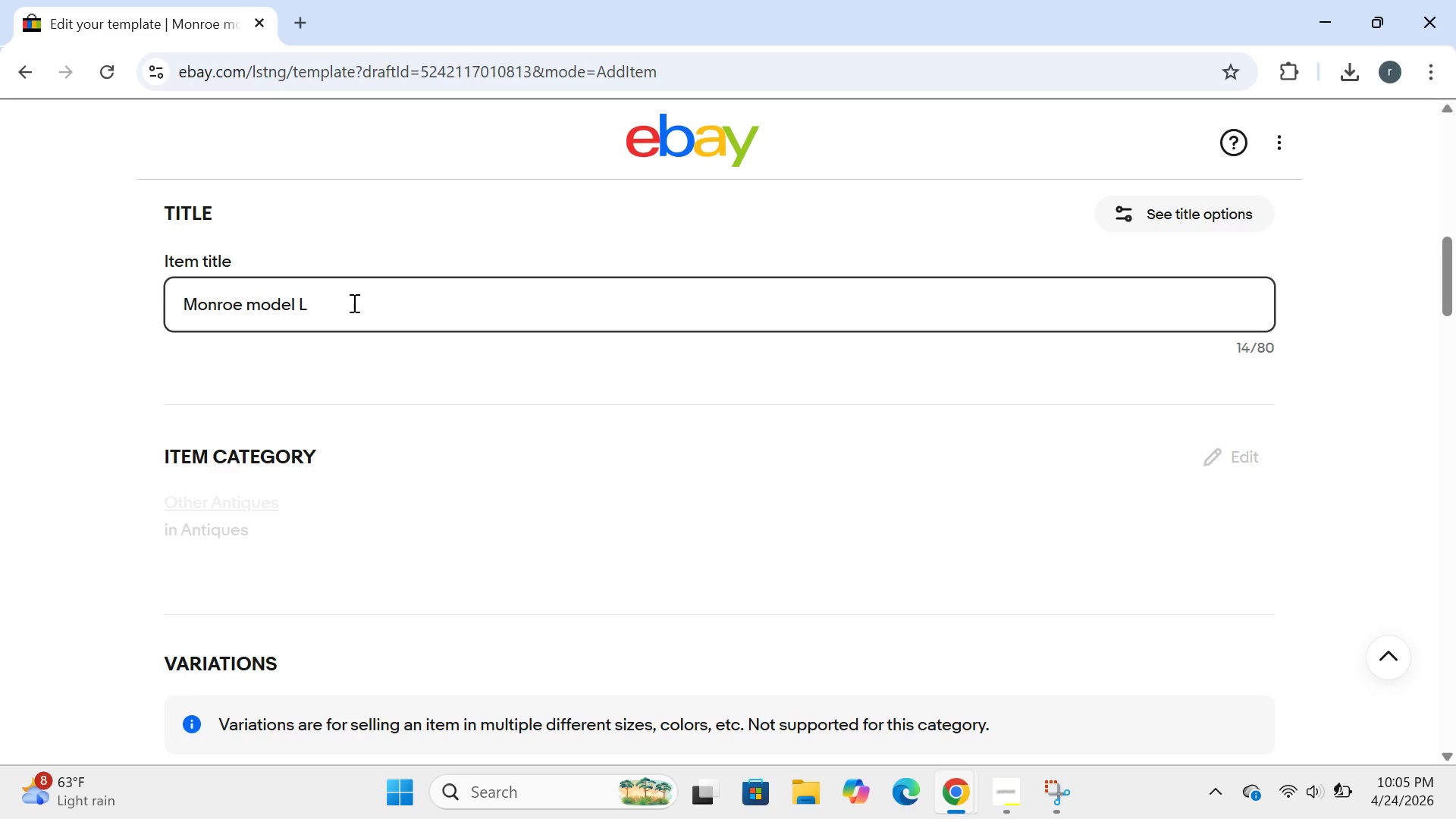 
left_click([353, 303])
 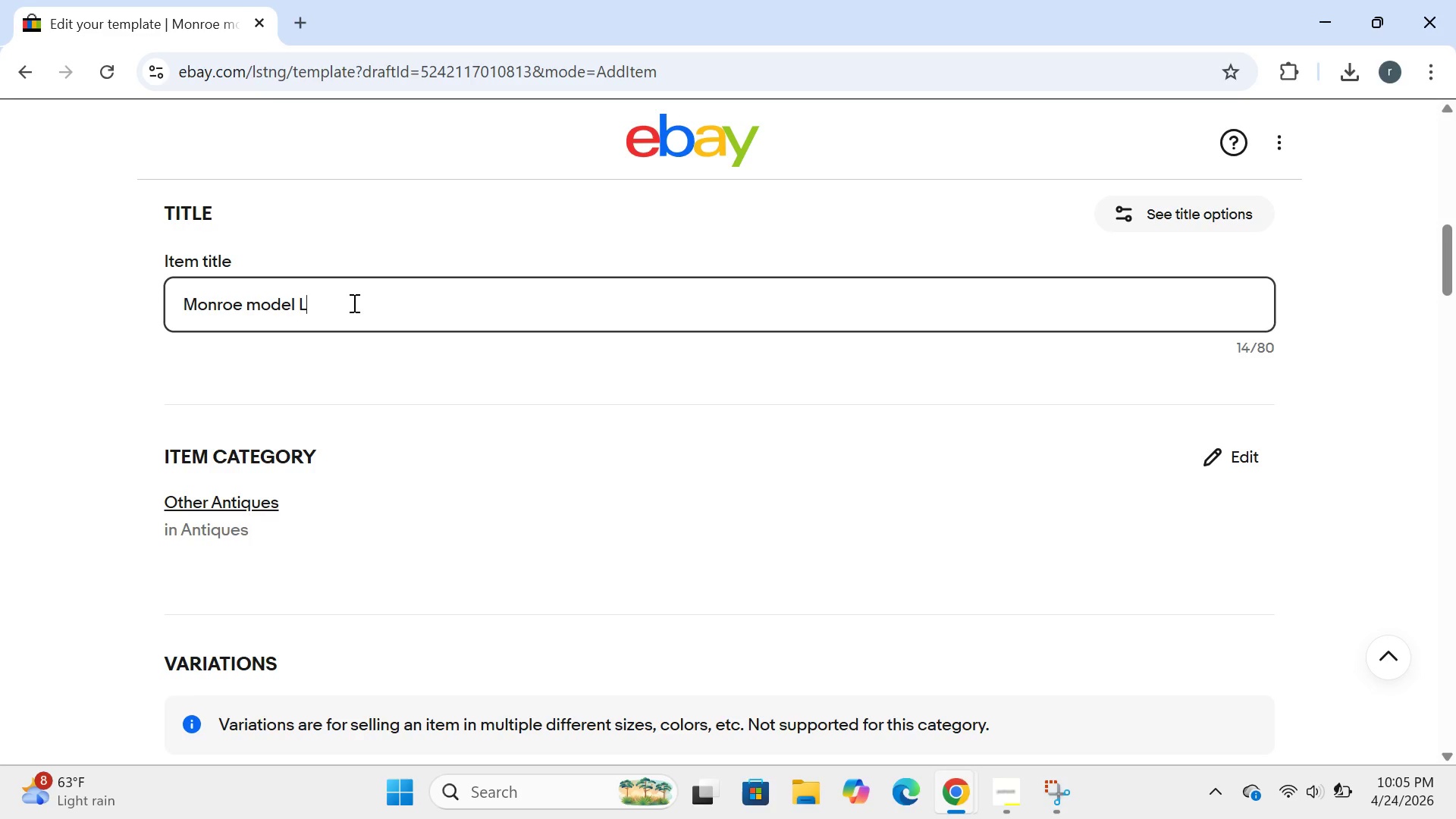 
type( adding machine-n)
key(Backspace)
type(mint f)
key(Backspace)
type(green,)
 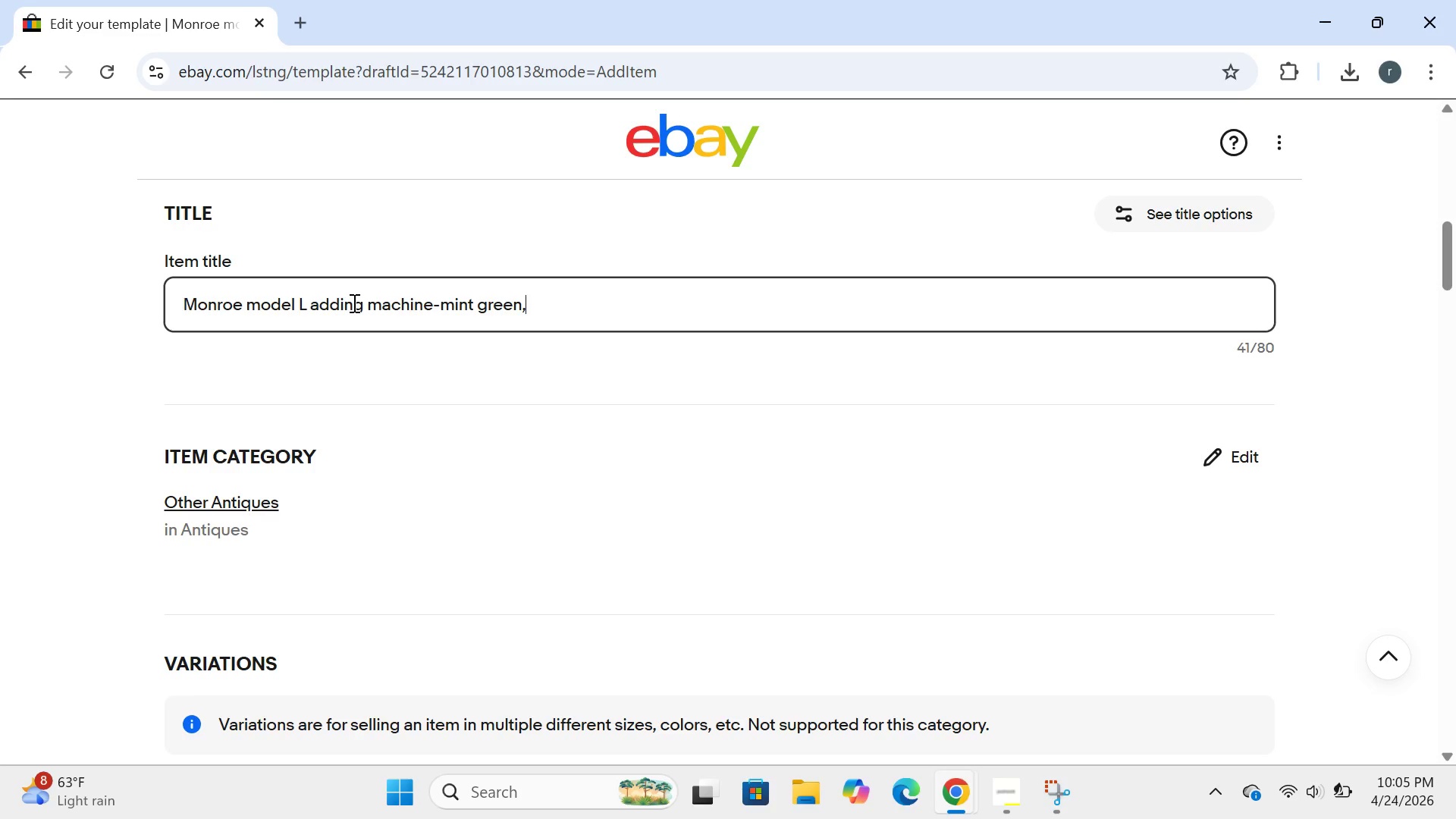 
type(vintage m)
 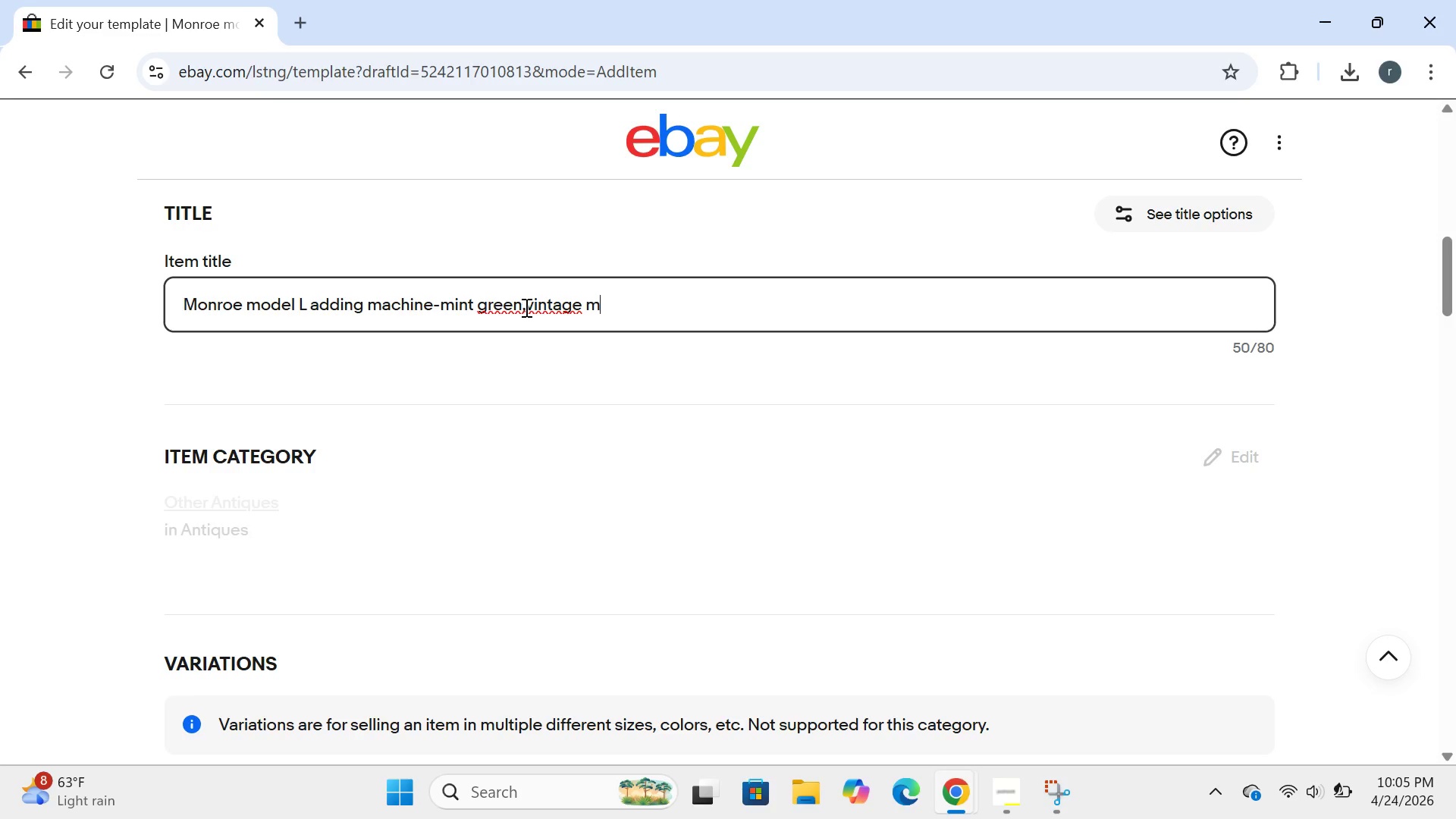 
left_click([525, 307])
 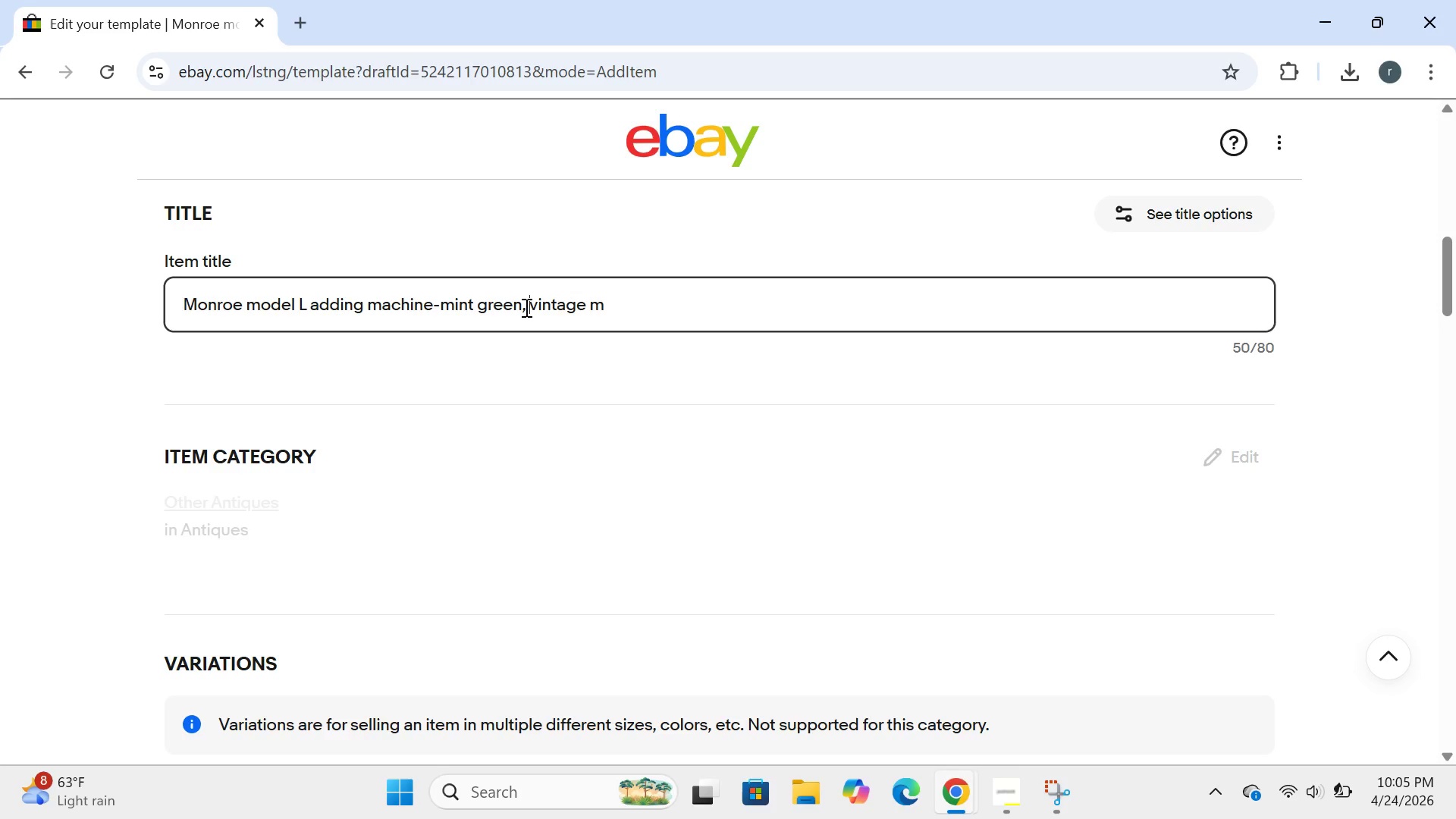 
key(Space)
 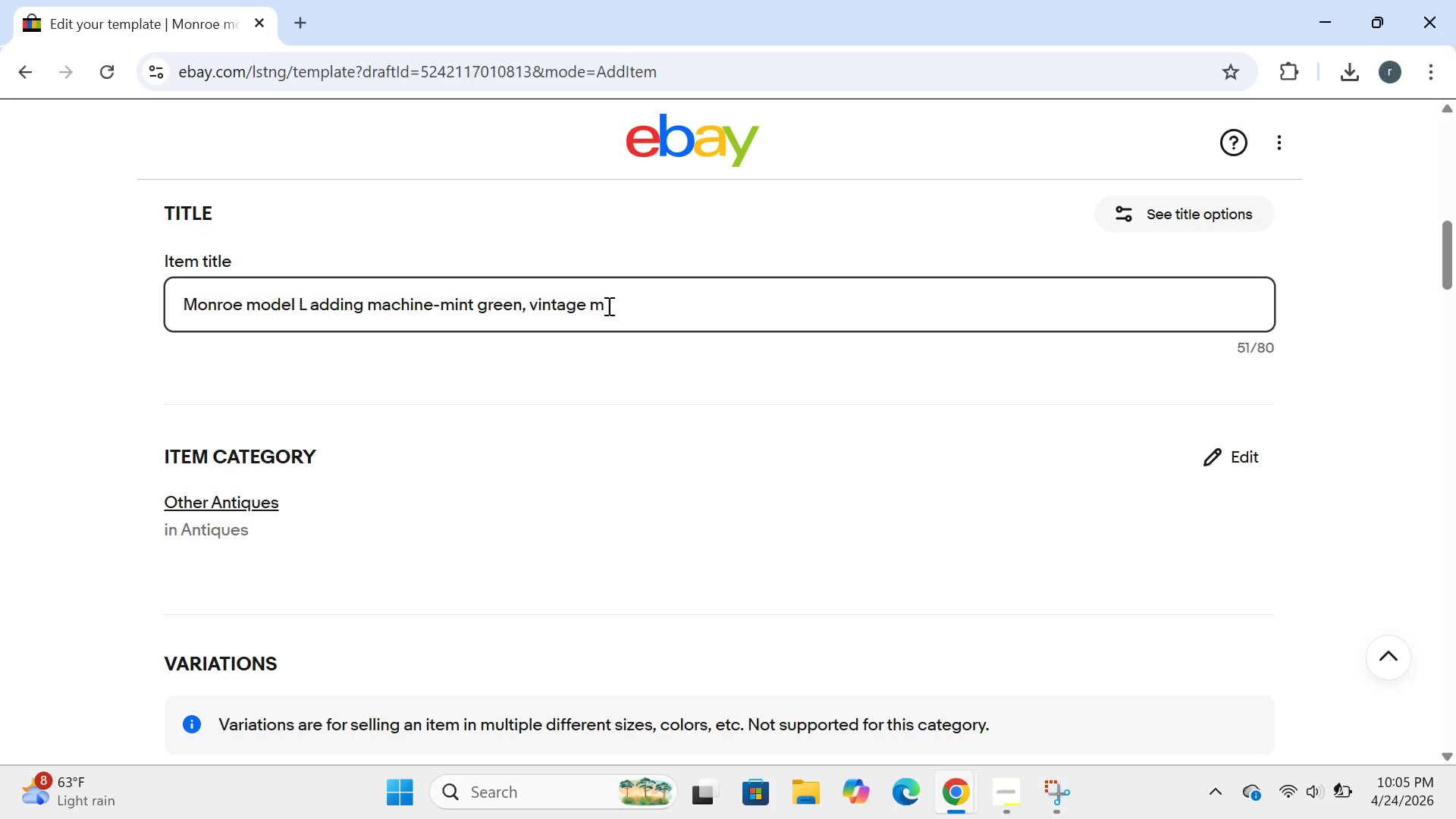 
left_click([607, 306])
 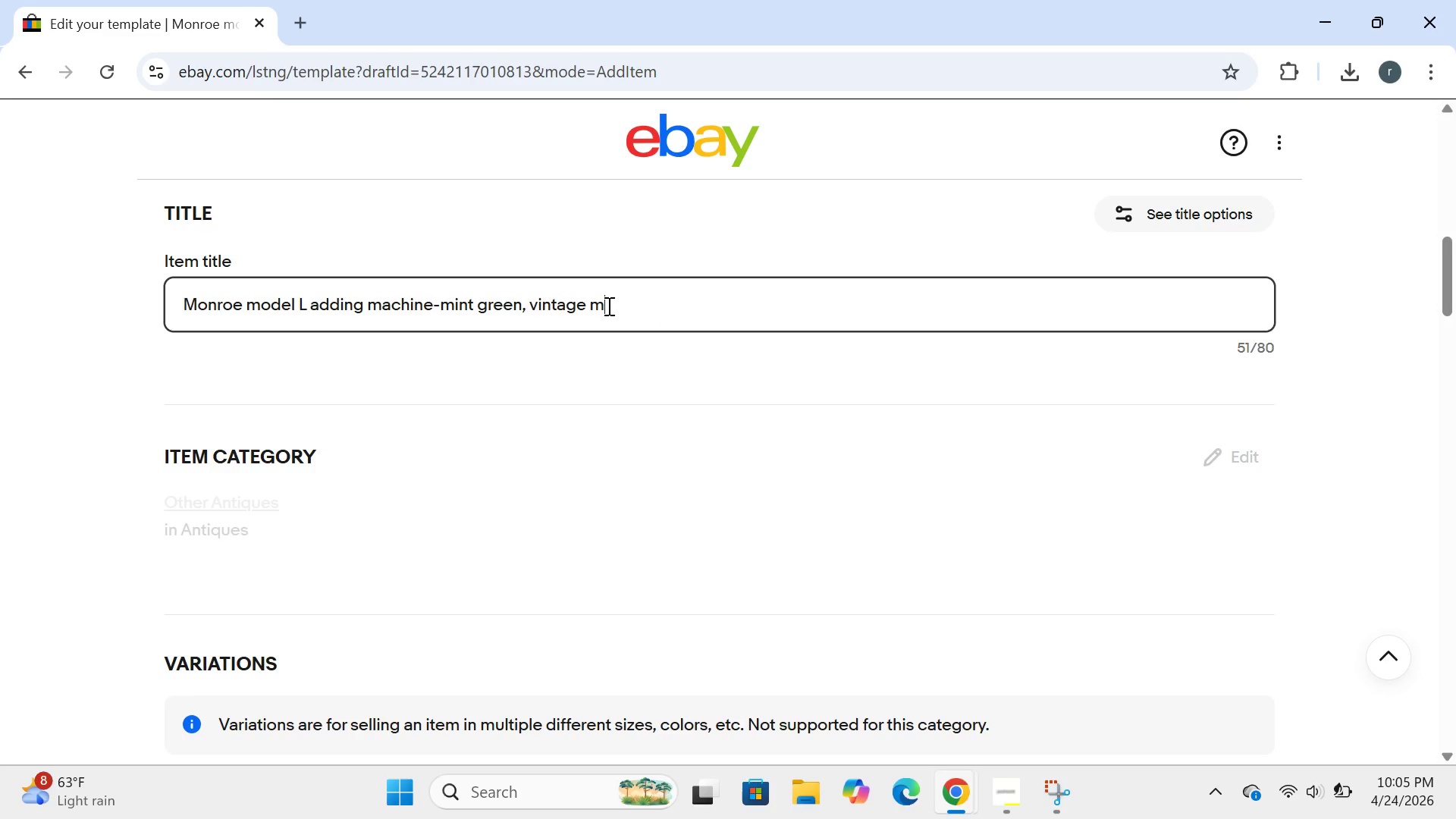 
type(echs)
key(Backspace)
type(anical )
 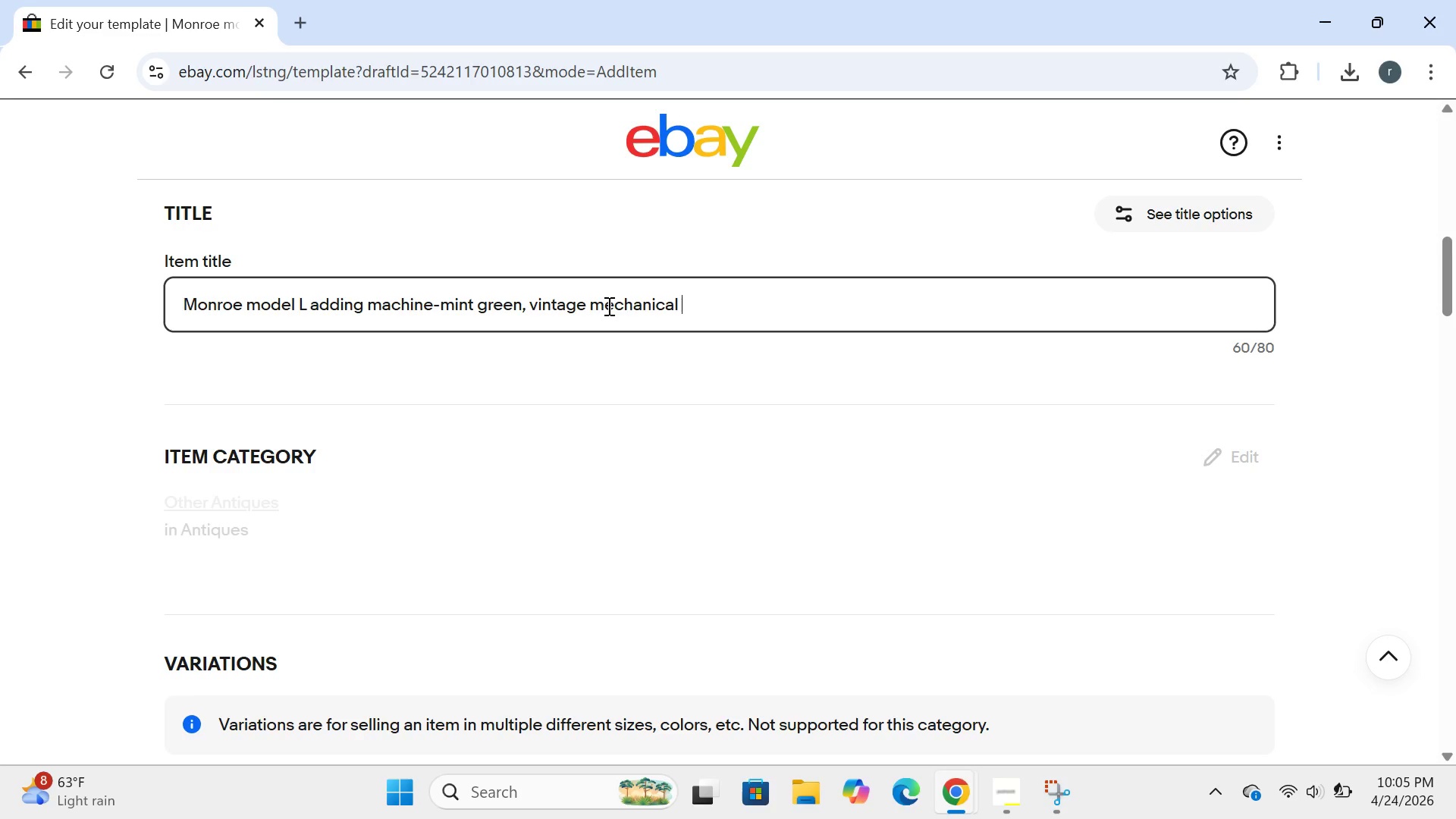 
type(cacuator, cp)
key(Backspace)
key(Backspace)
type(CPA)
 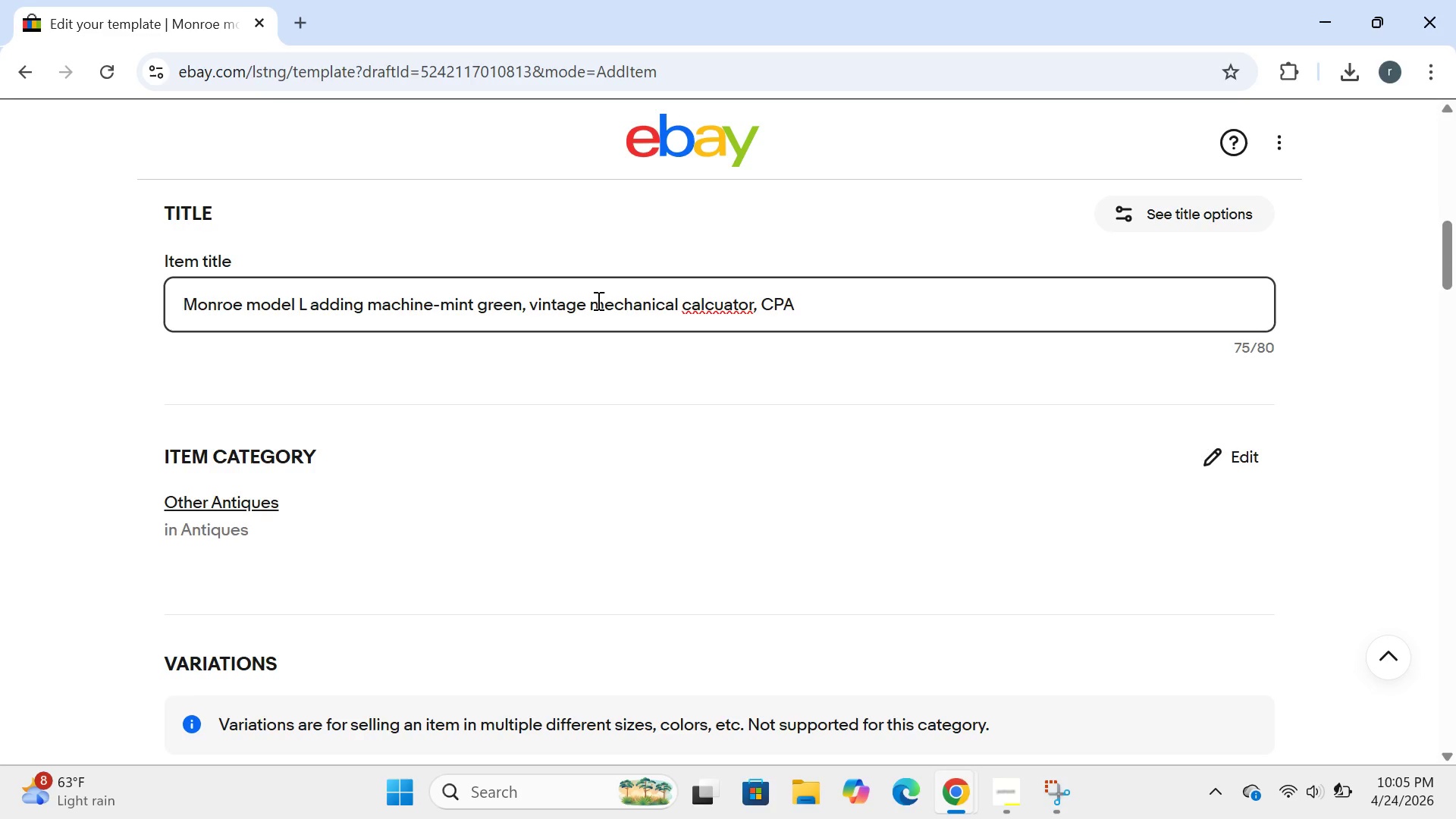 
hold_key(key=L, duration=16.11)
 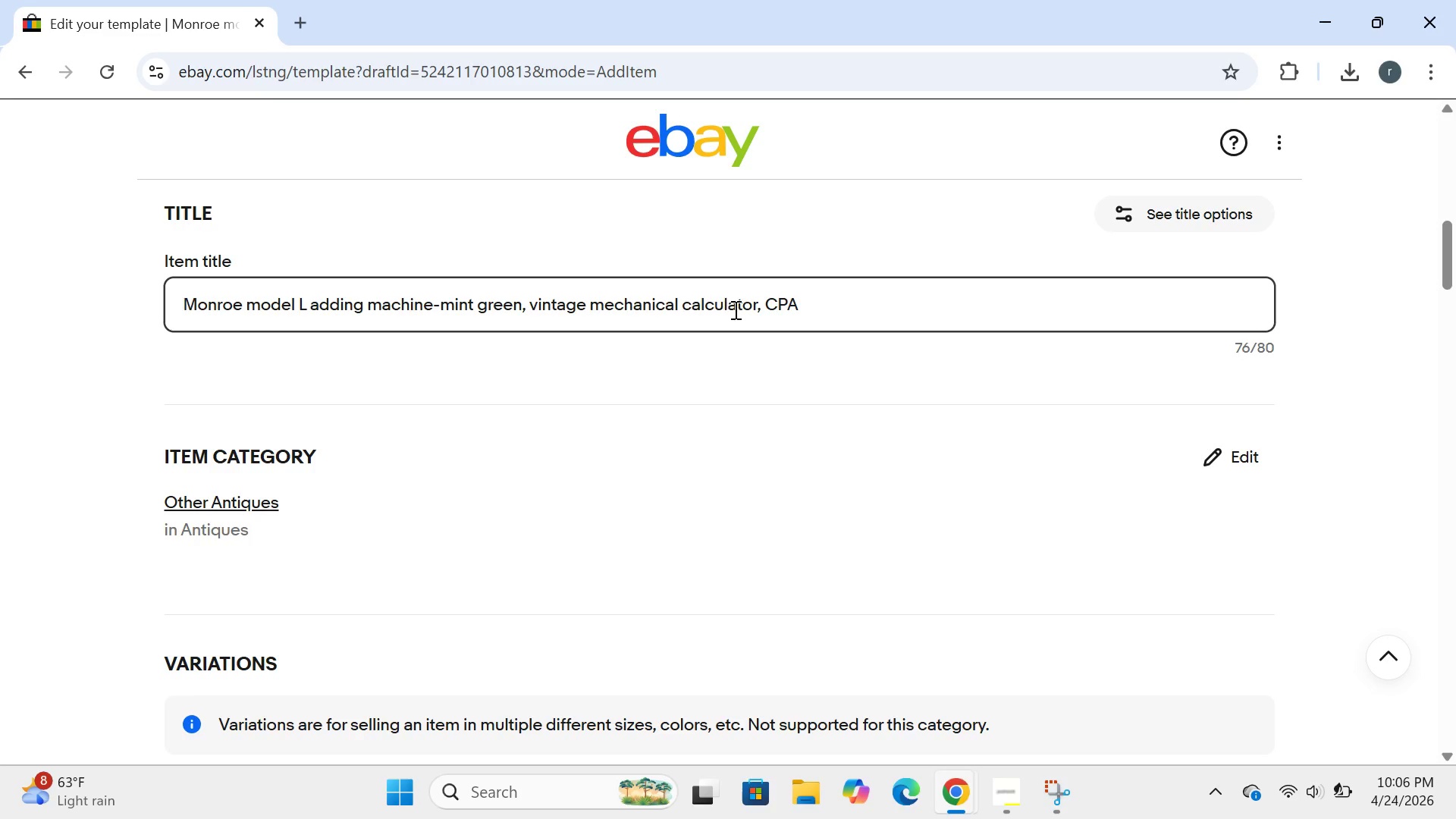 
left_click([725, 309])
 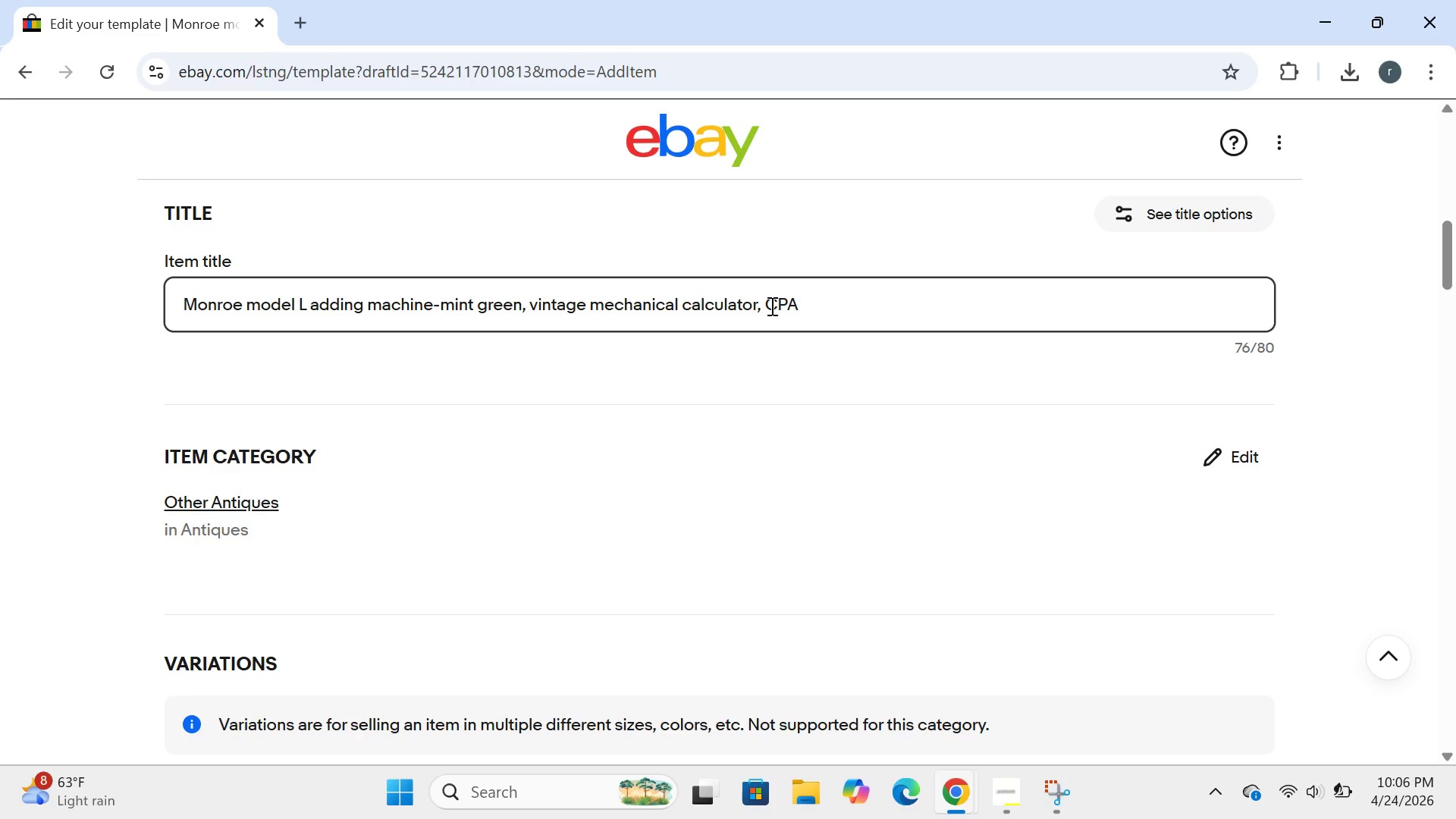 
left_click([805, 302])
 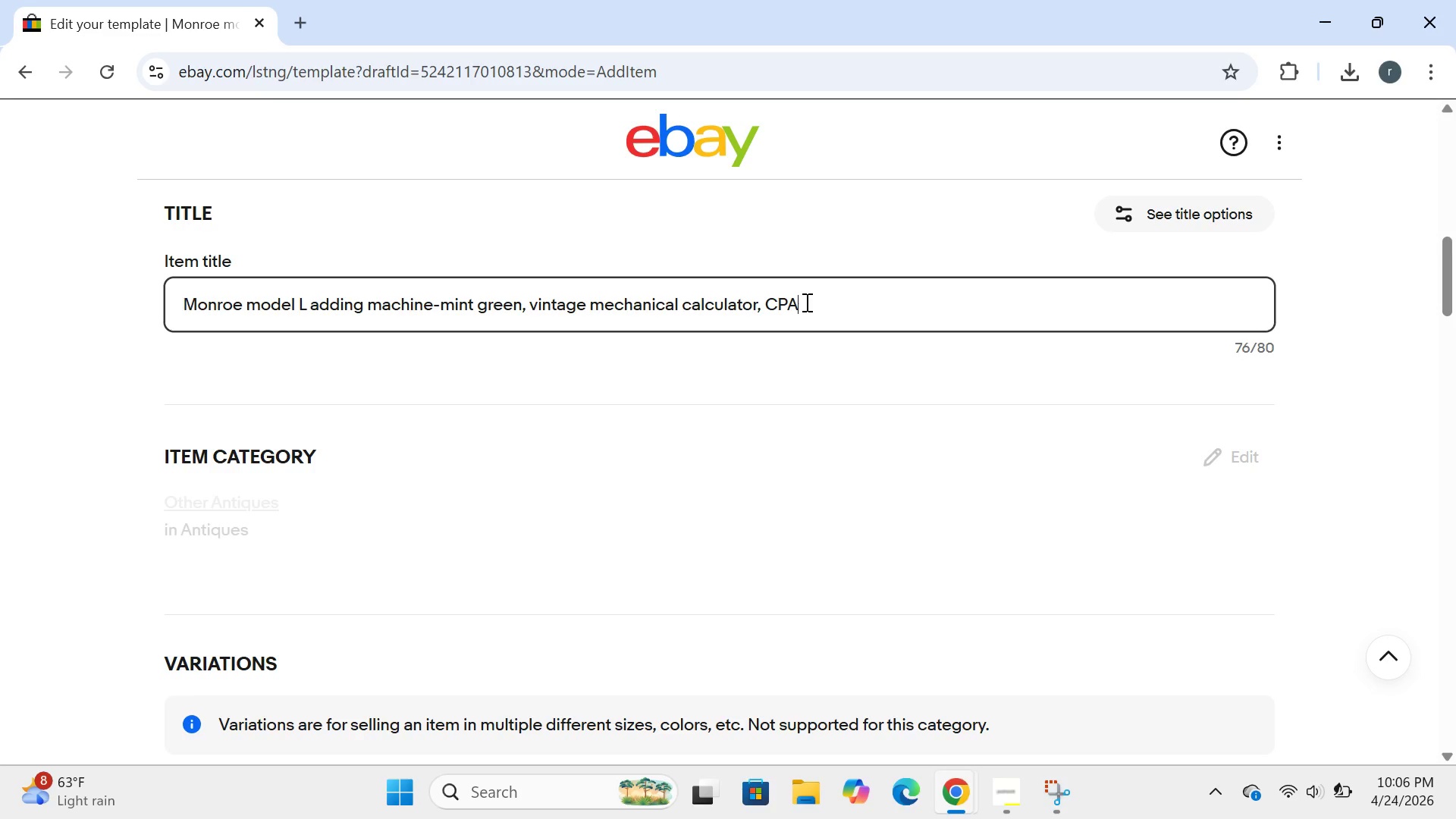 
type( descor)
 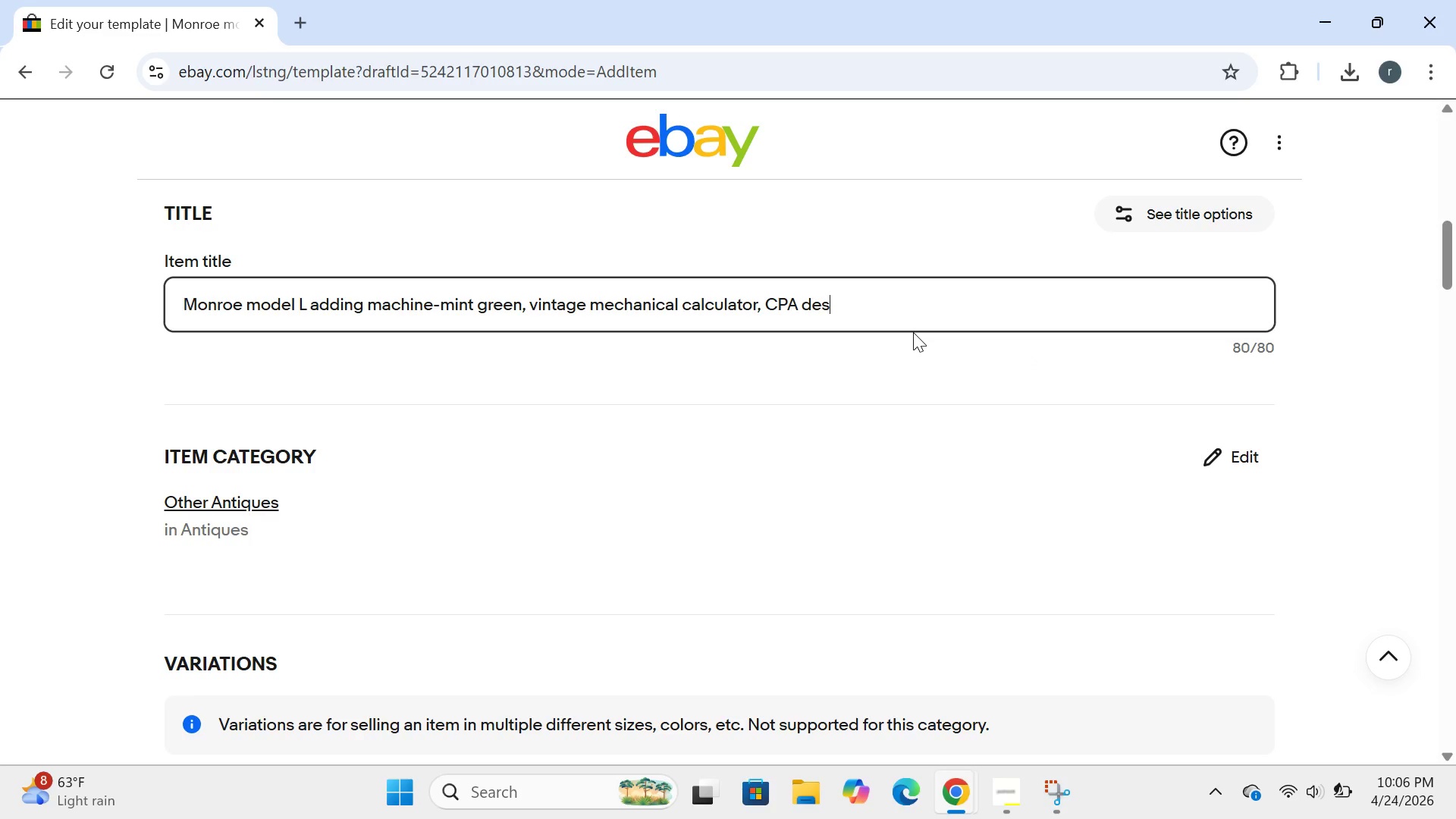 
wait(6.41)
 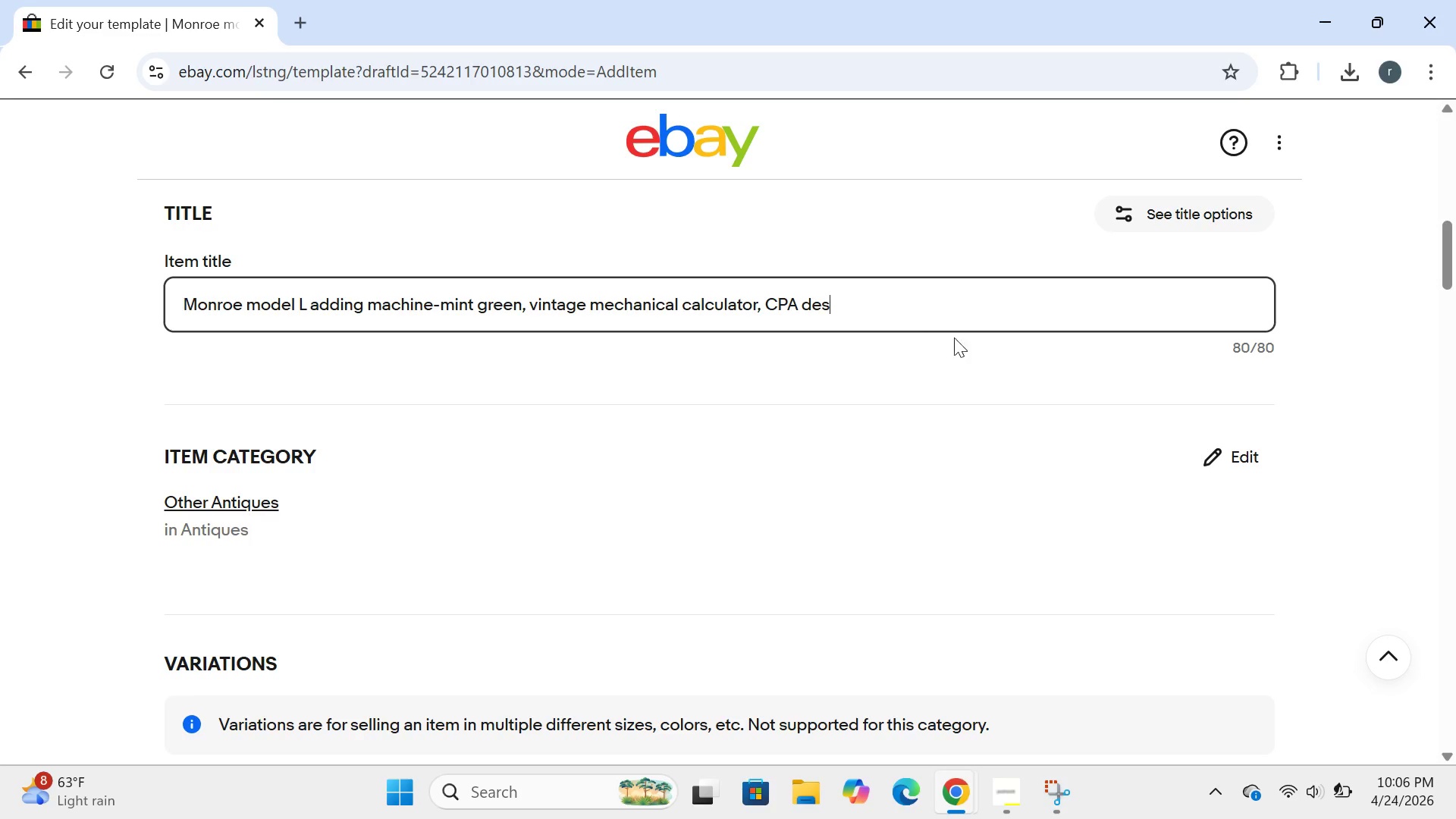 
key(Backspace)
 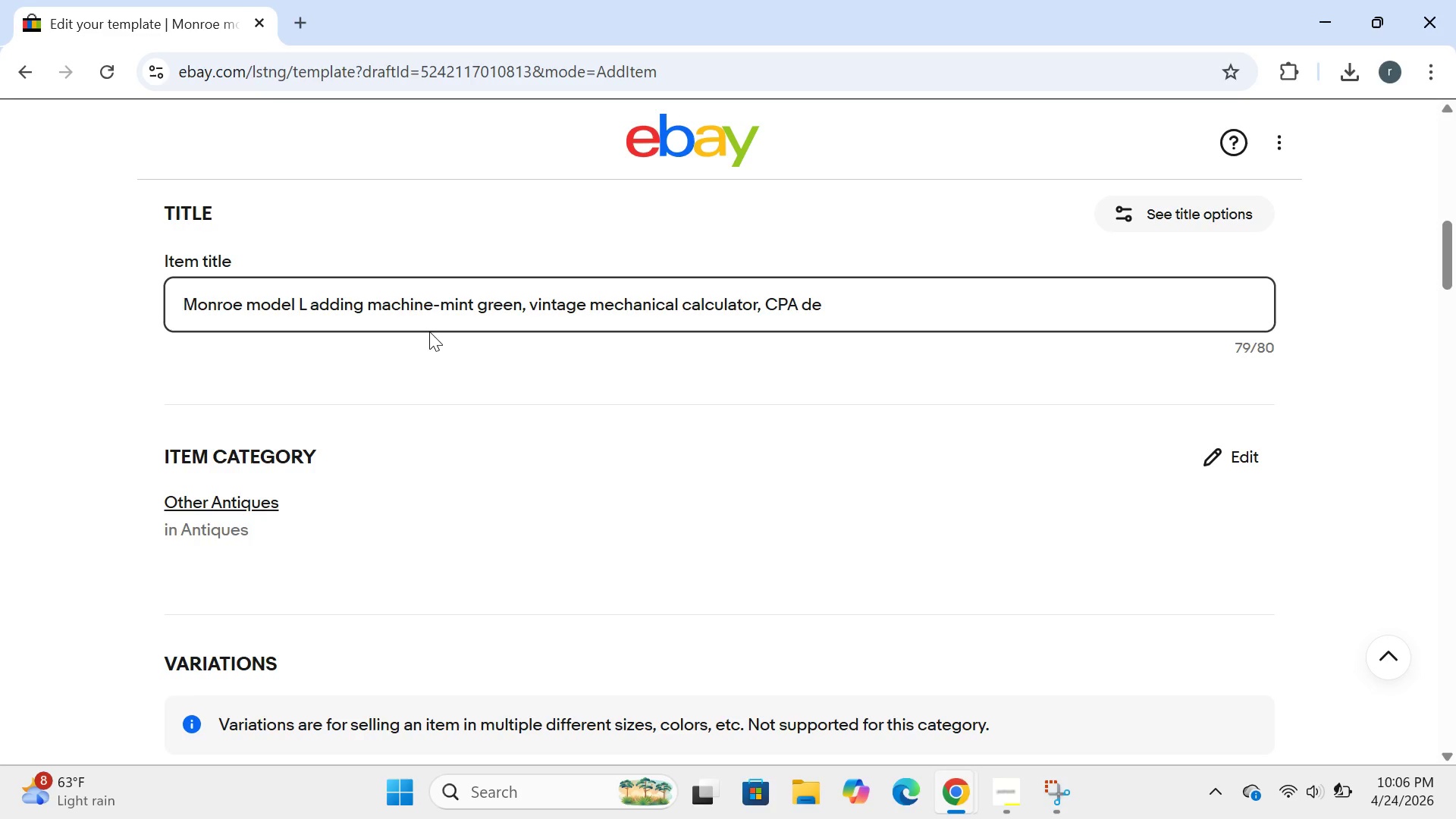 
wait(30.26)
 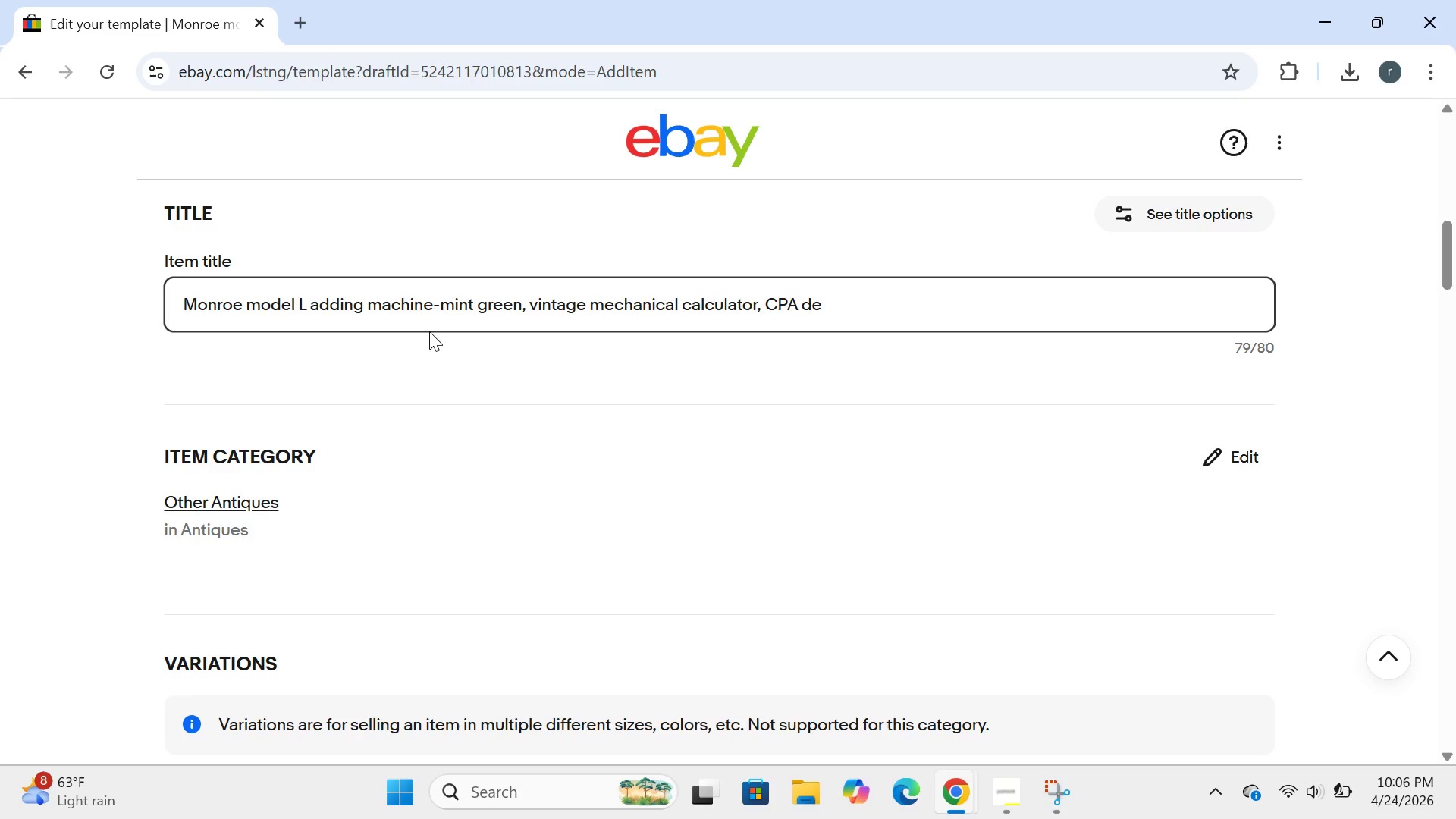 
key(Control+ControlLeft)
 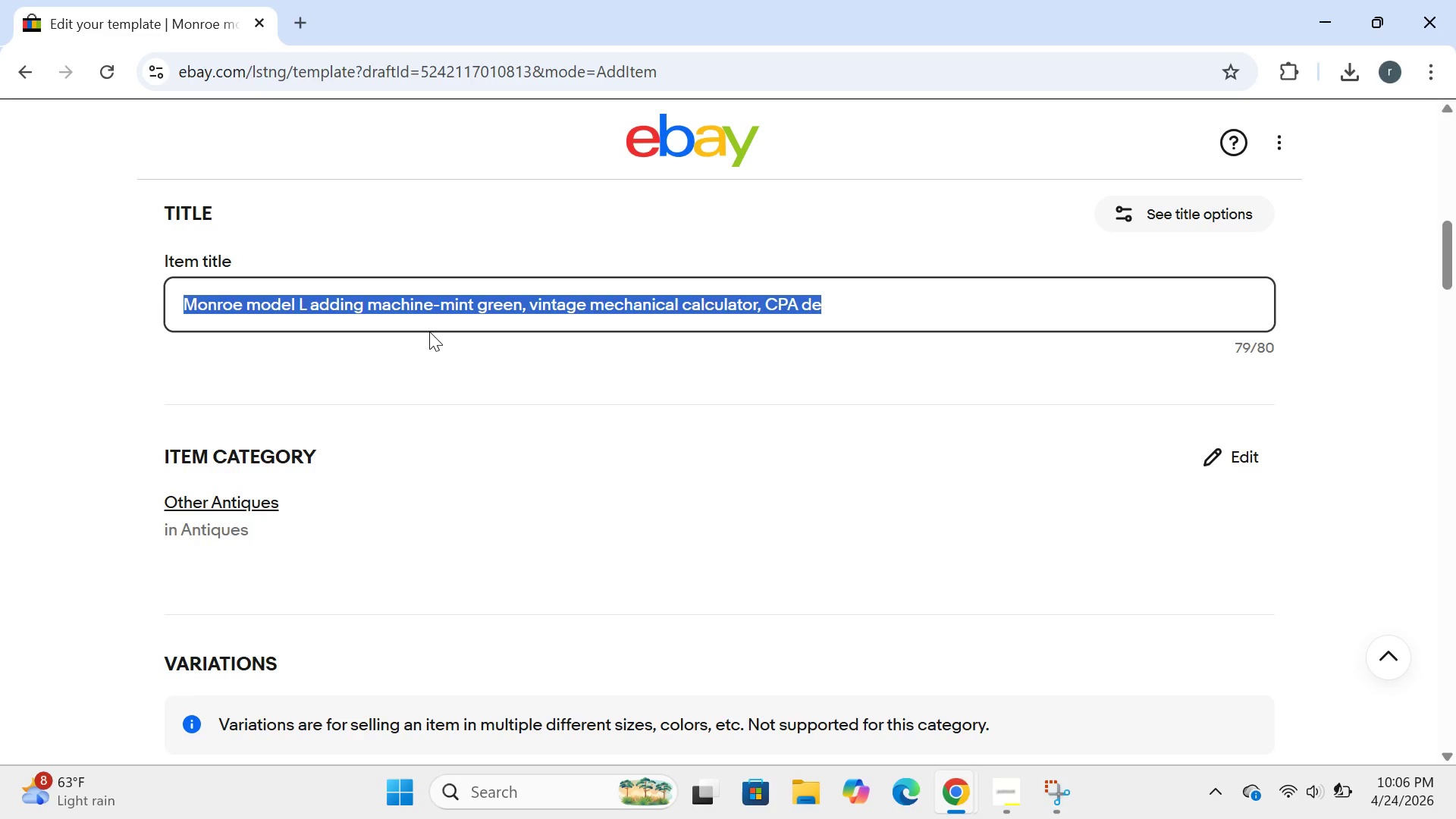 
key(Control+A)
 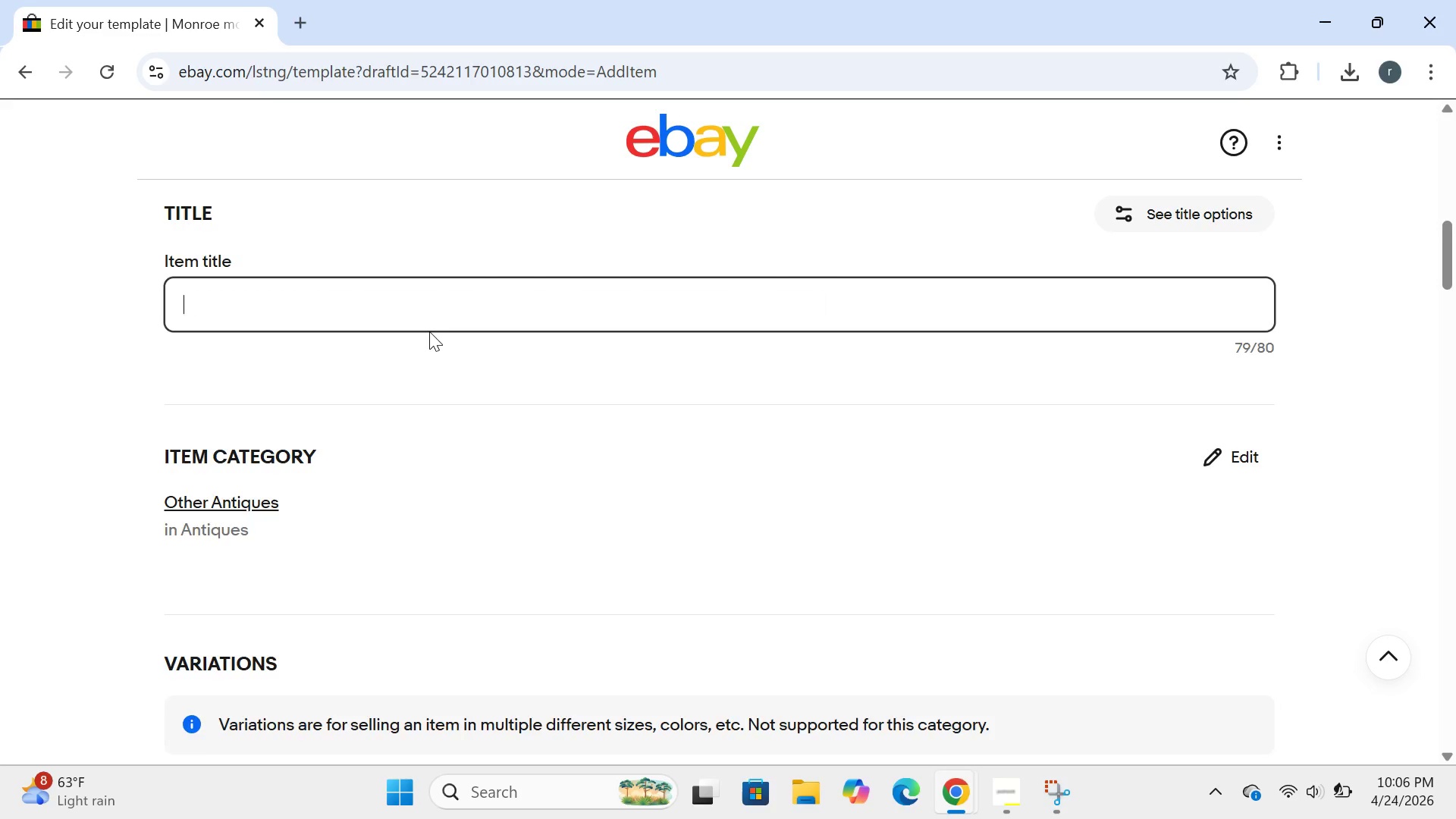 
key(Backspace)
type(monroe model L)
 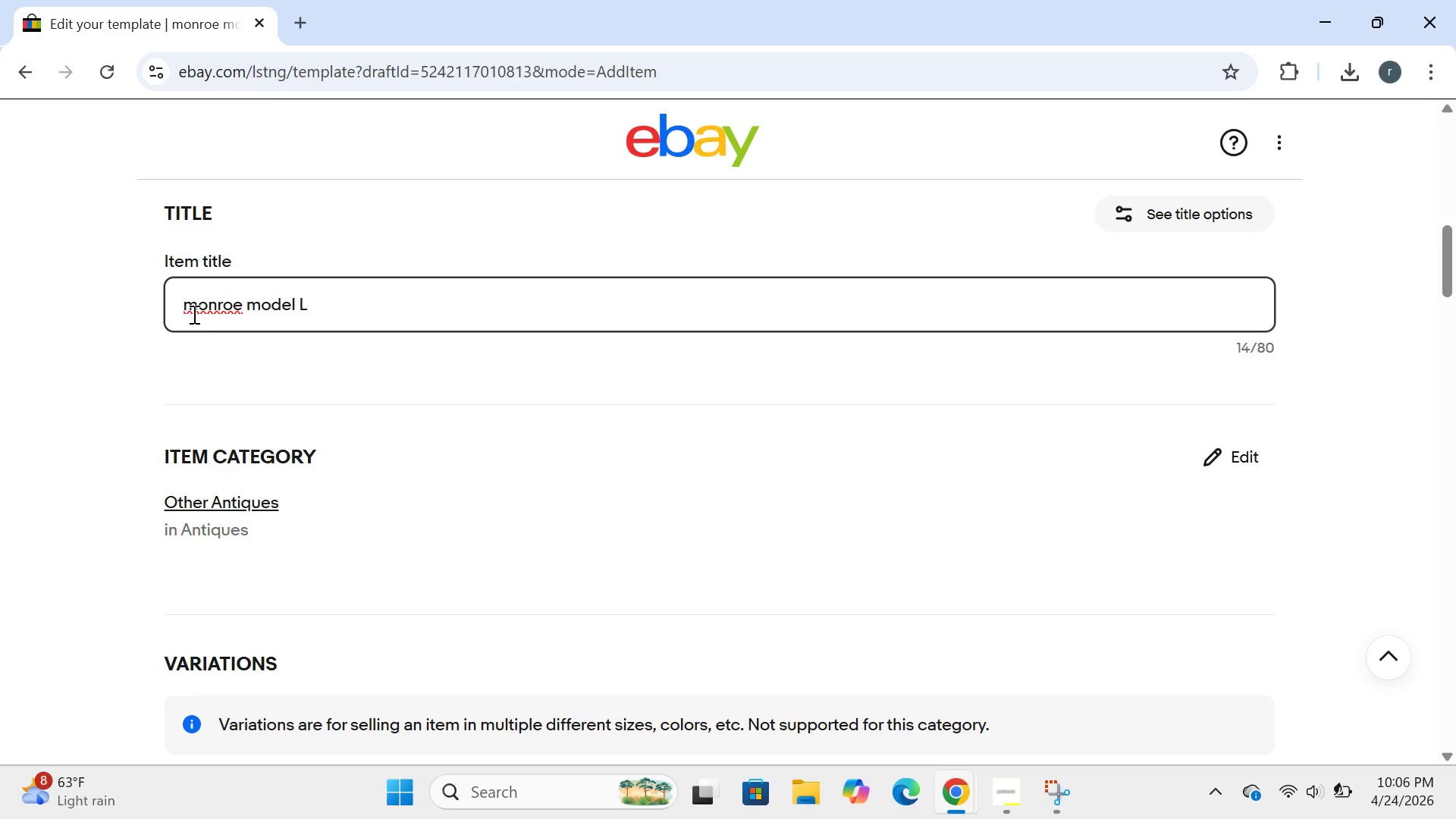 
left_click([195, 310])
 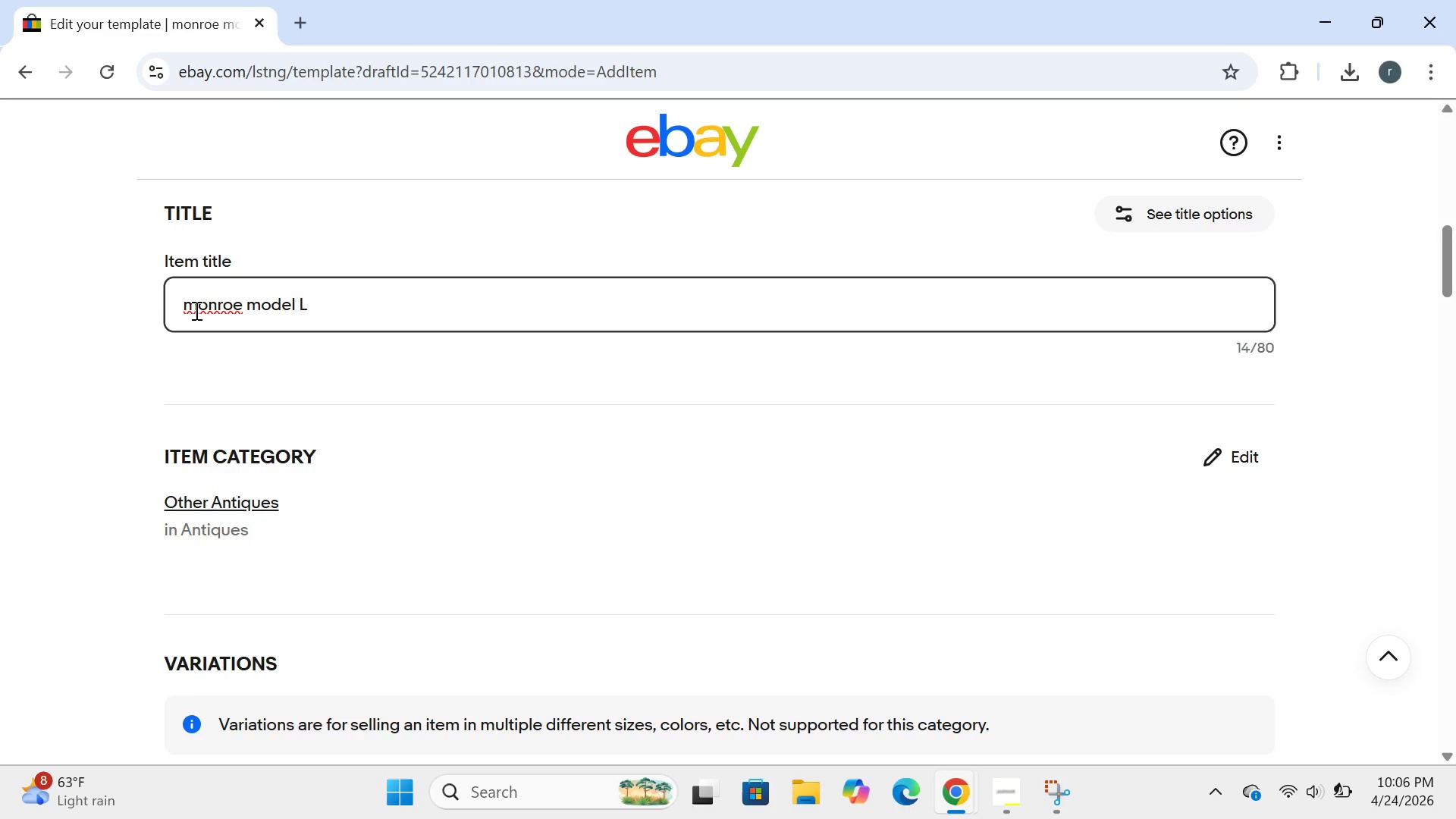 
key(Backspace)
 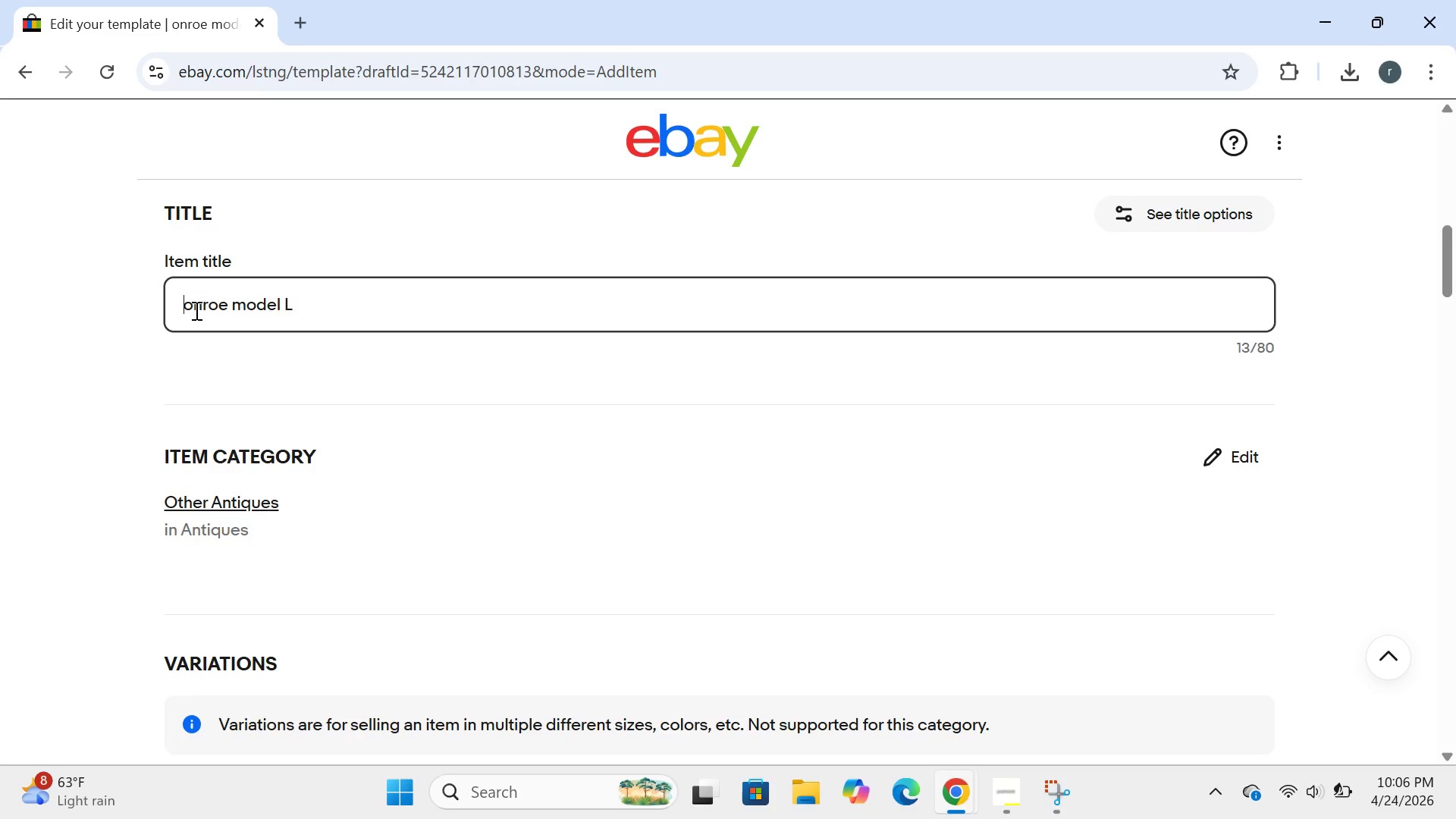 
key(CapsLock)
 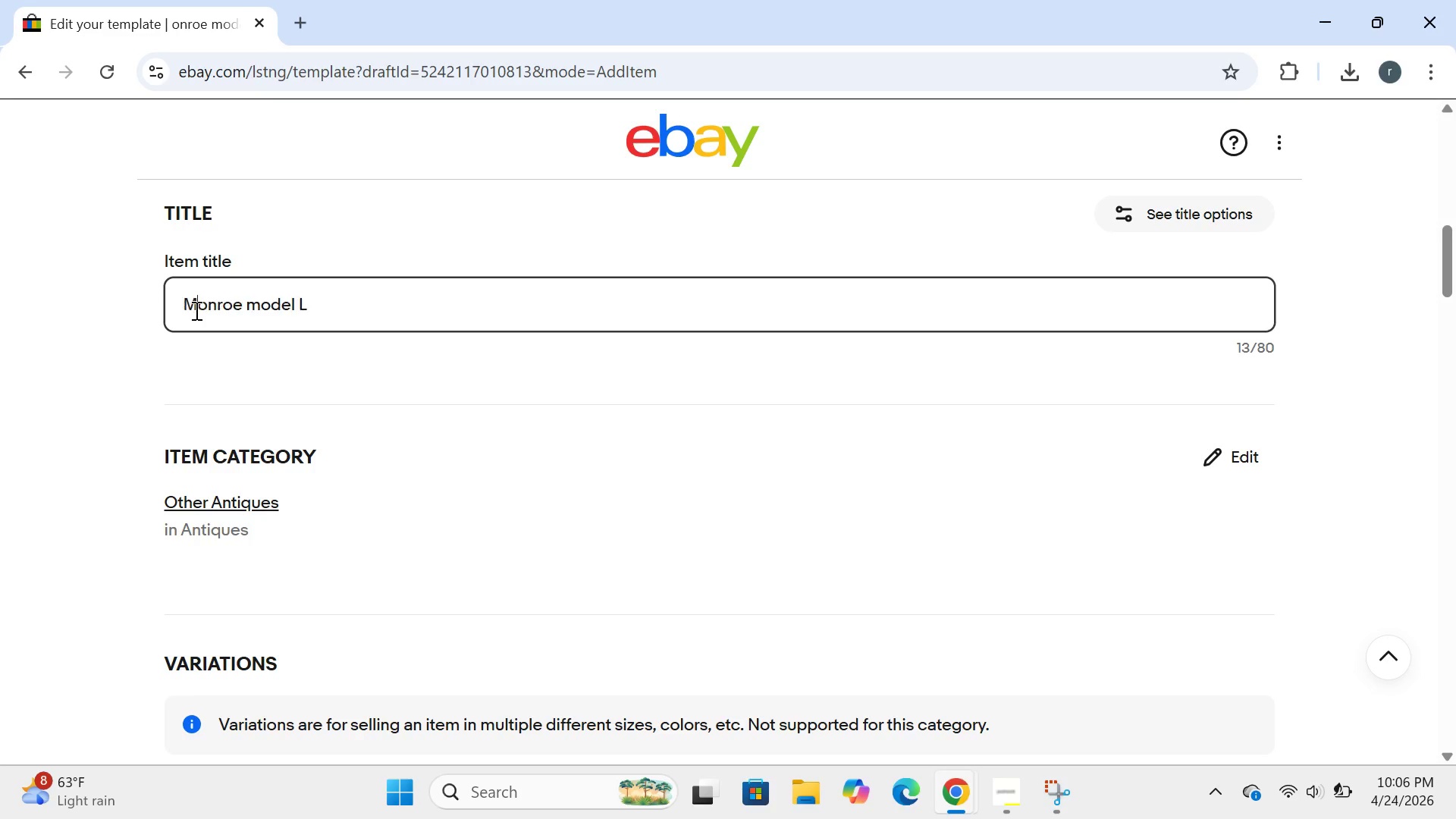 
key(M)
 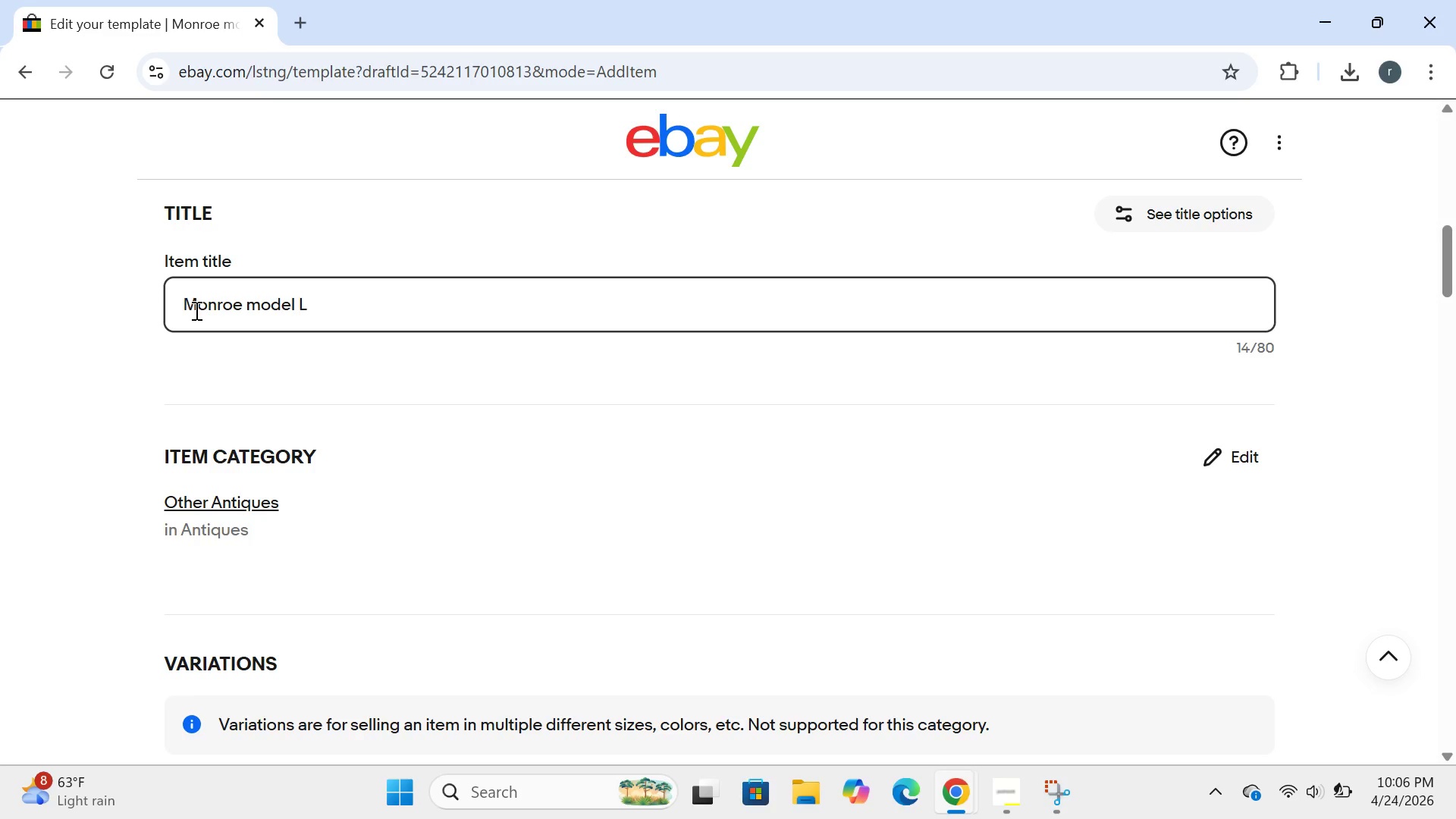 
key(CapsLock)
 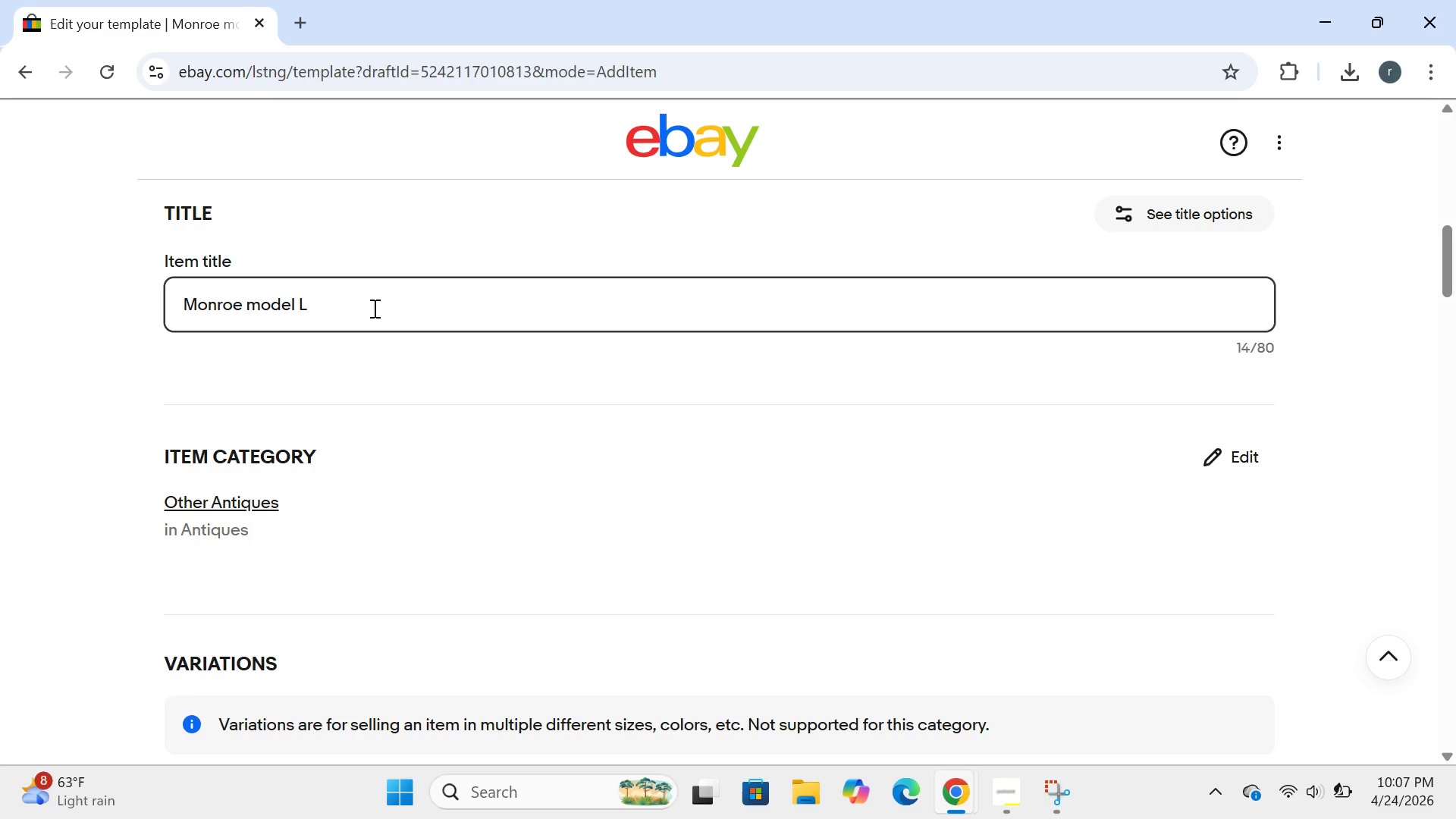 
left_click([373, 308])
 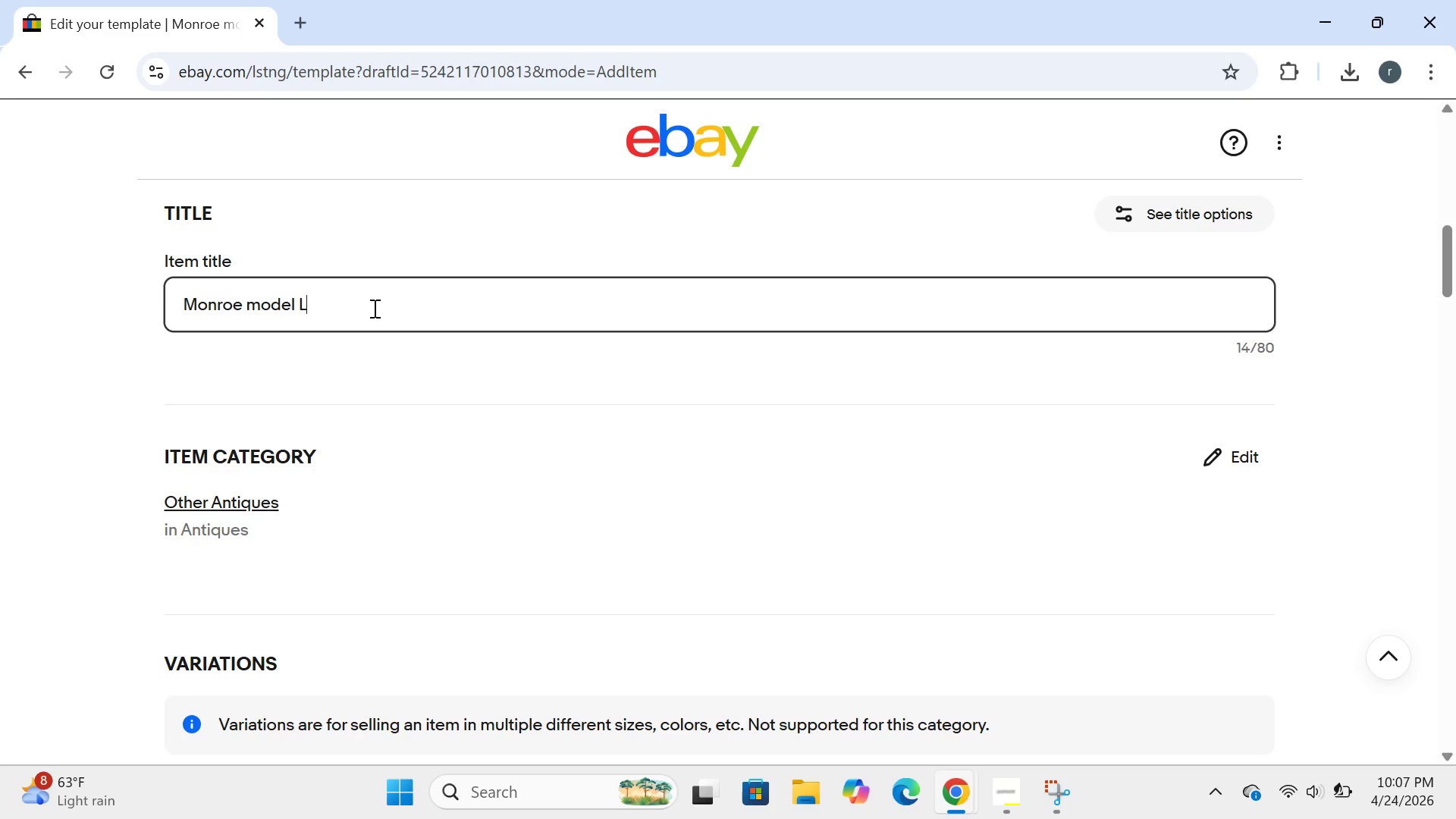 
type( adding machine=)
key(Backspace)
type(-mint )
 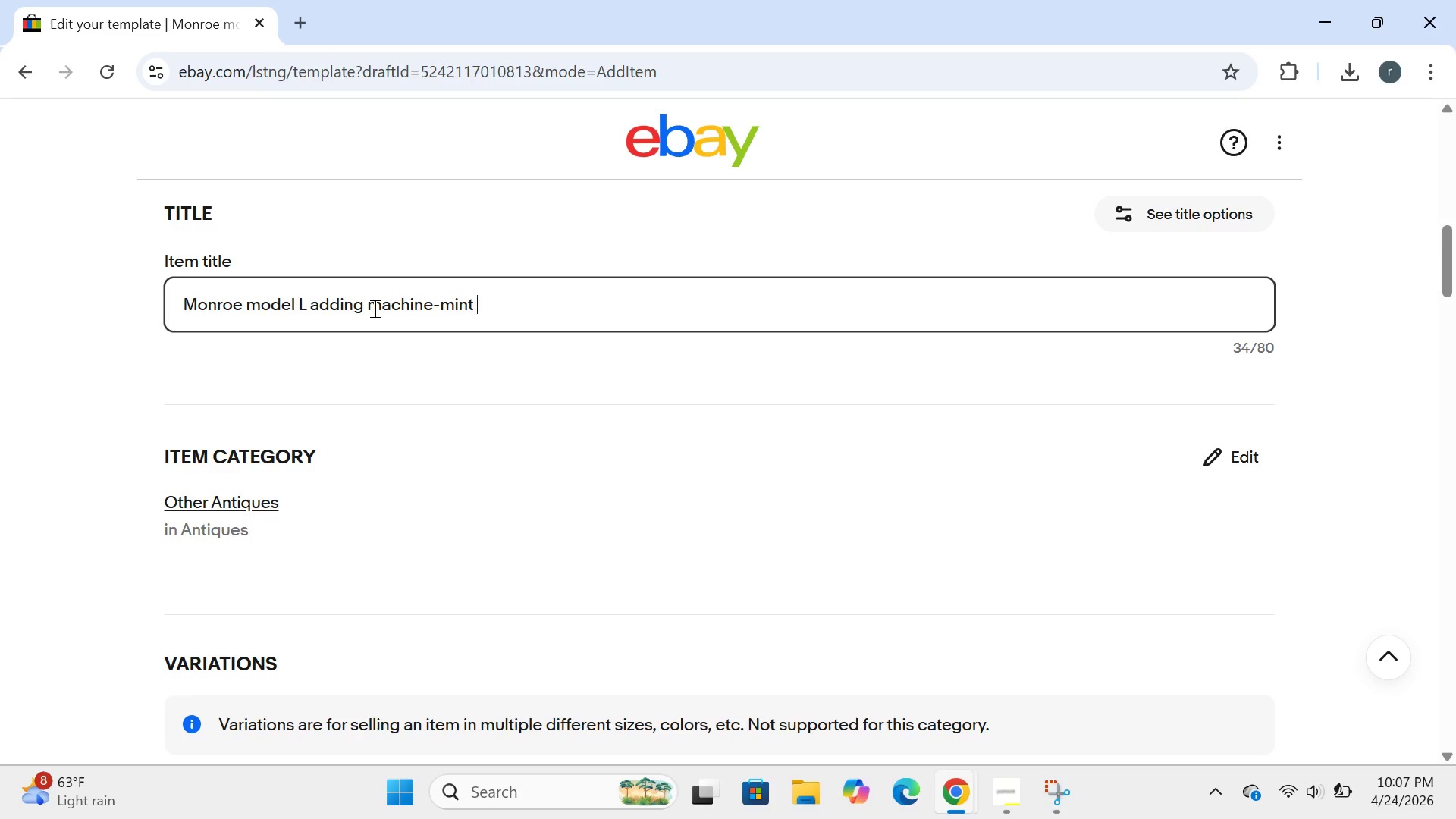 
type(green,vintage)
 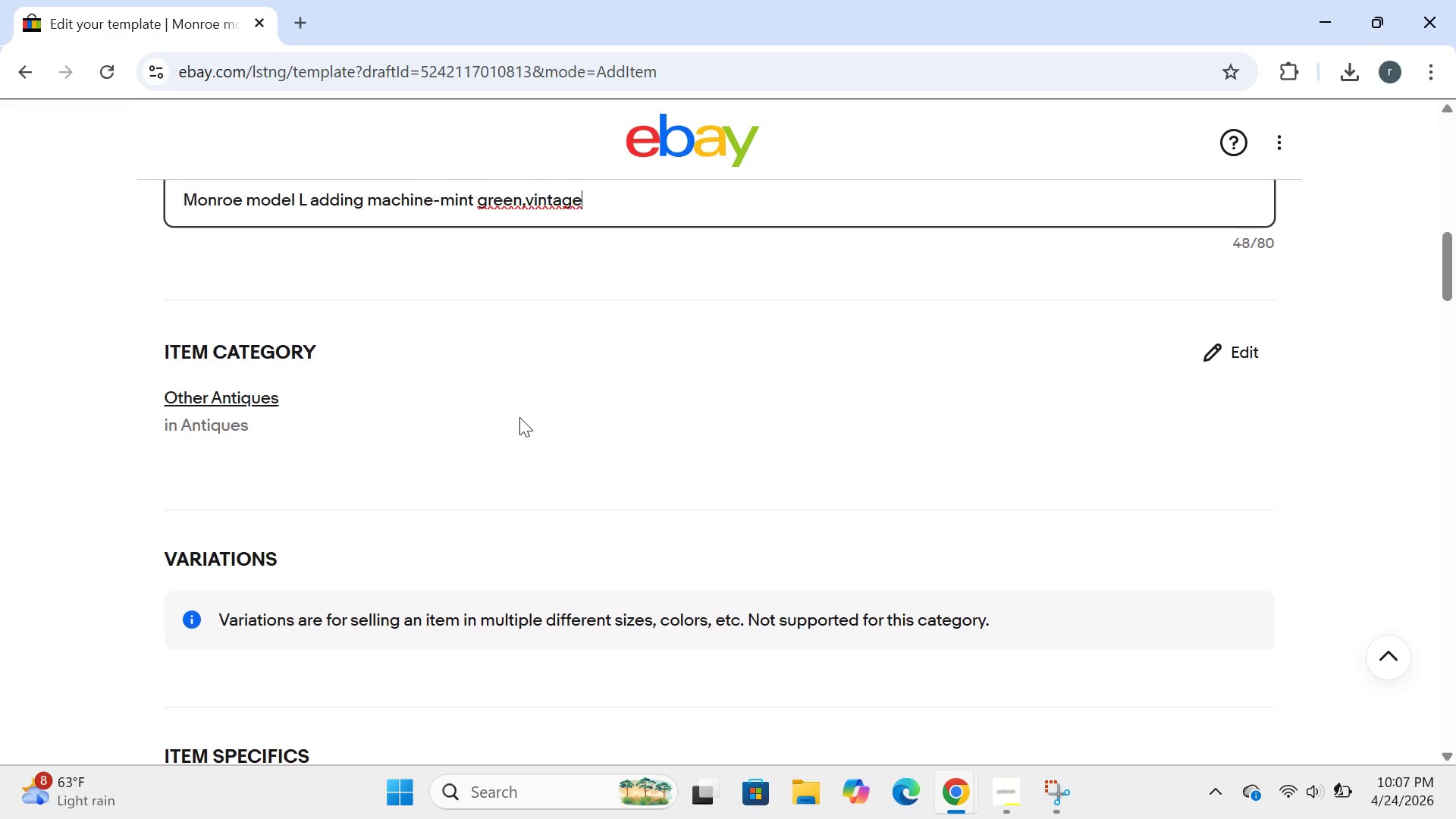 
wait(5.73)
 